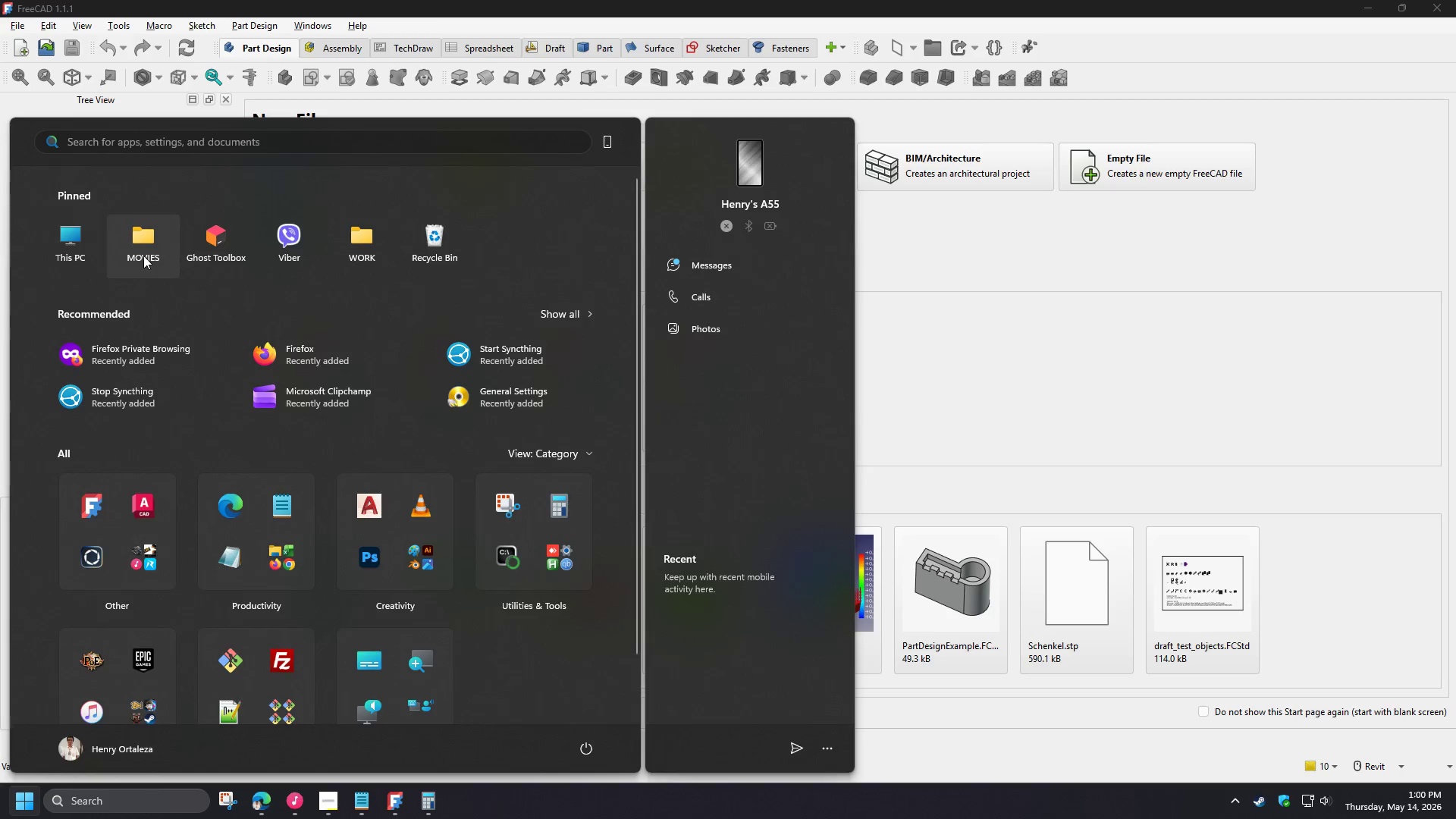 
left_click([77, 253])
 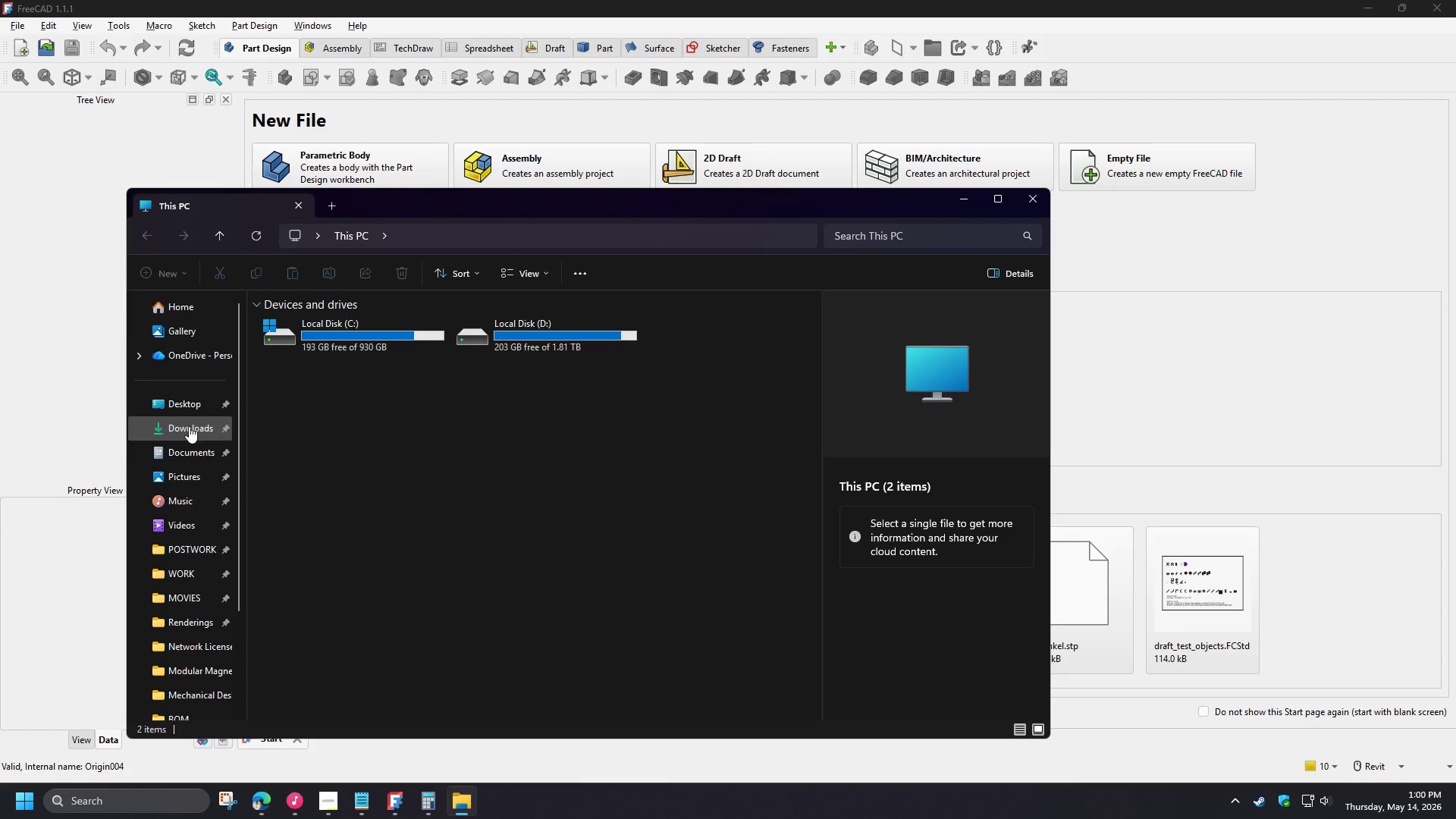 
left_click([184, 557])
 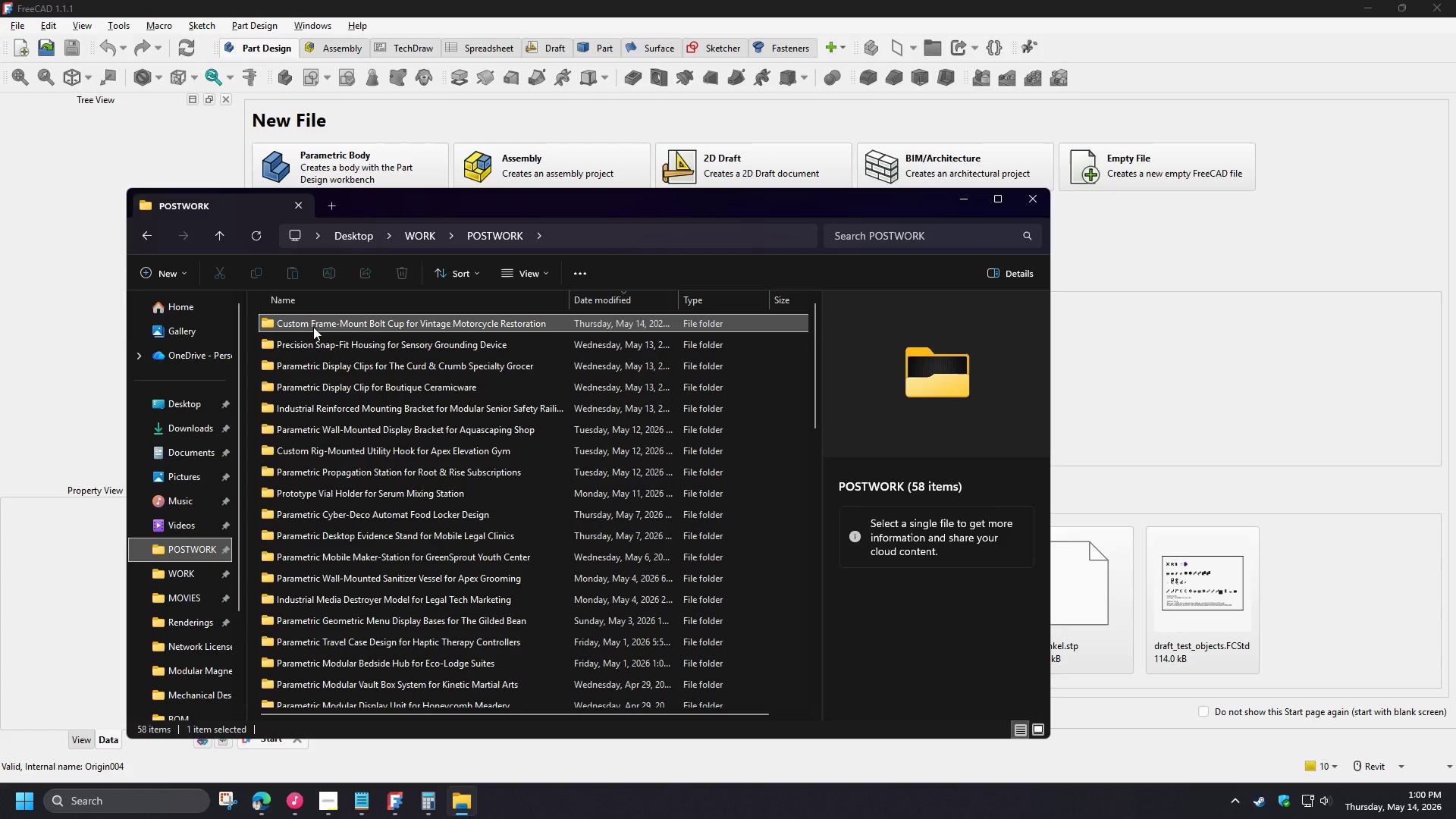 
double_click([313, 327])
 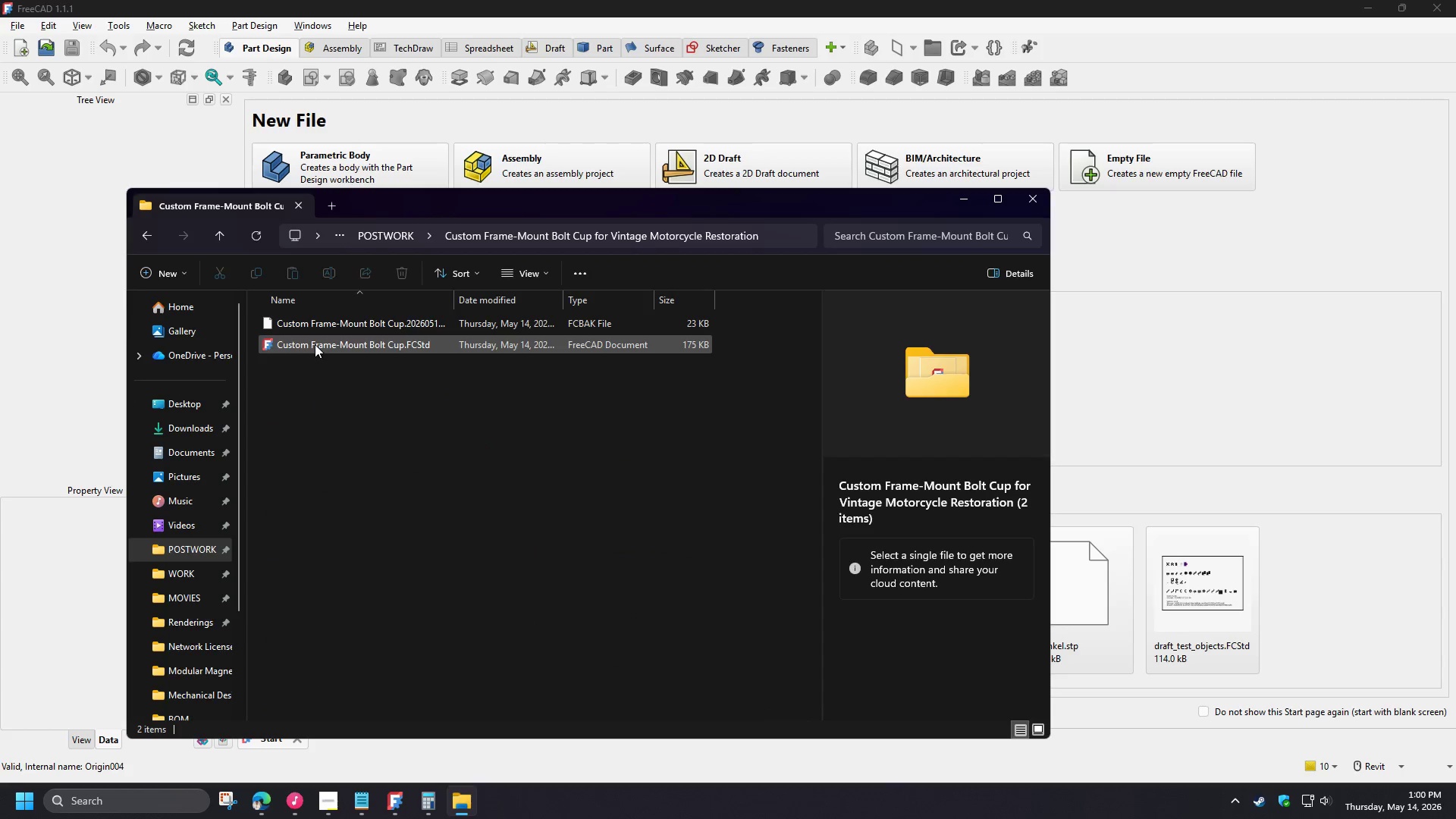 
double_click([315, 344])
 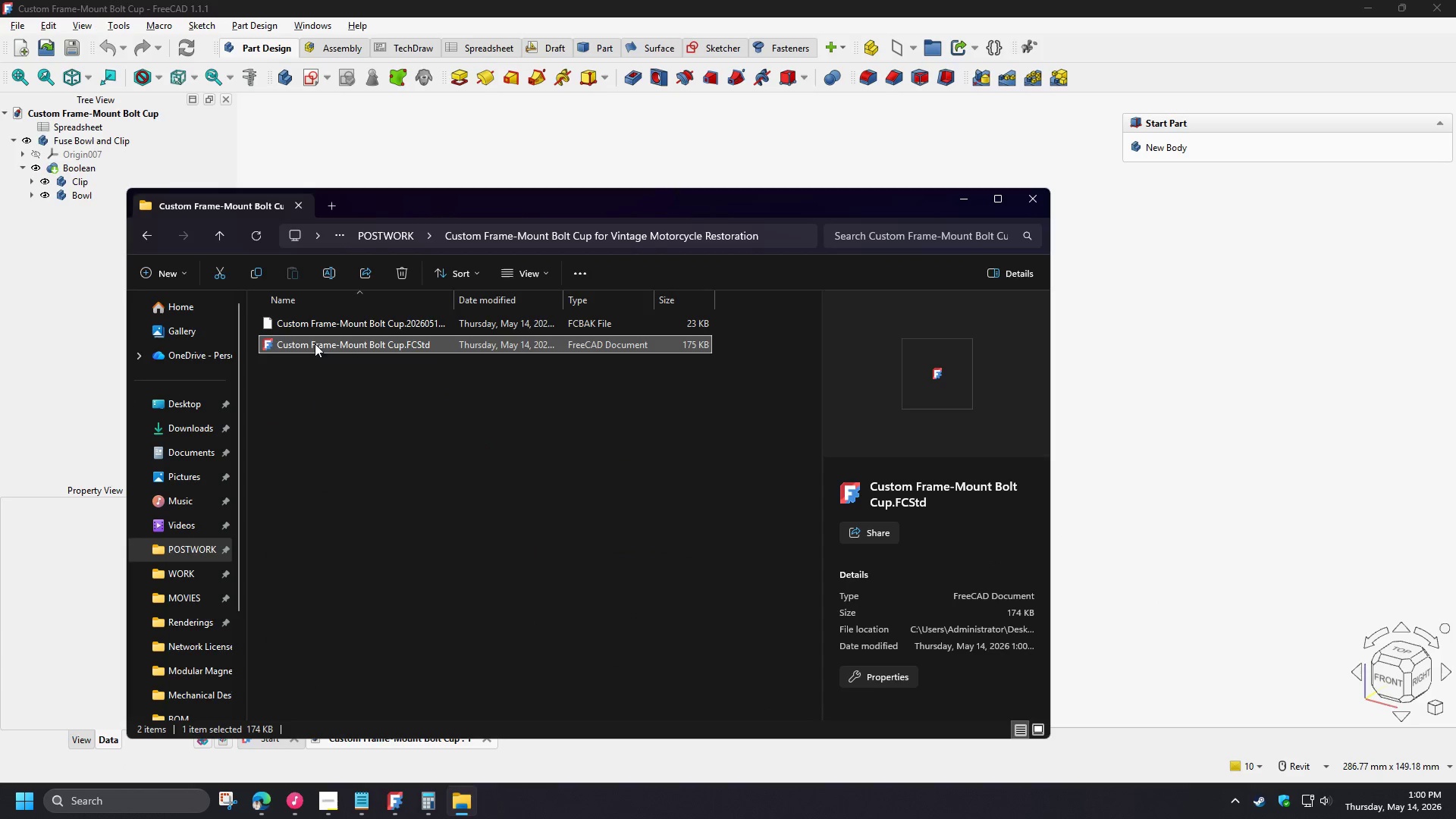 
left_click([73, 361])
 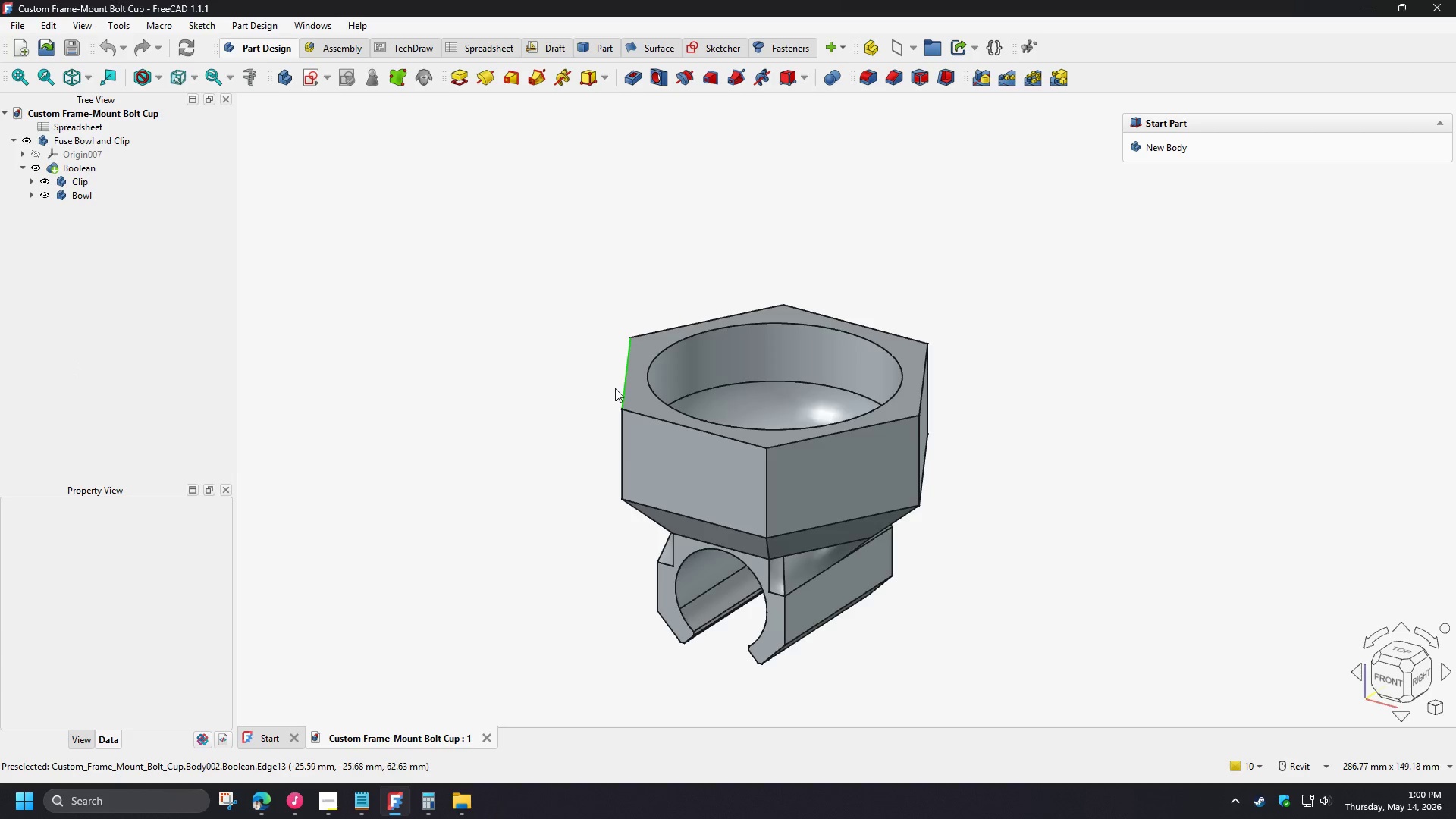 
left_click([619, 384])
 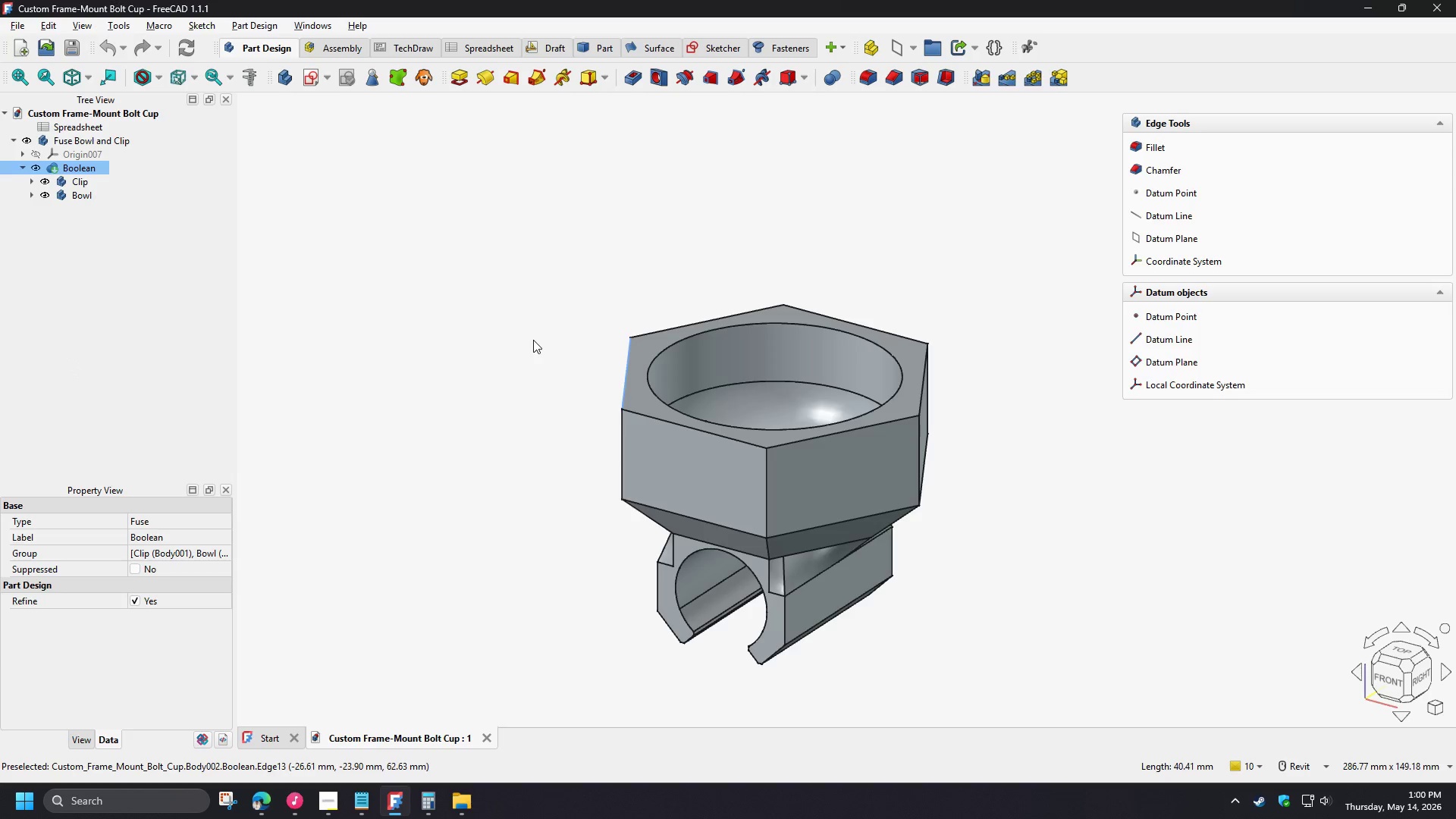 
left_click([533, 340])
 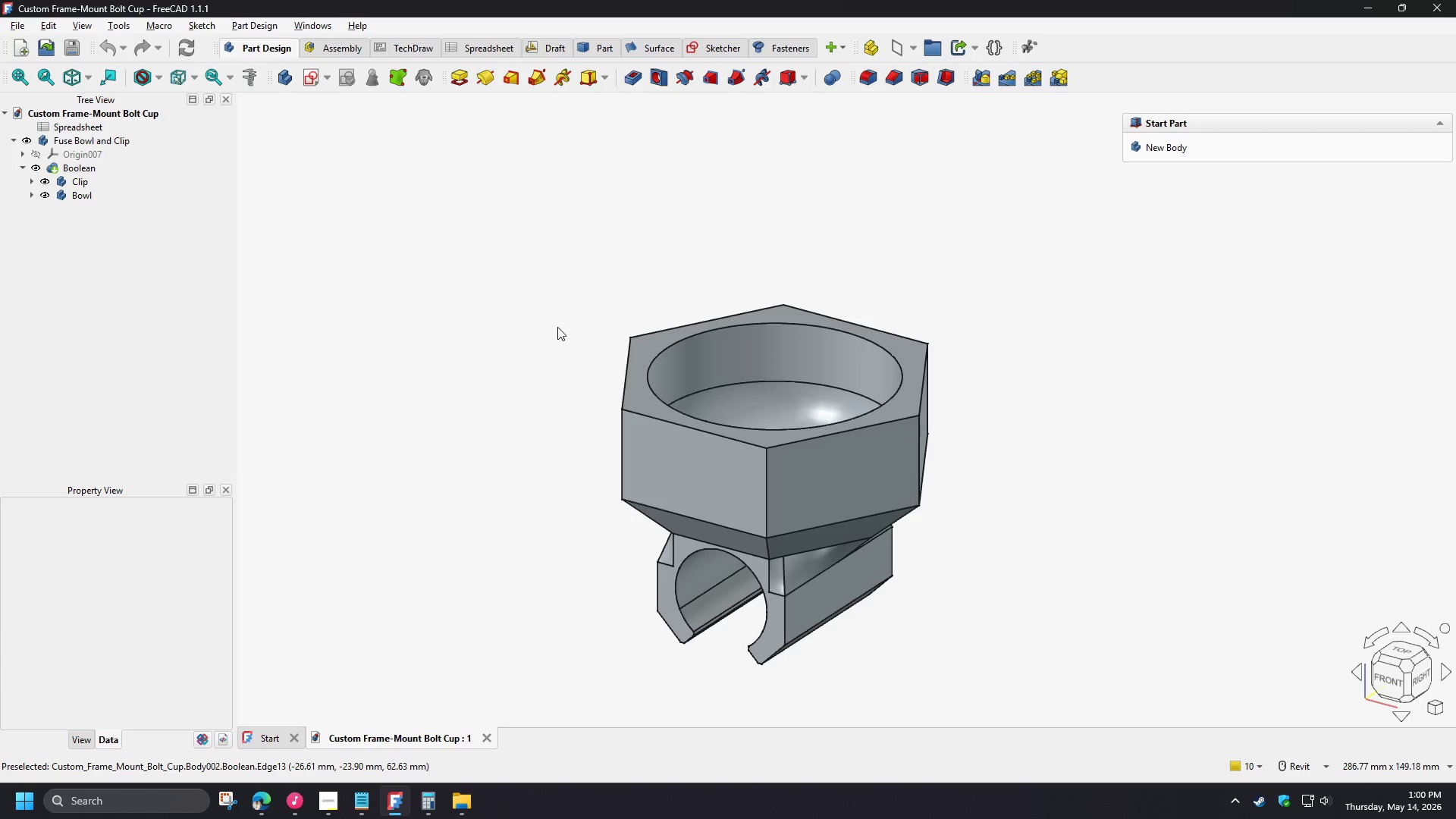 
hold_key(key=ShiftLeft, duration=0.91)
 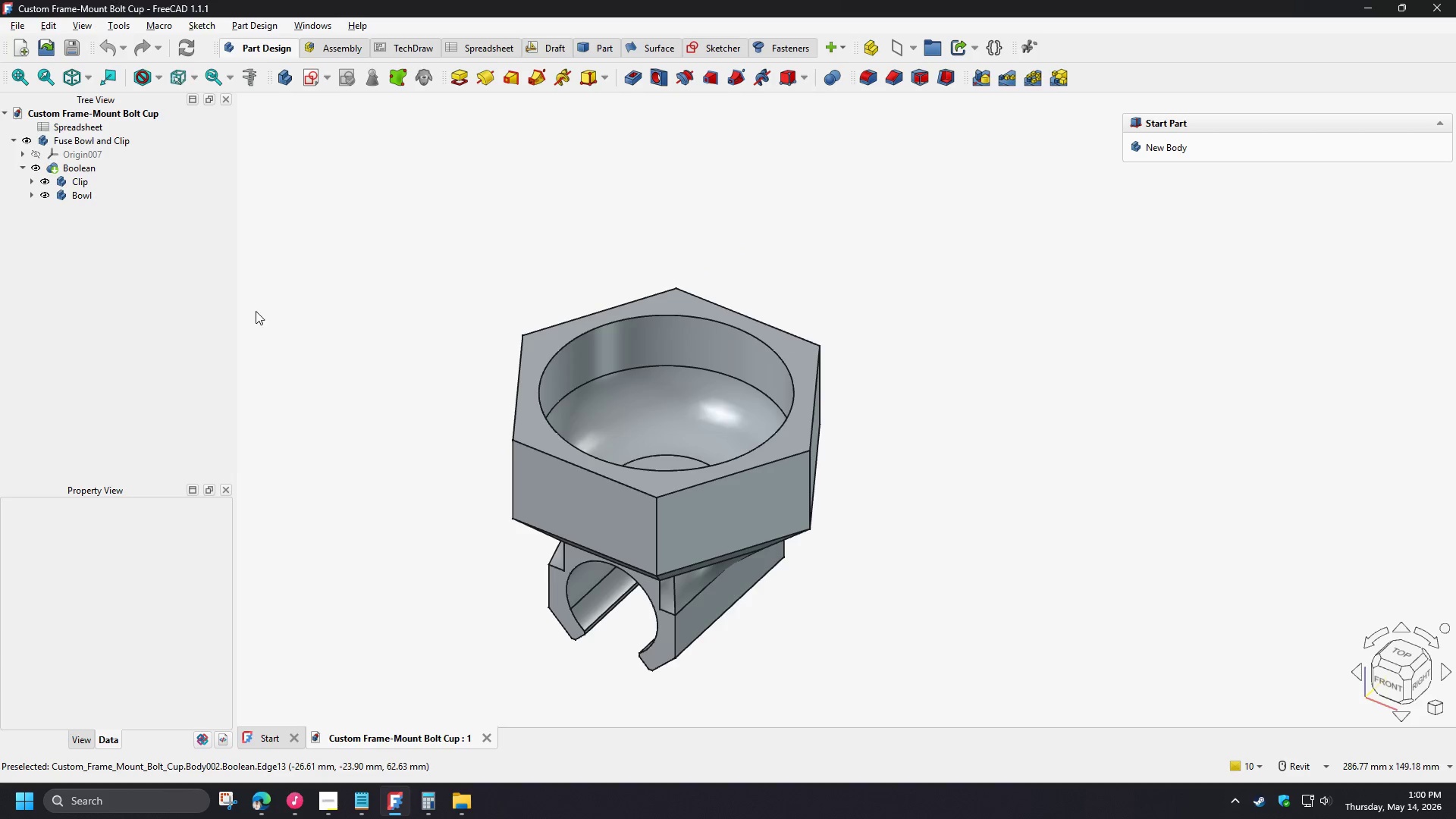 
left_click([39, 259])
 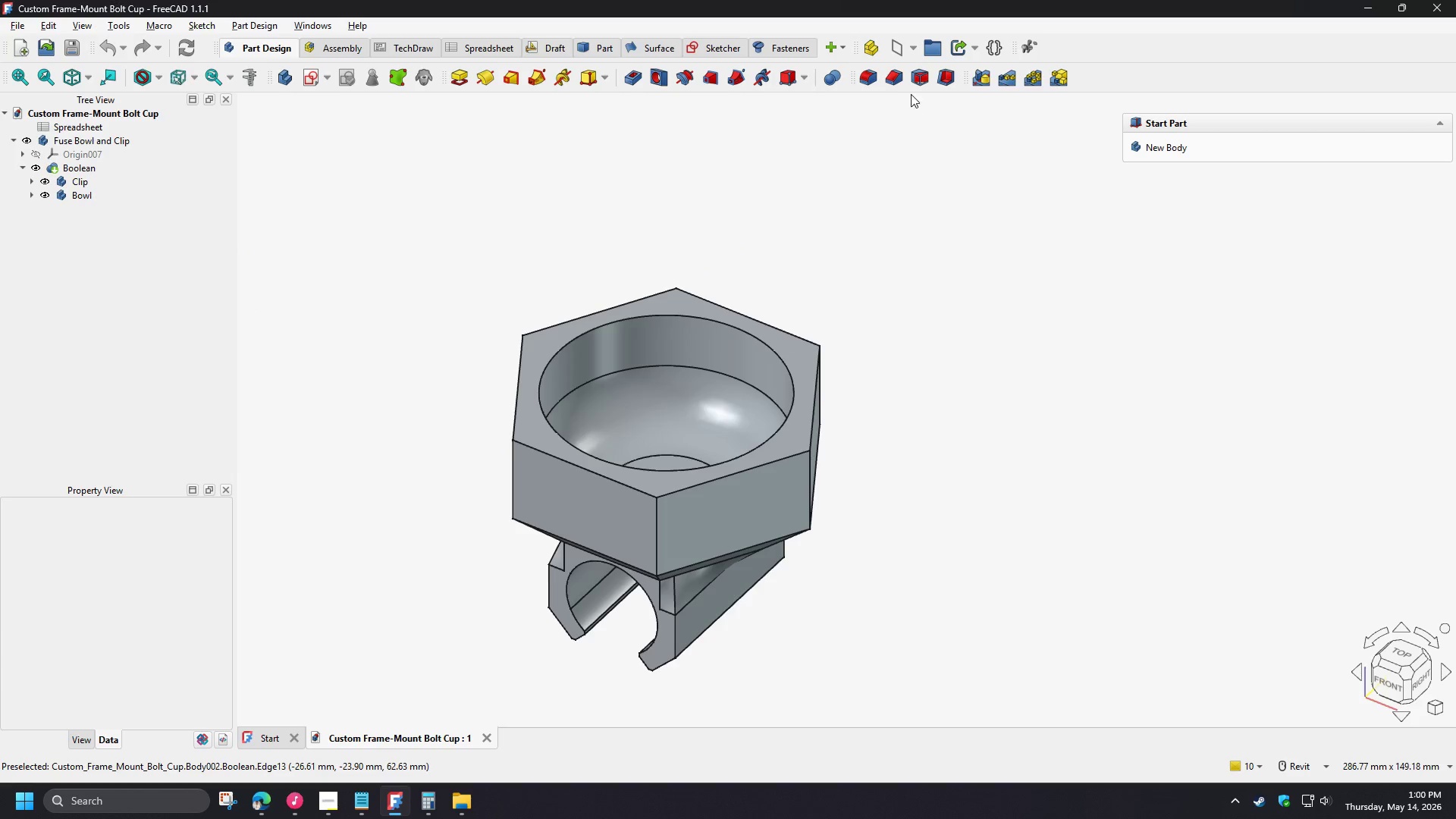 
left_click([893, 78])
 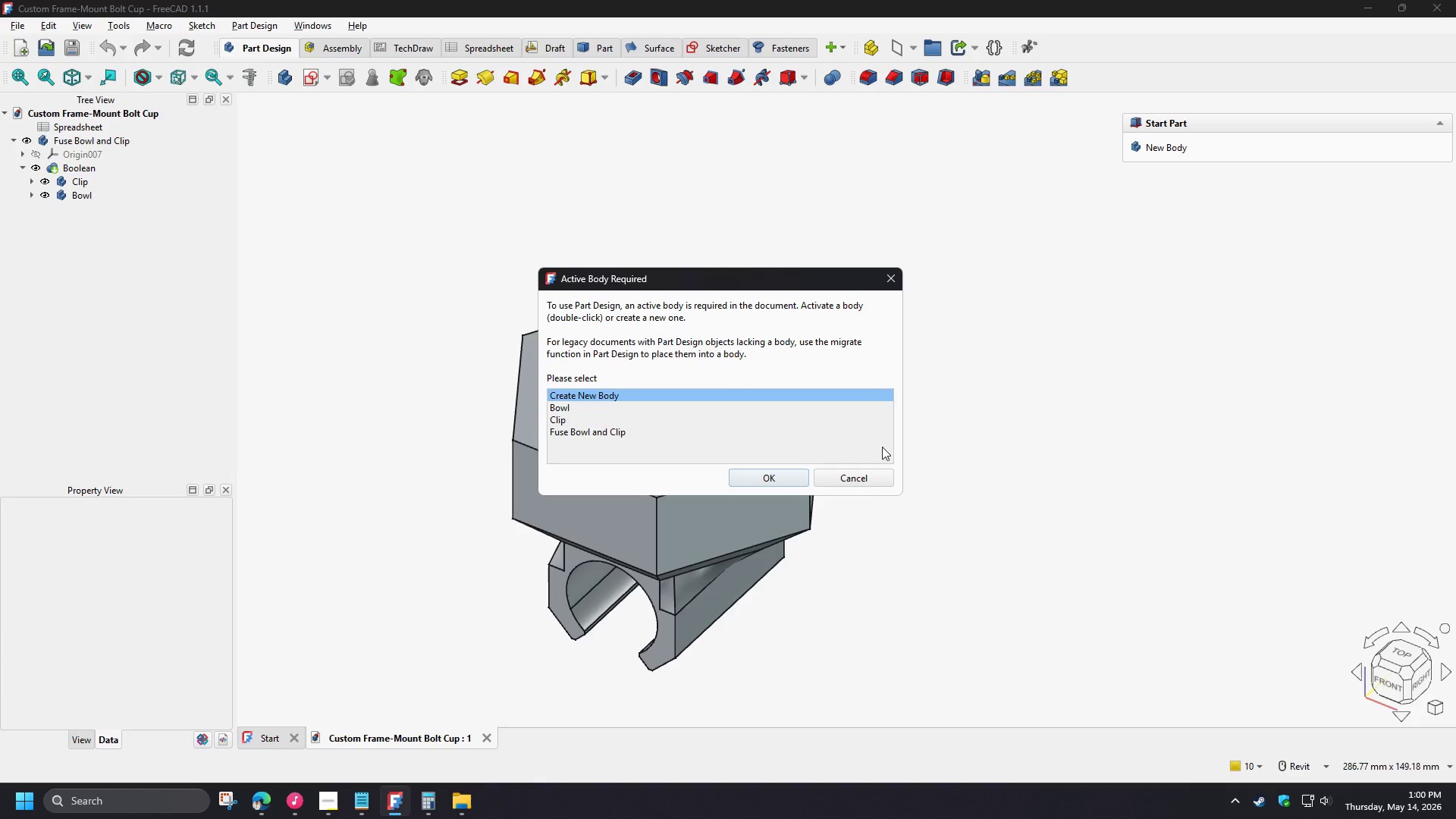 
left_click([871, 478])
 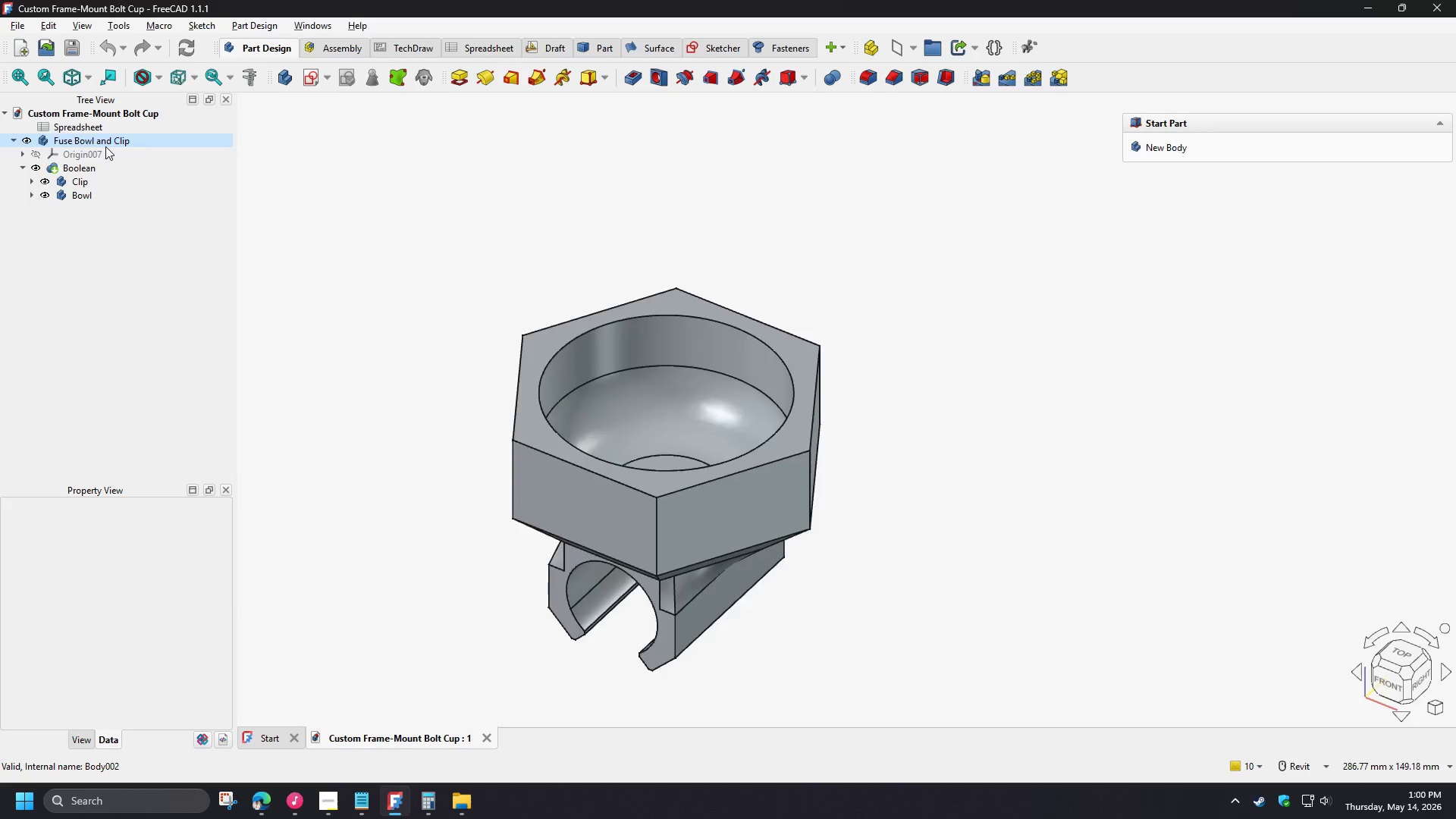 
double_click([105, 146])
 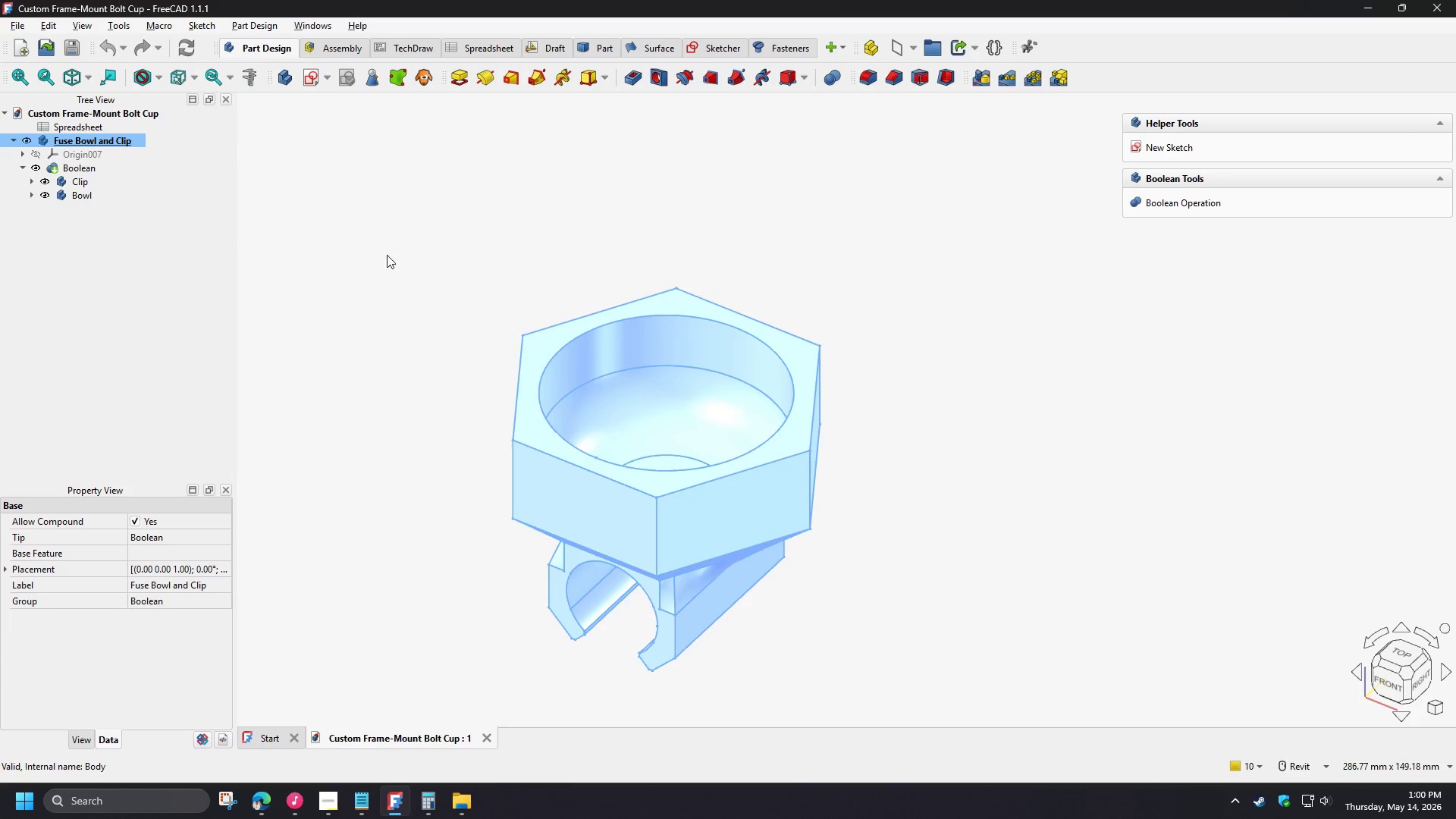 
left_click([412, 270])
 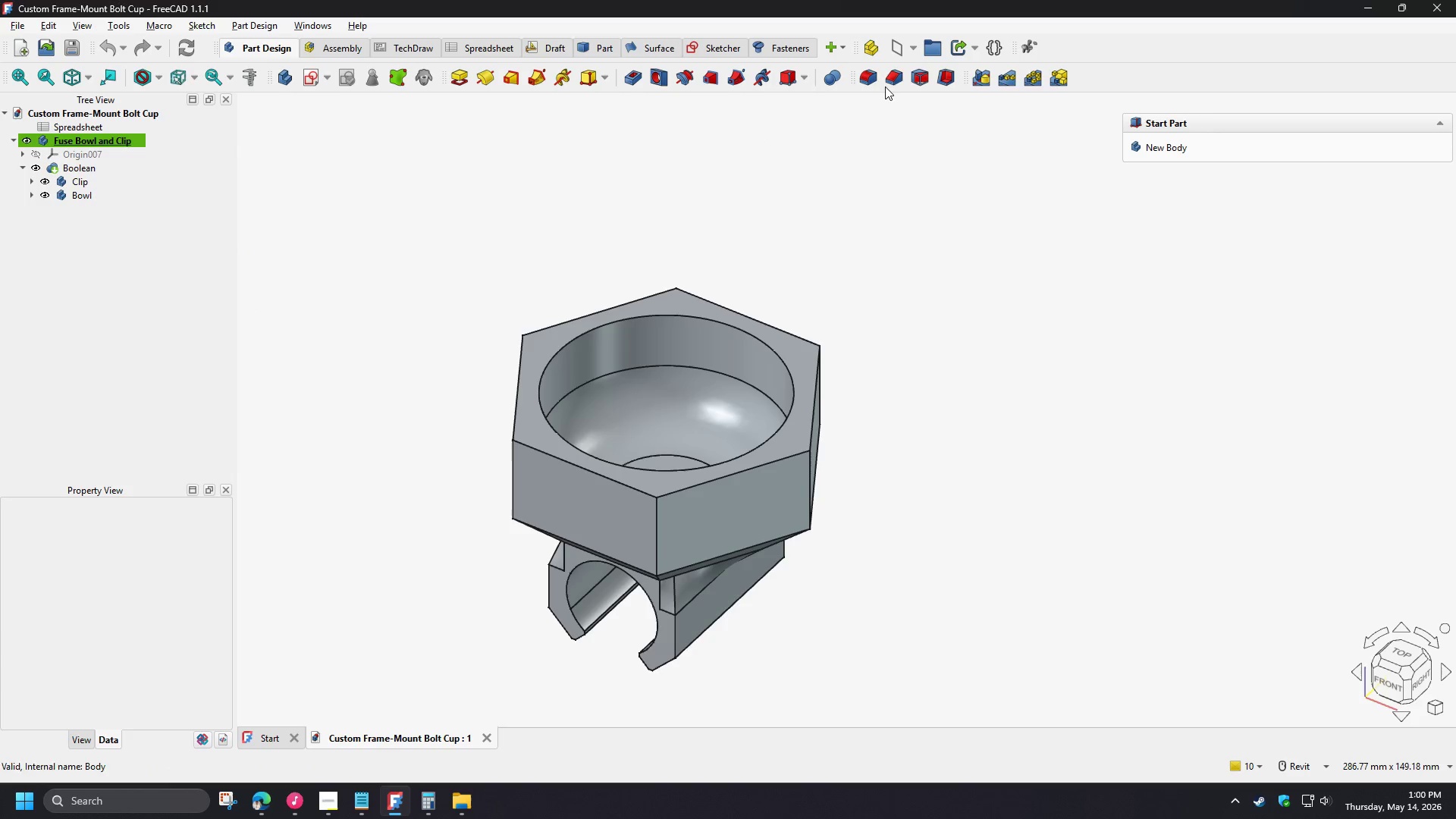 
left_click([892, 81])
 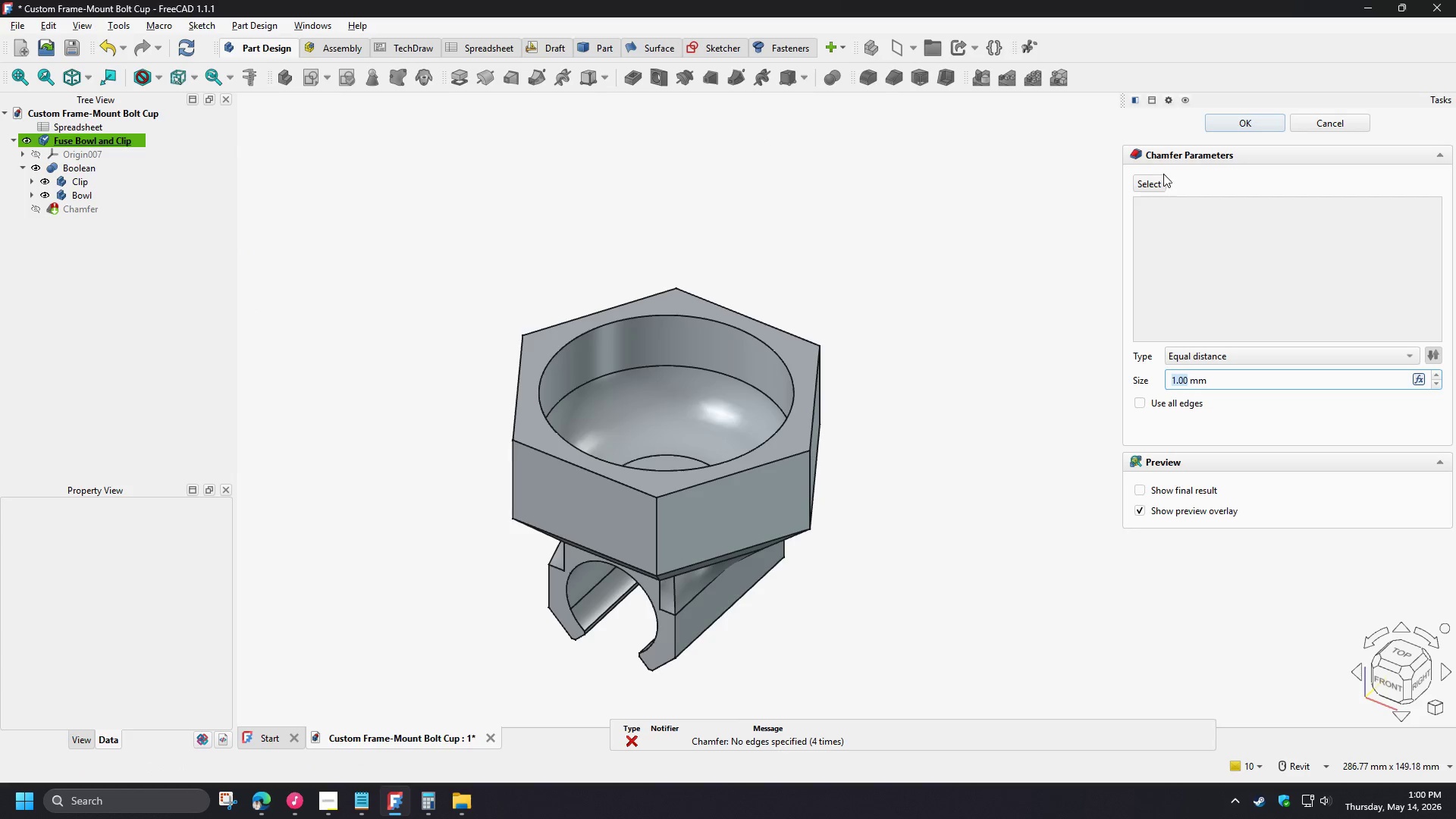 
left_click([1158, 181])
 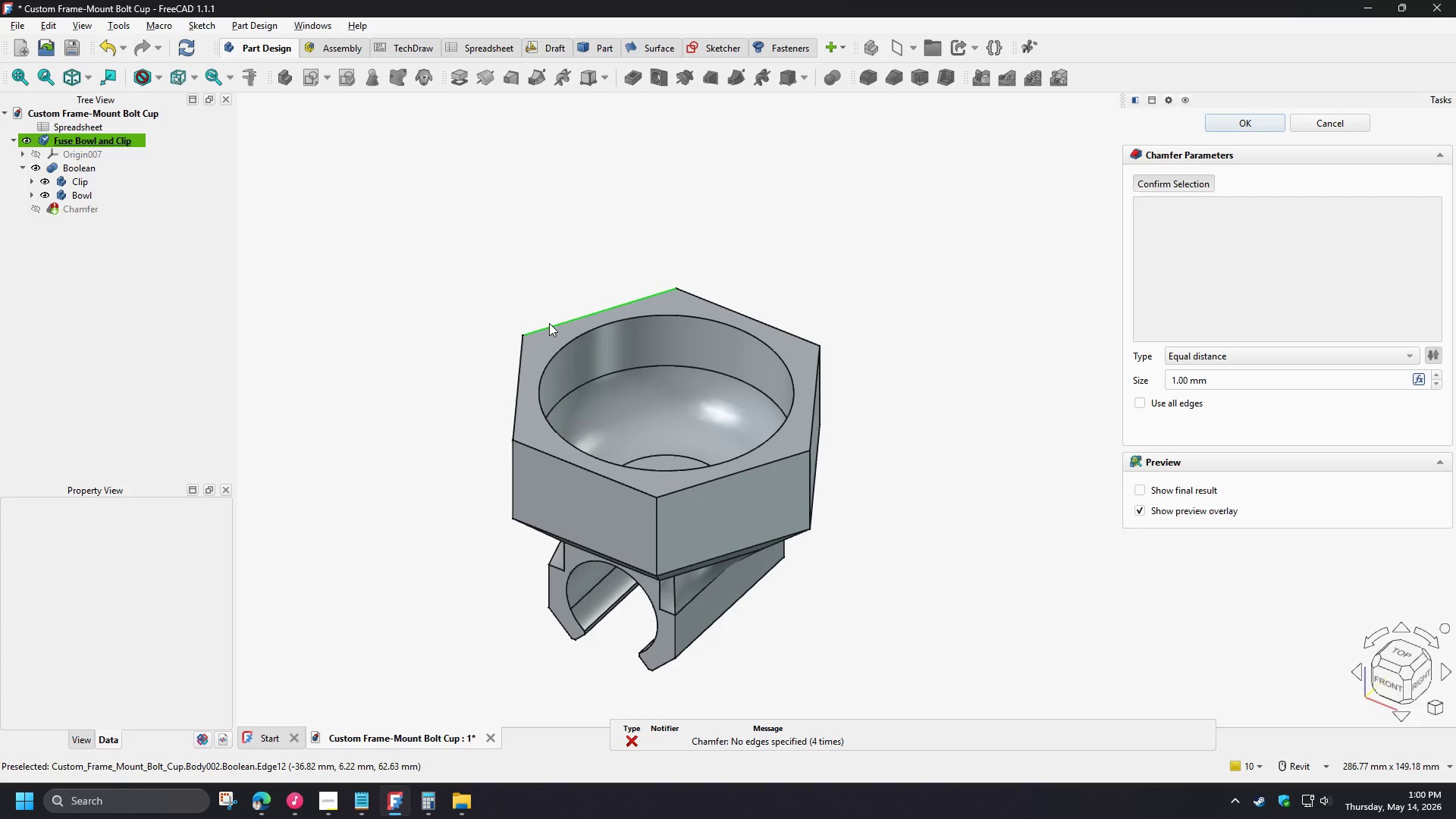 
left_click([549, 323])
 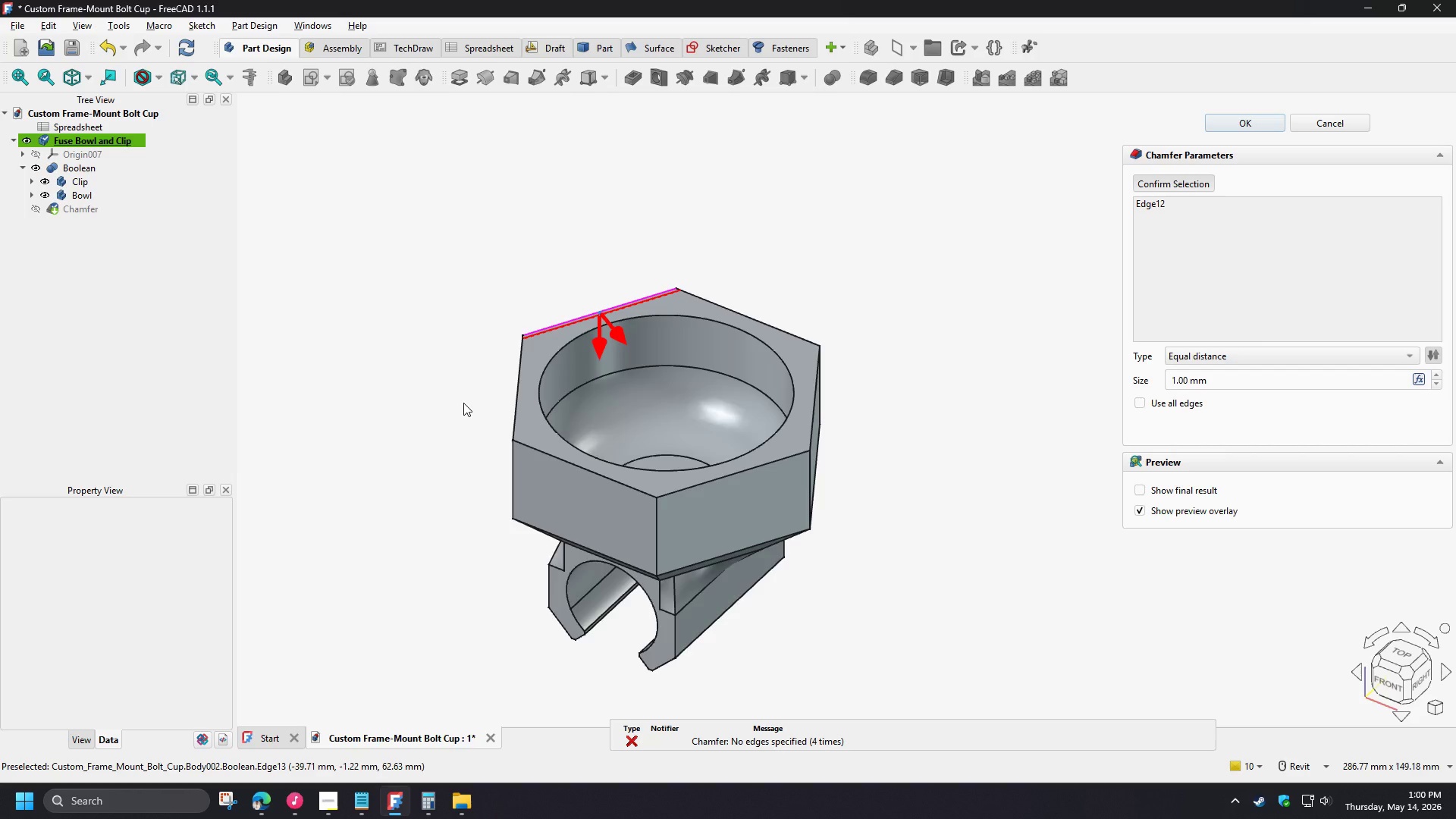 
scroll: coordinate [463, 403], scroll_direction: up, amount: 2.0
 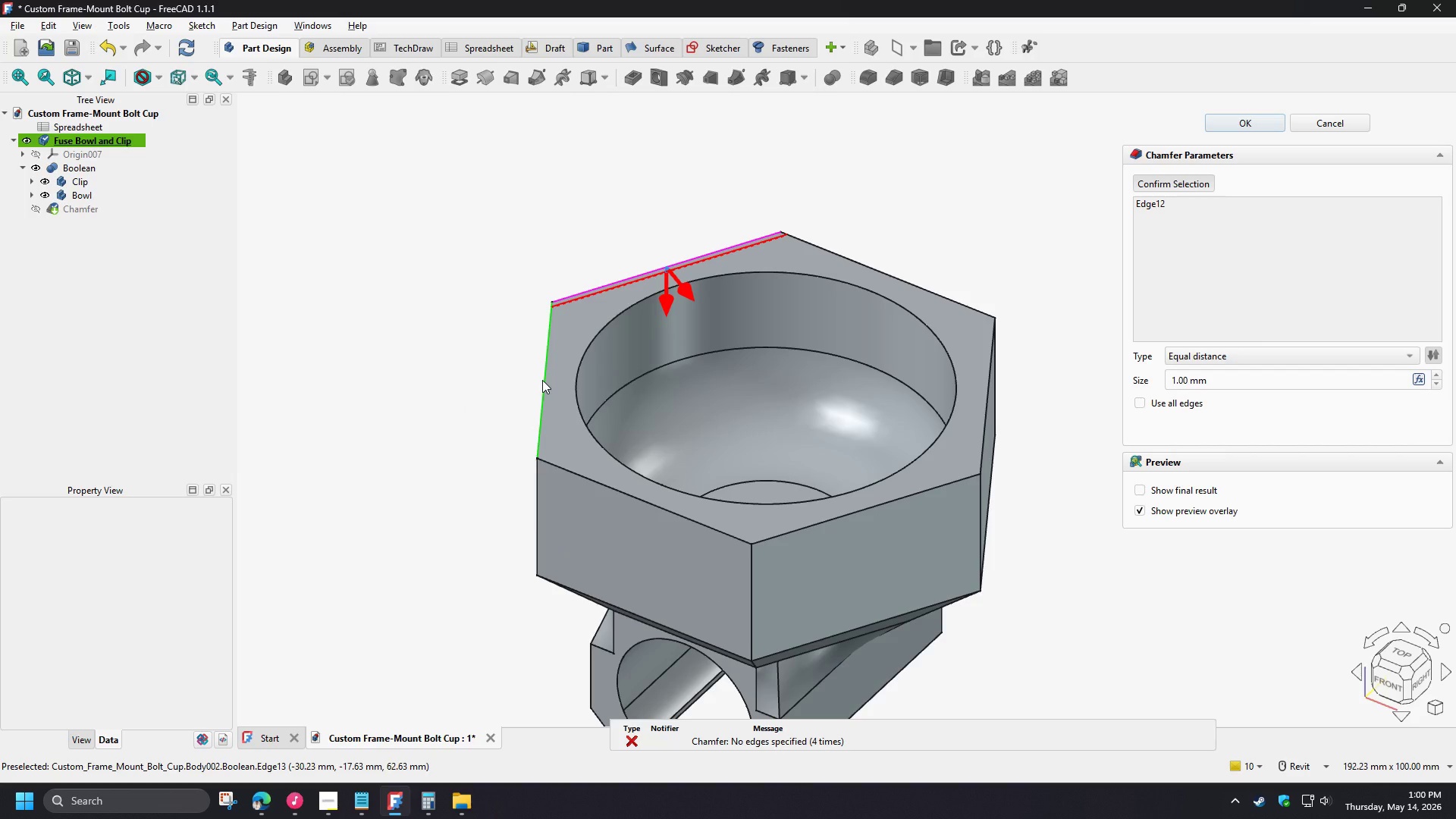 
left_click([542, 380])
 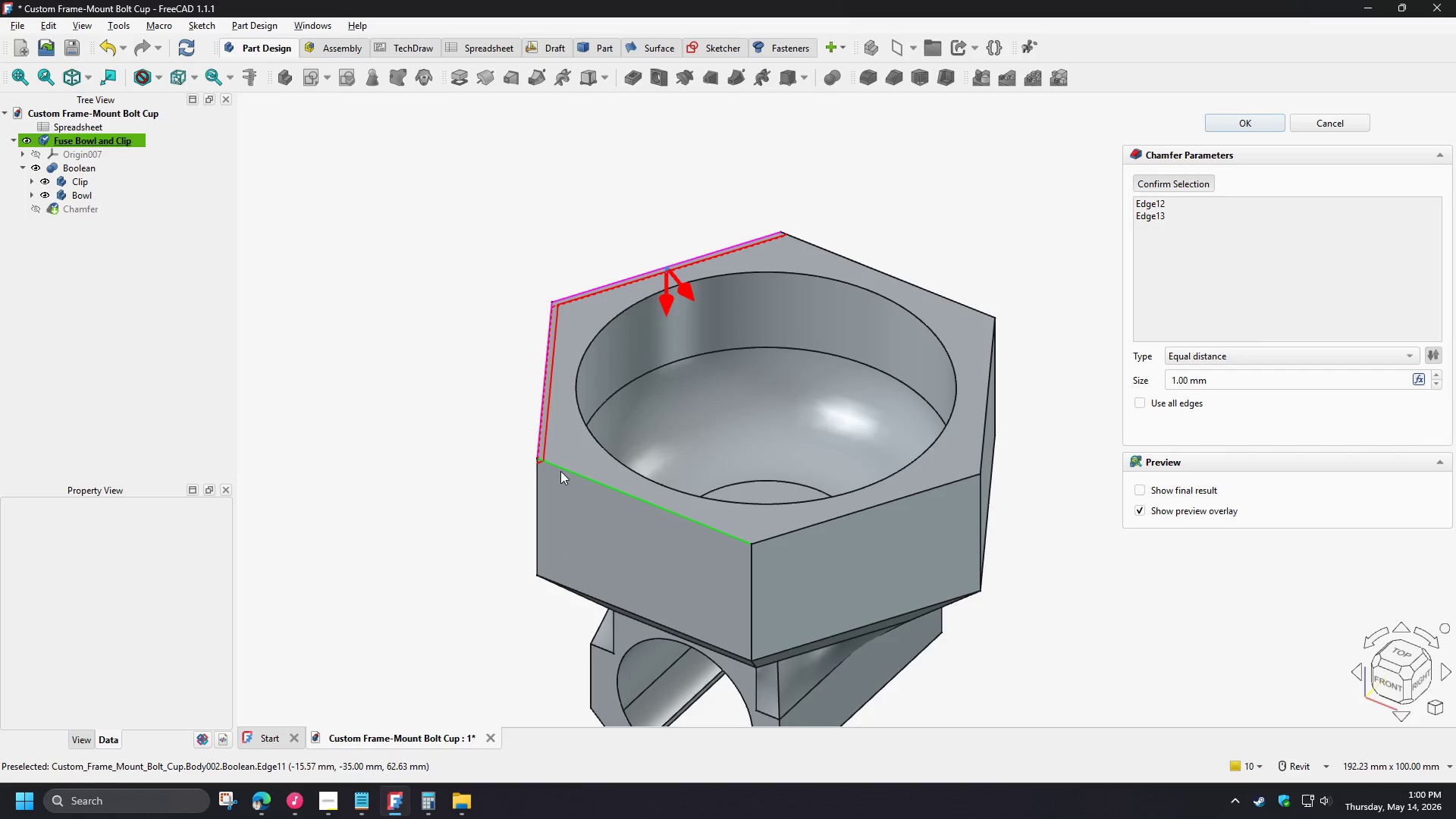 
left_click([560, 471])
 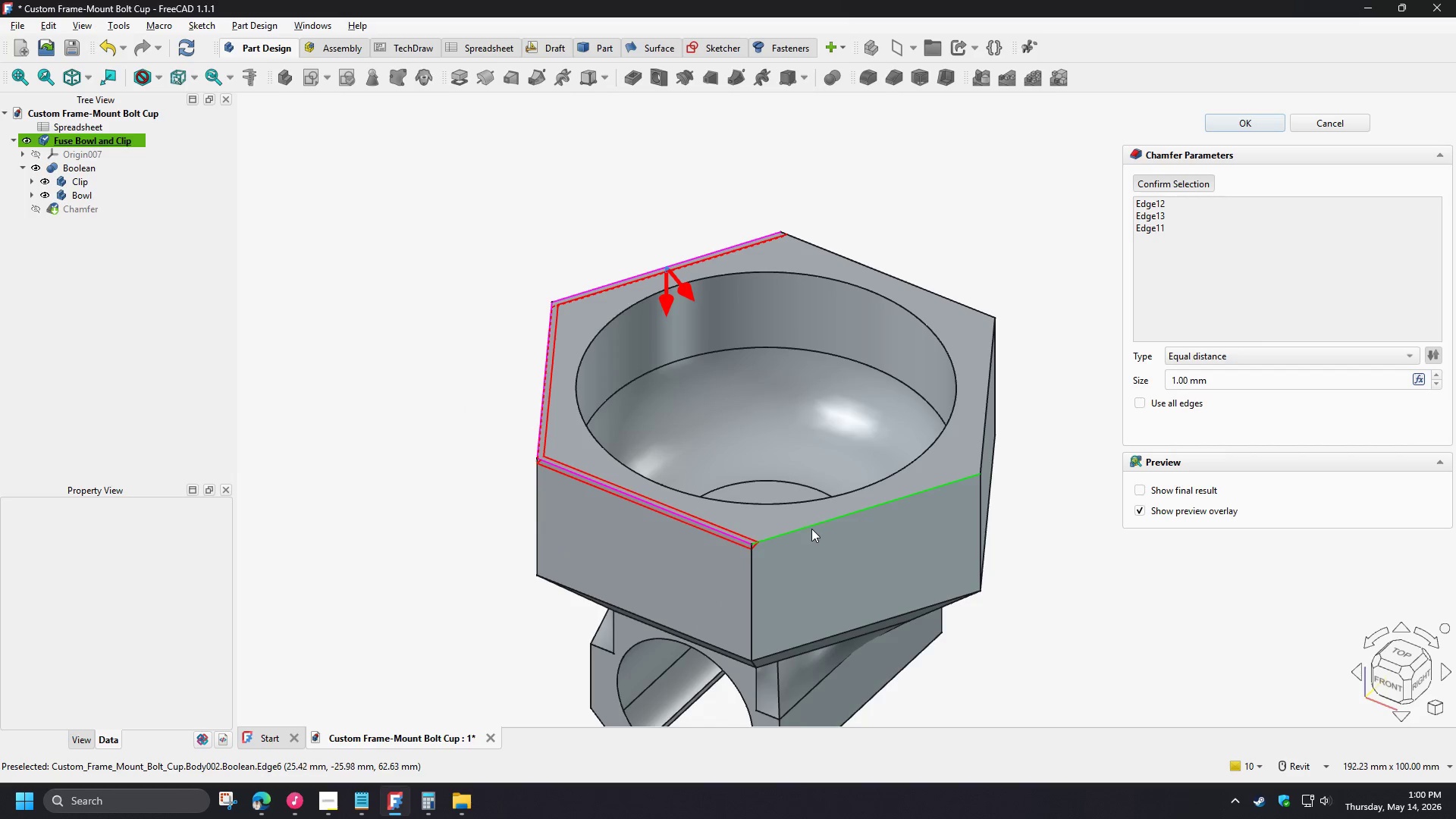 
left_click([811, 527])
 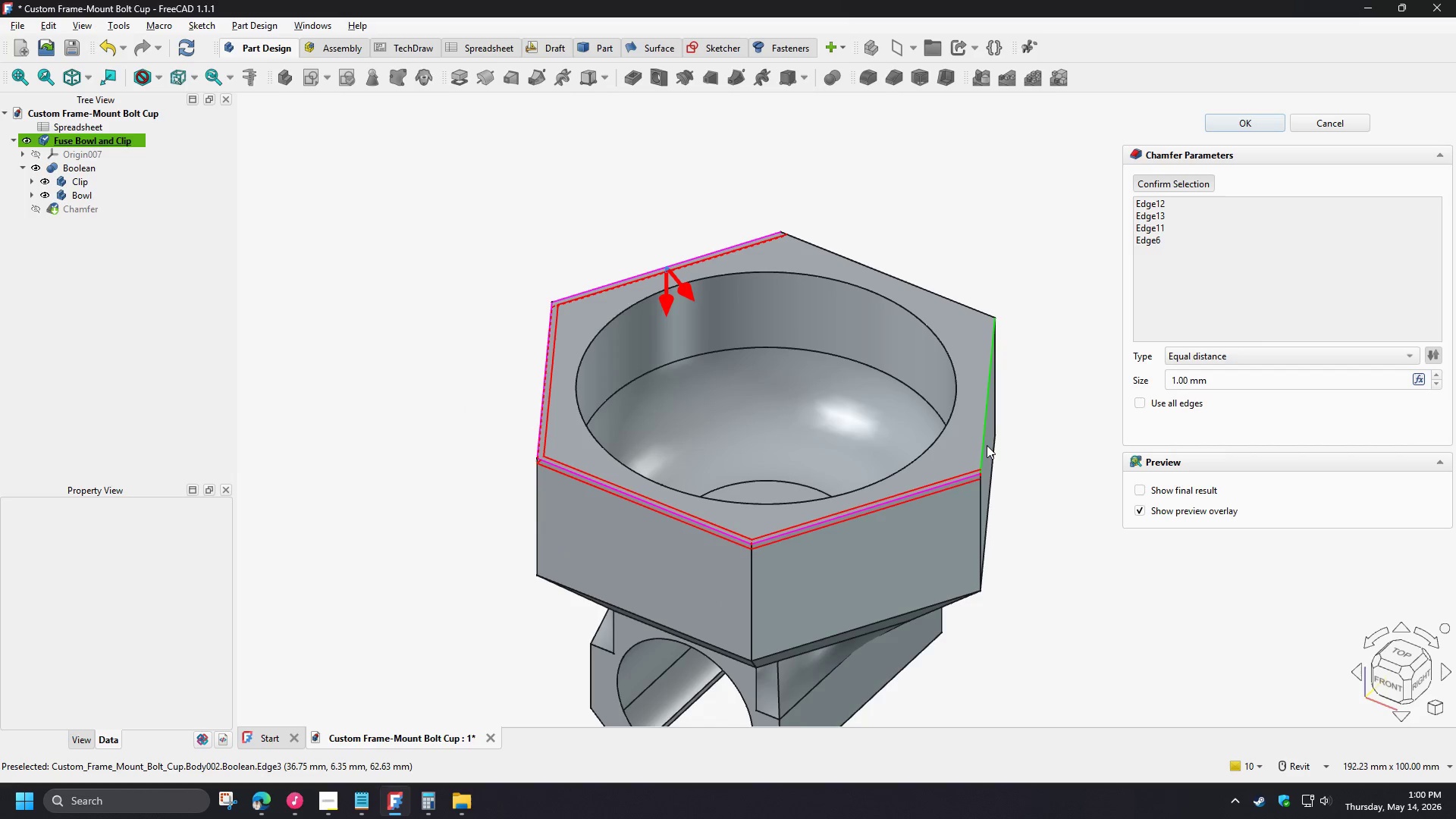 
left_click([986, 444])
 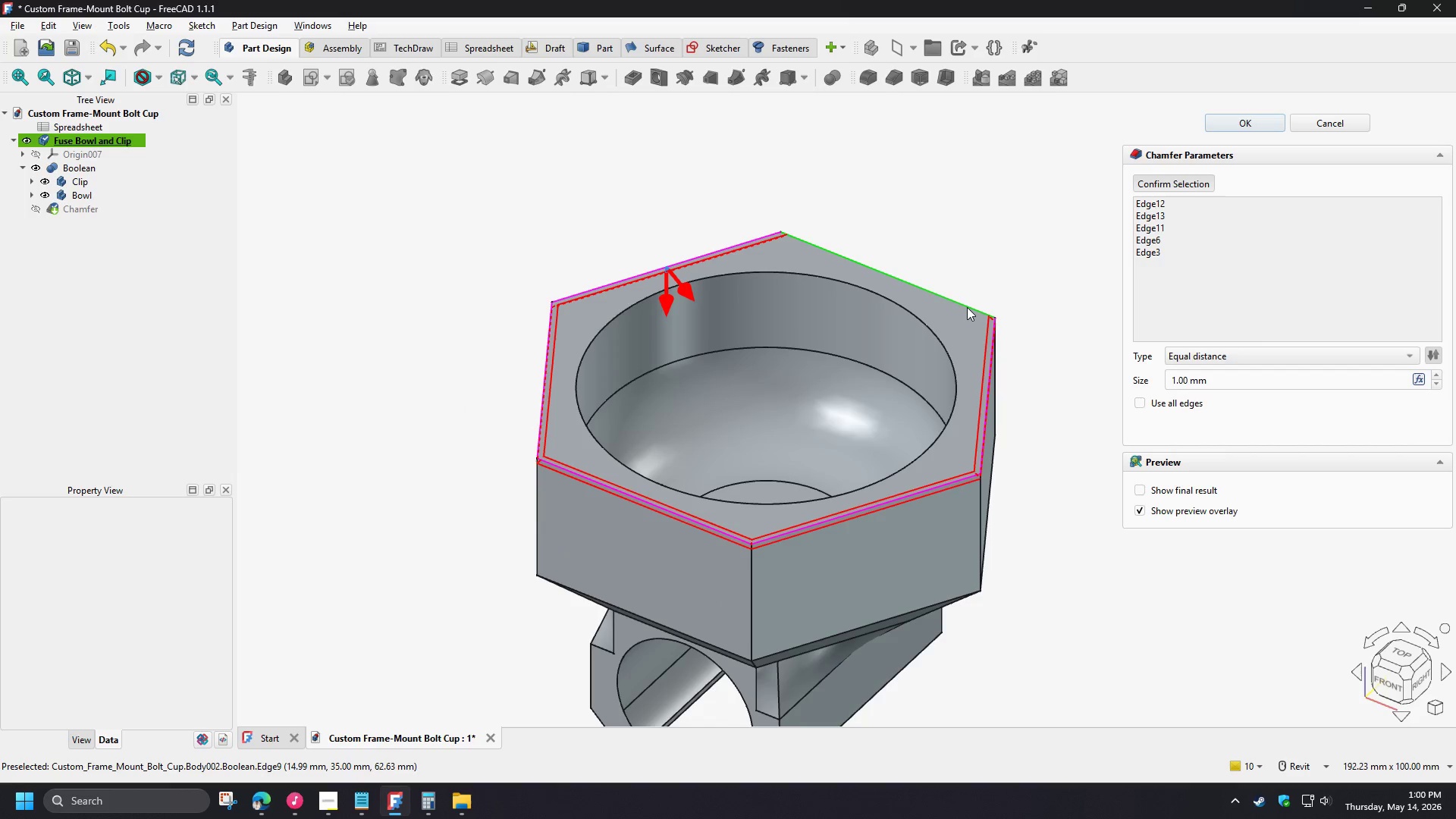 
left_click([967, 307])
 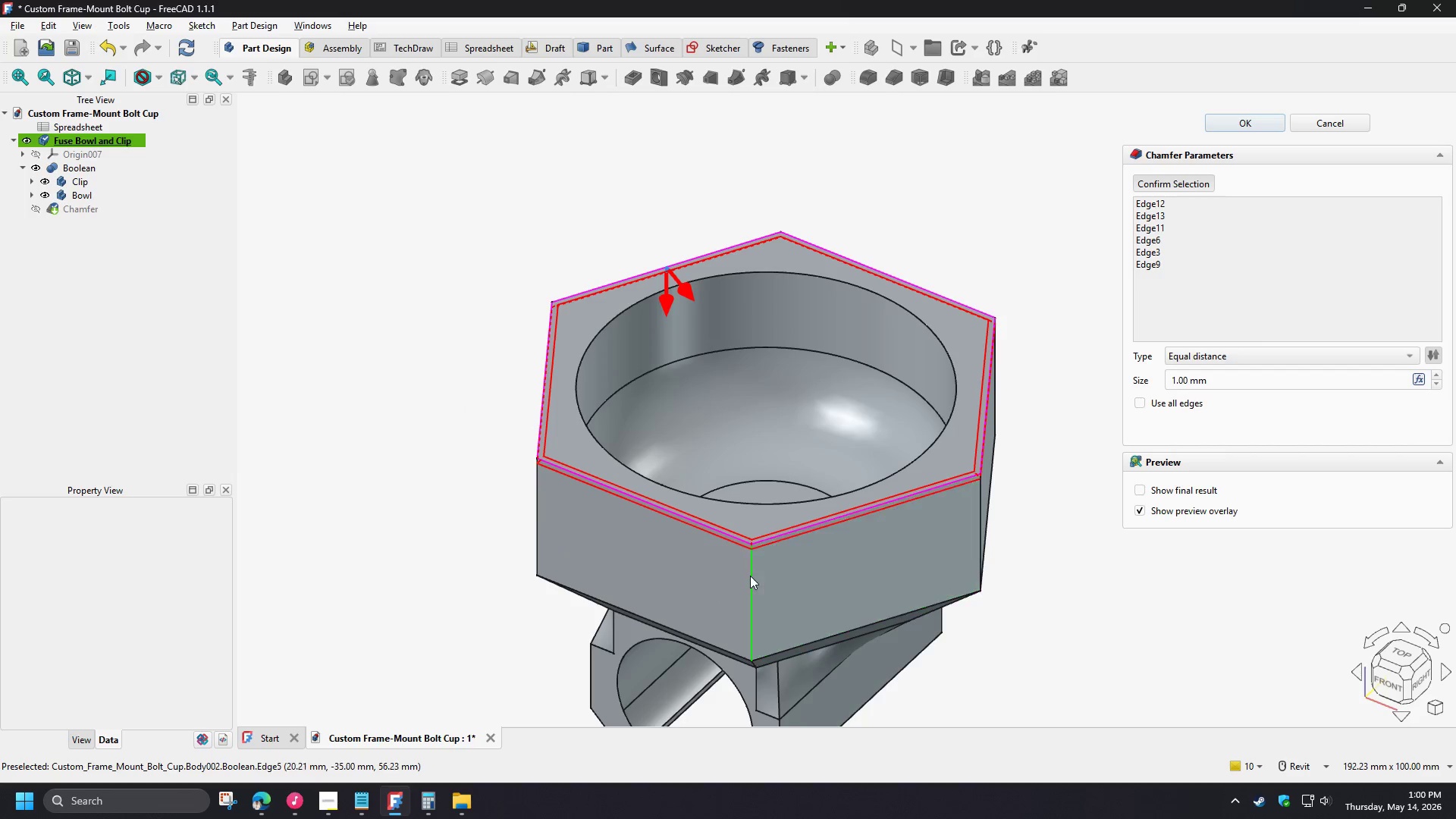 
left_click([749, 576])
 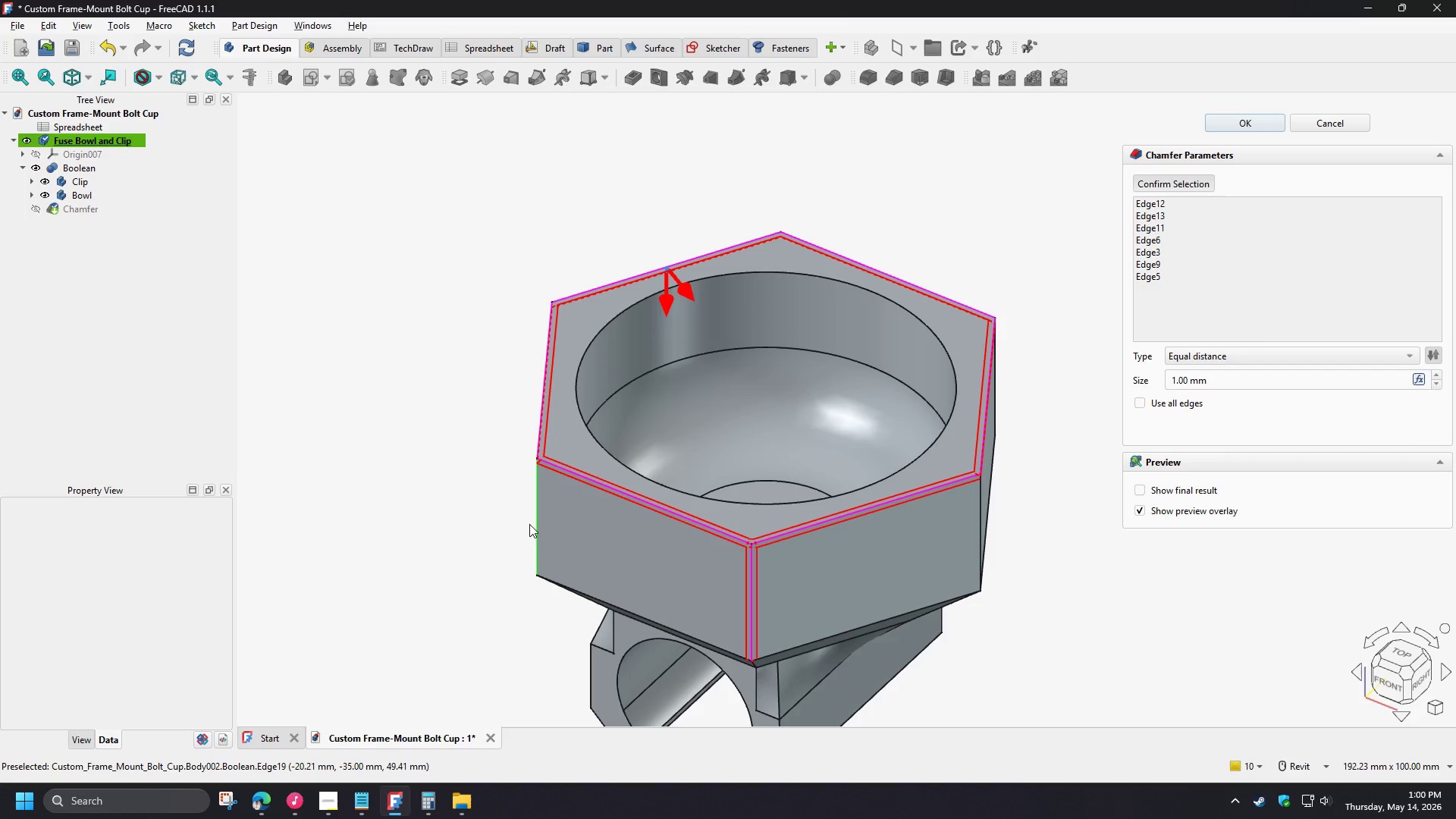 
left_click([531, 524])
 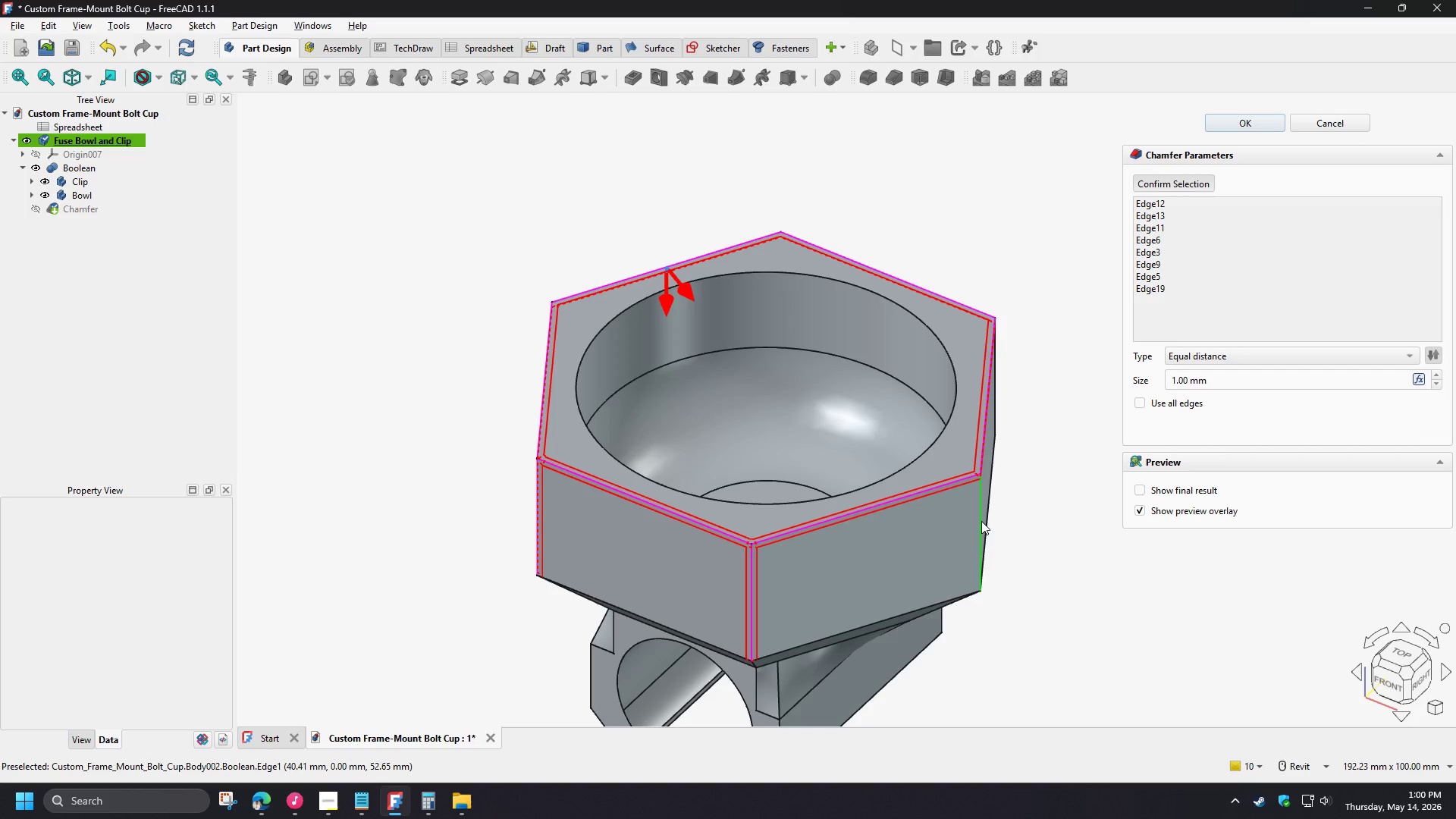 
left_click([981, 521])
 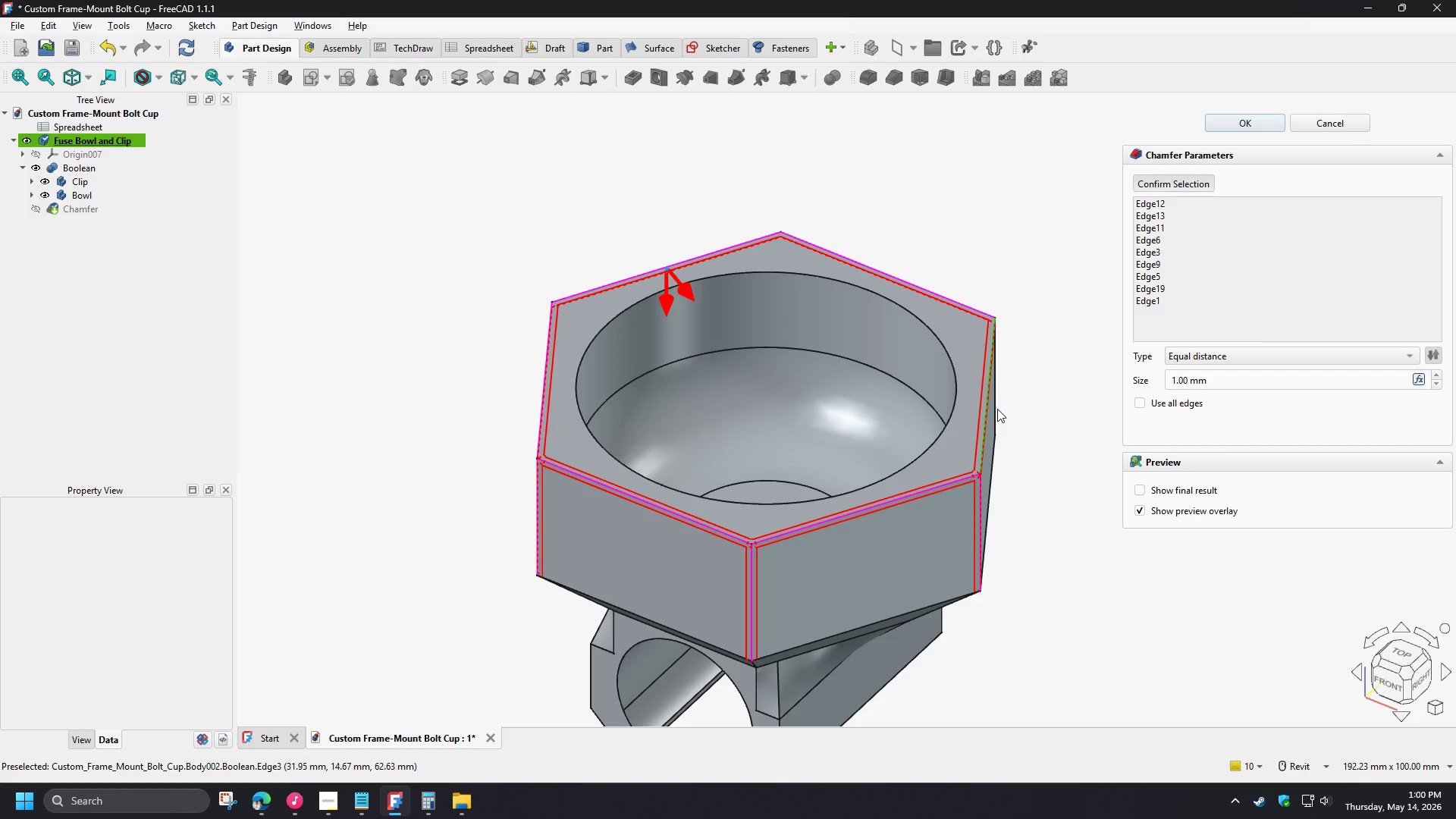 
left_click([997, 409])
 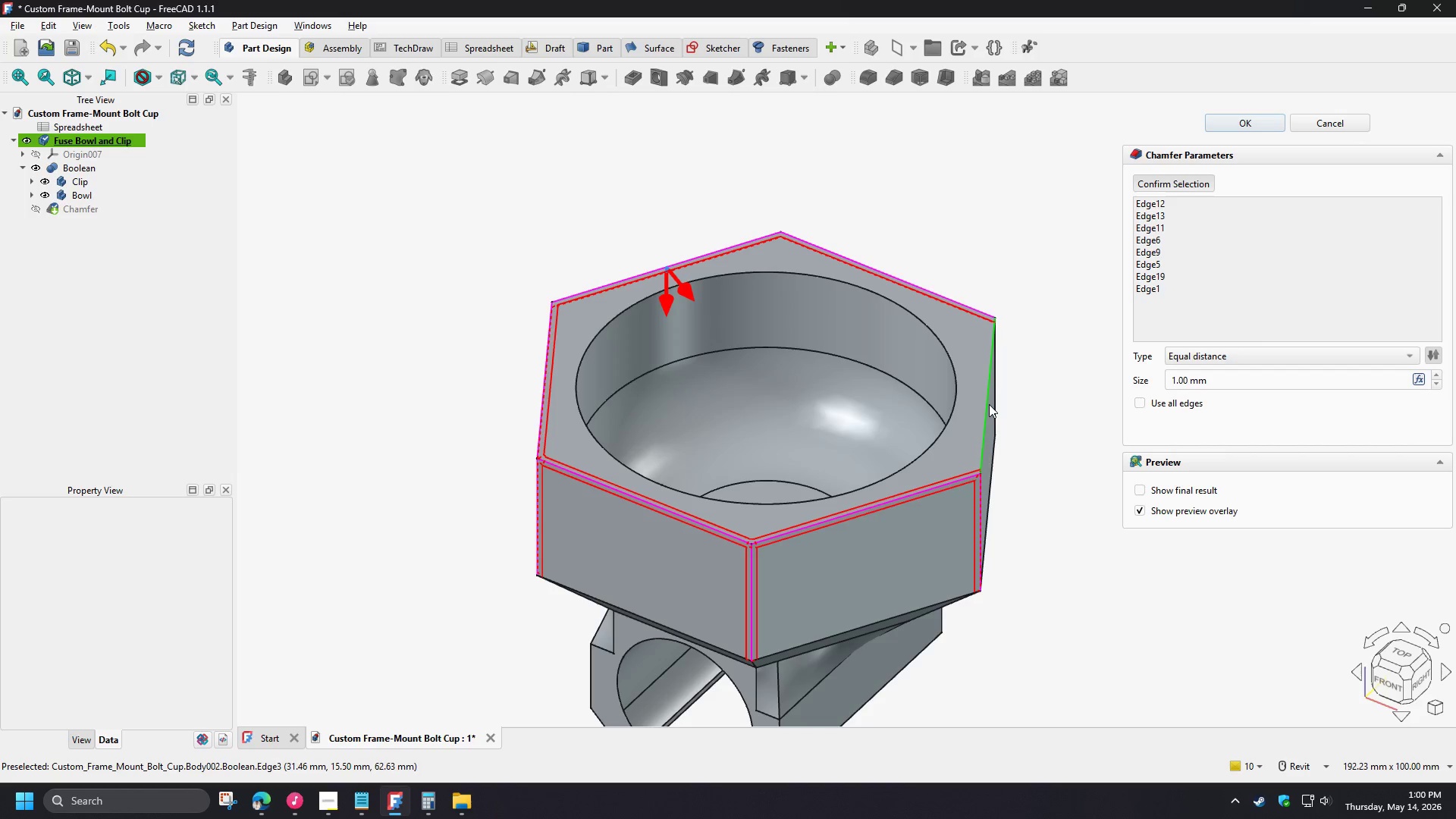 
left_click([989, 404])
 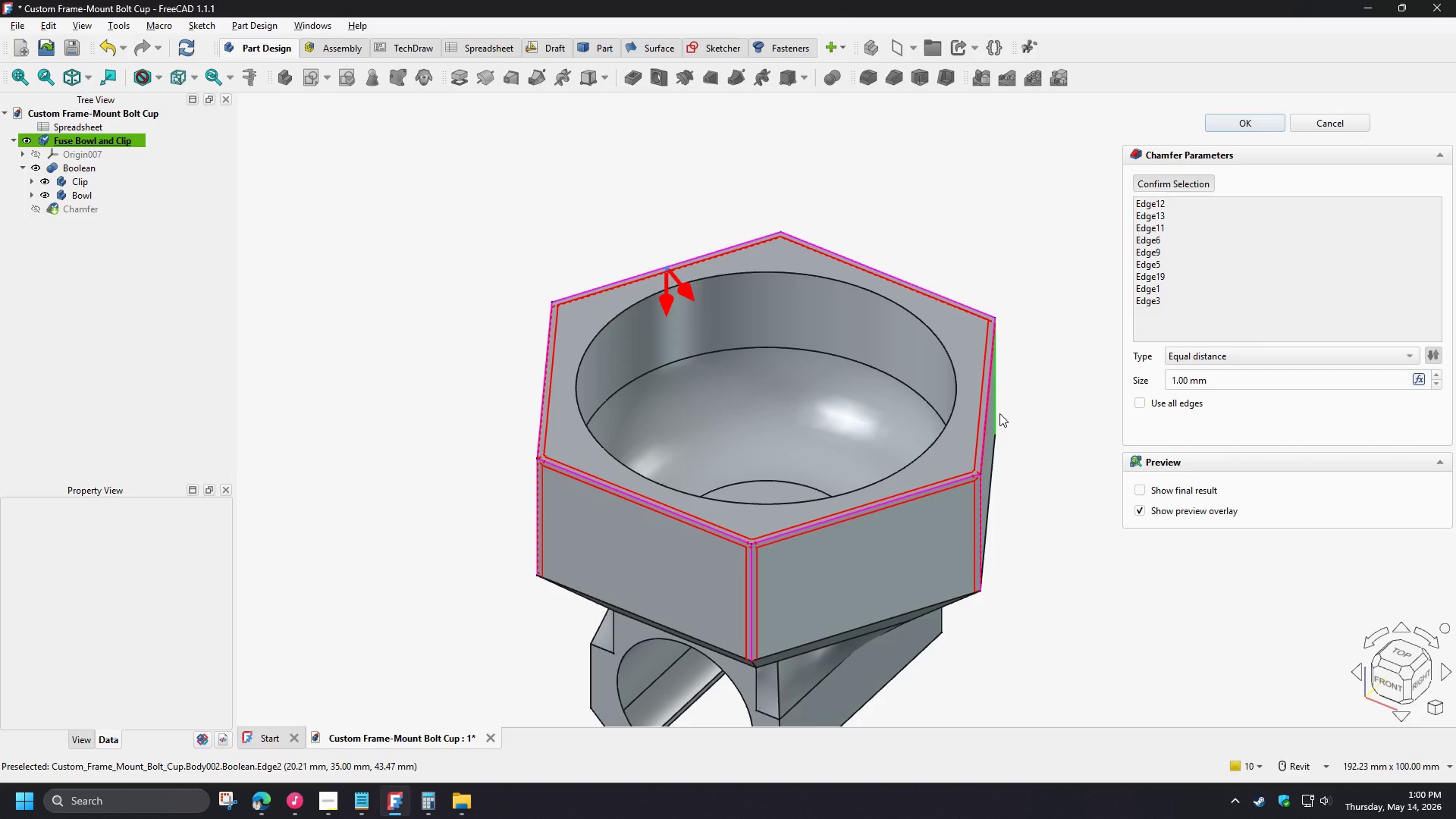 
hold_key(key=ShiftLeft, duration=1.5)
 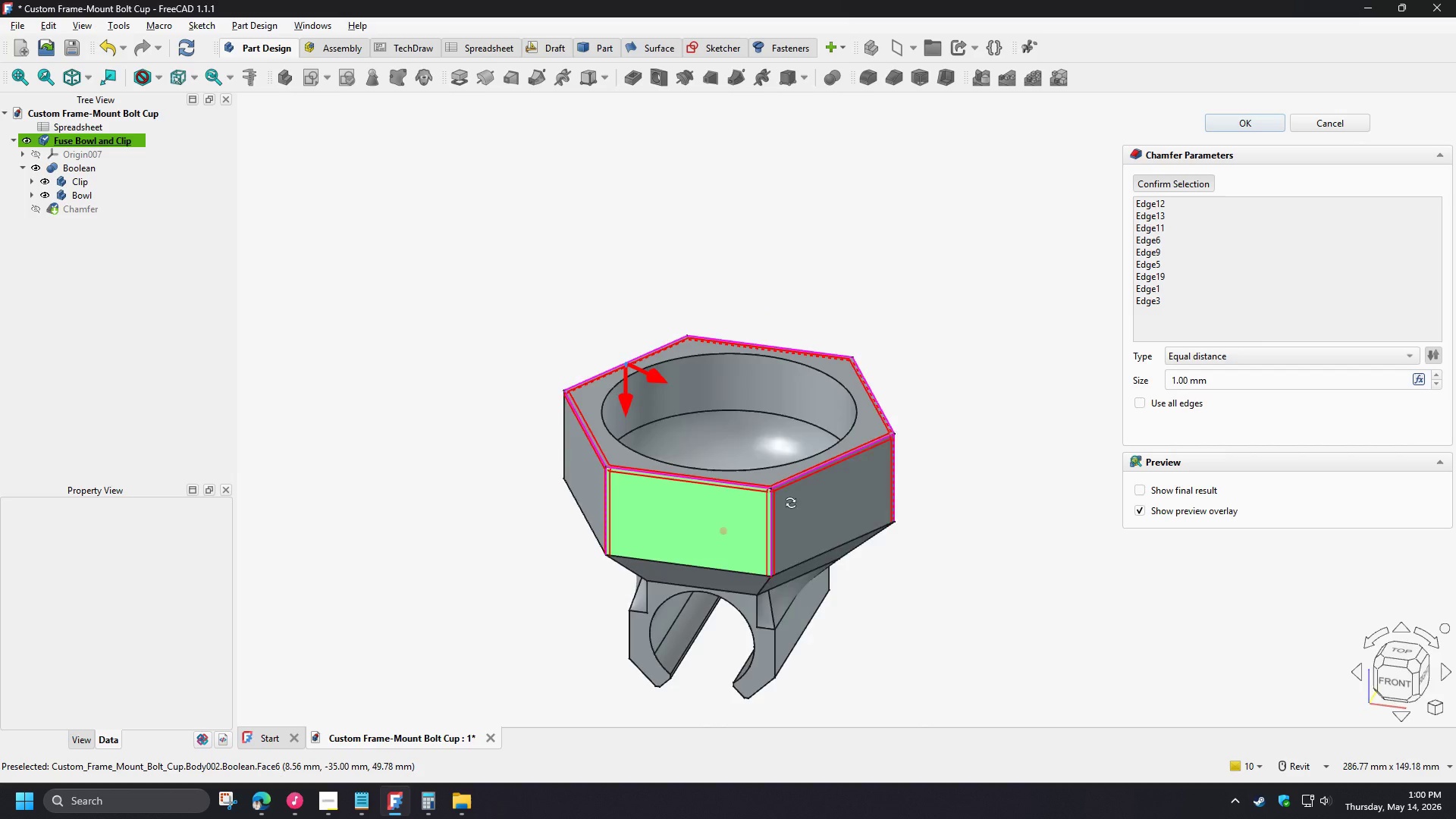 
scroll: coordinate [792, 422], scroll_direction: down, amount: 2.0
 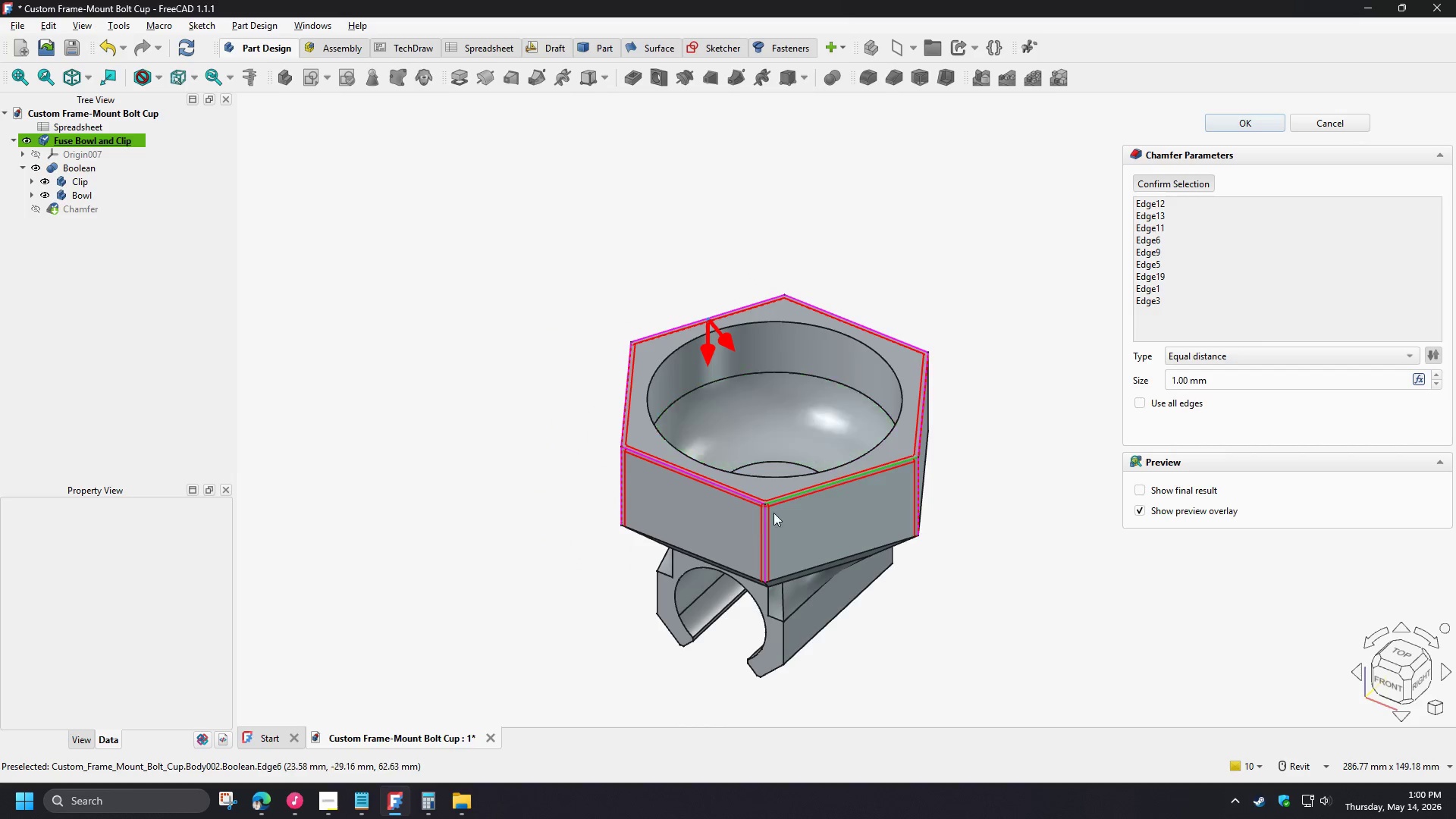 
hold_key(key=ShiftLeft, duration=1.3)
 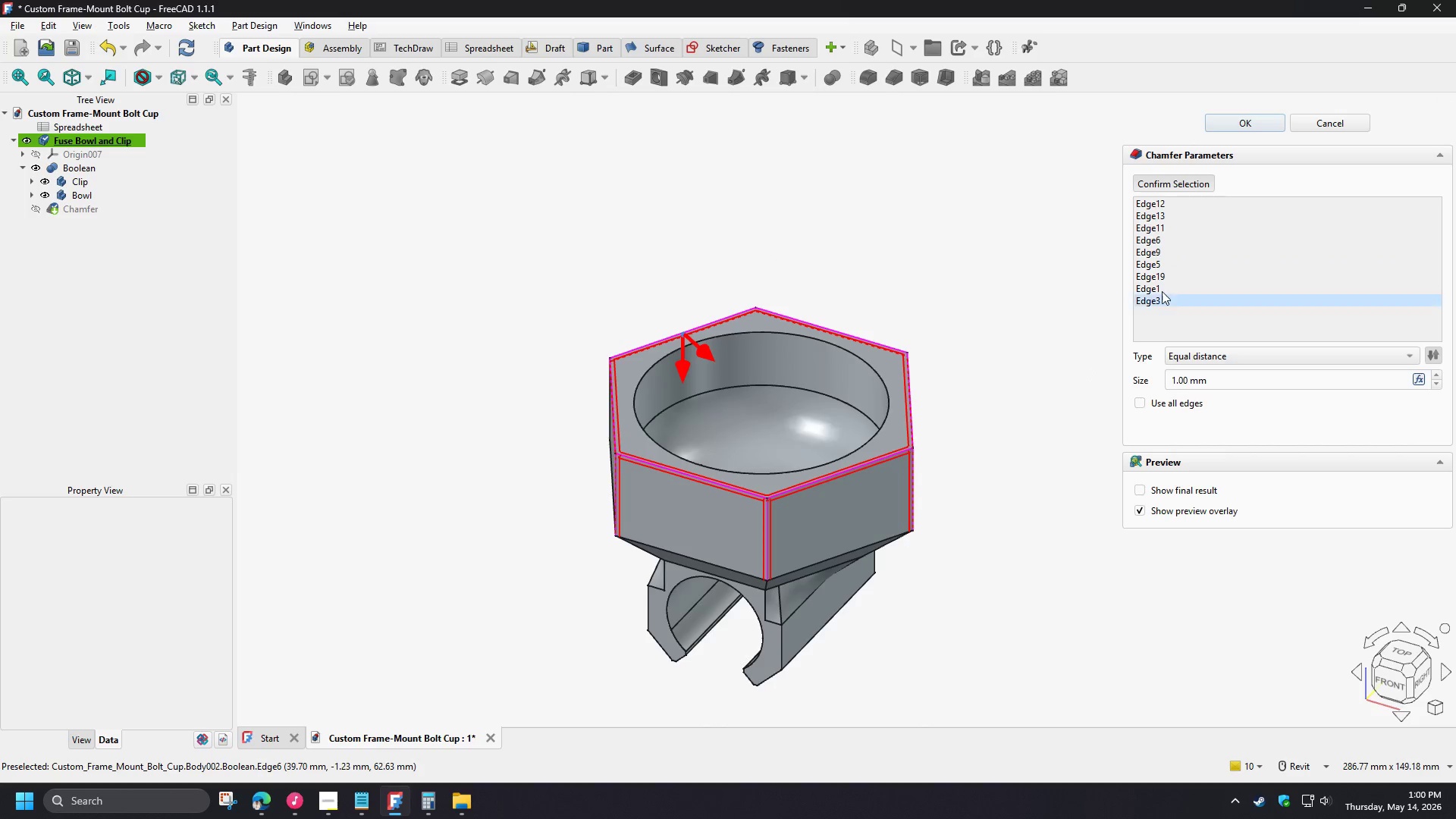 
left_click([1159, 302])
 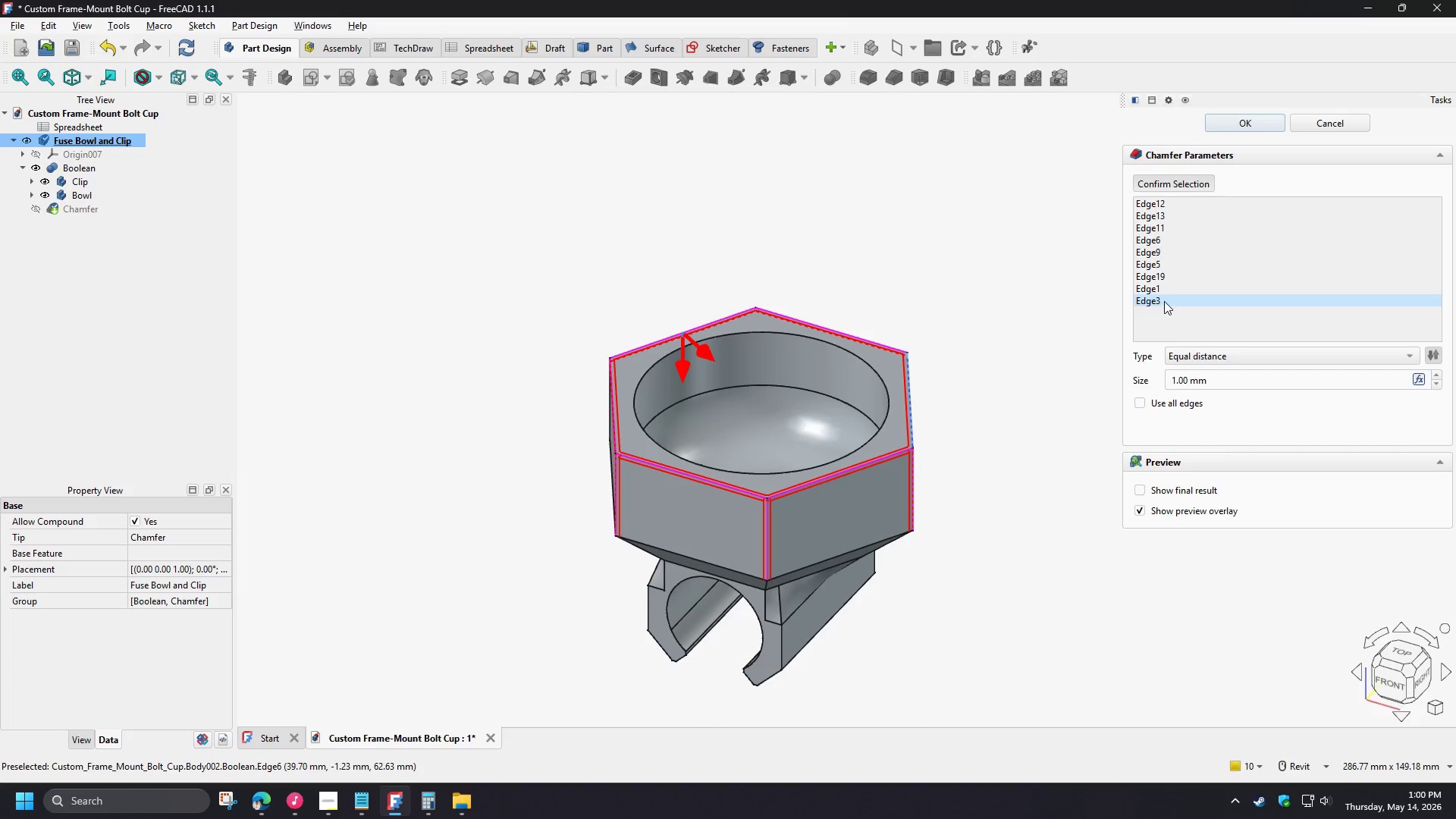 
key(Delete)
 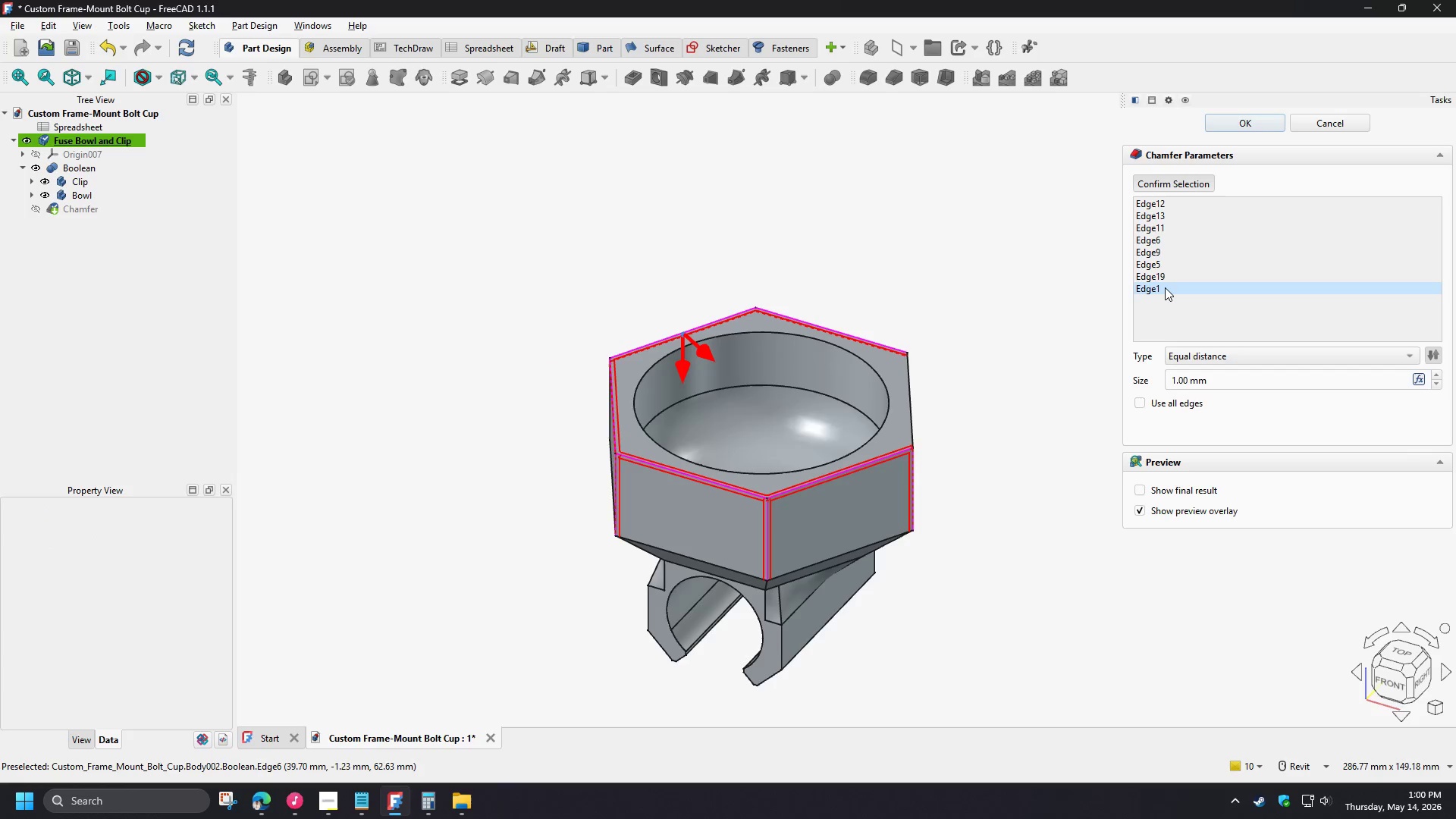 
left_click([1165, 287])
 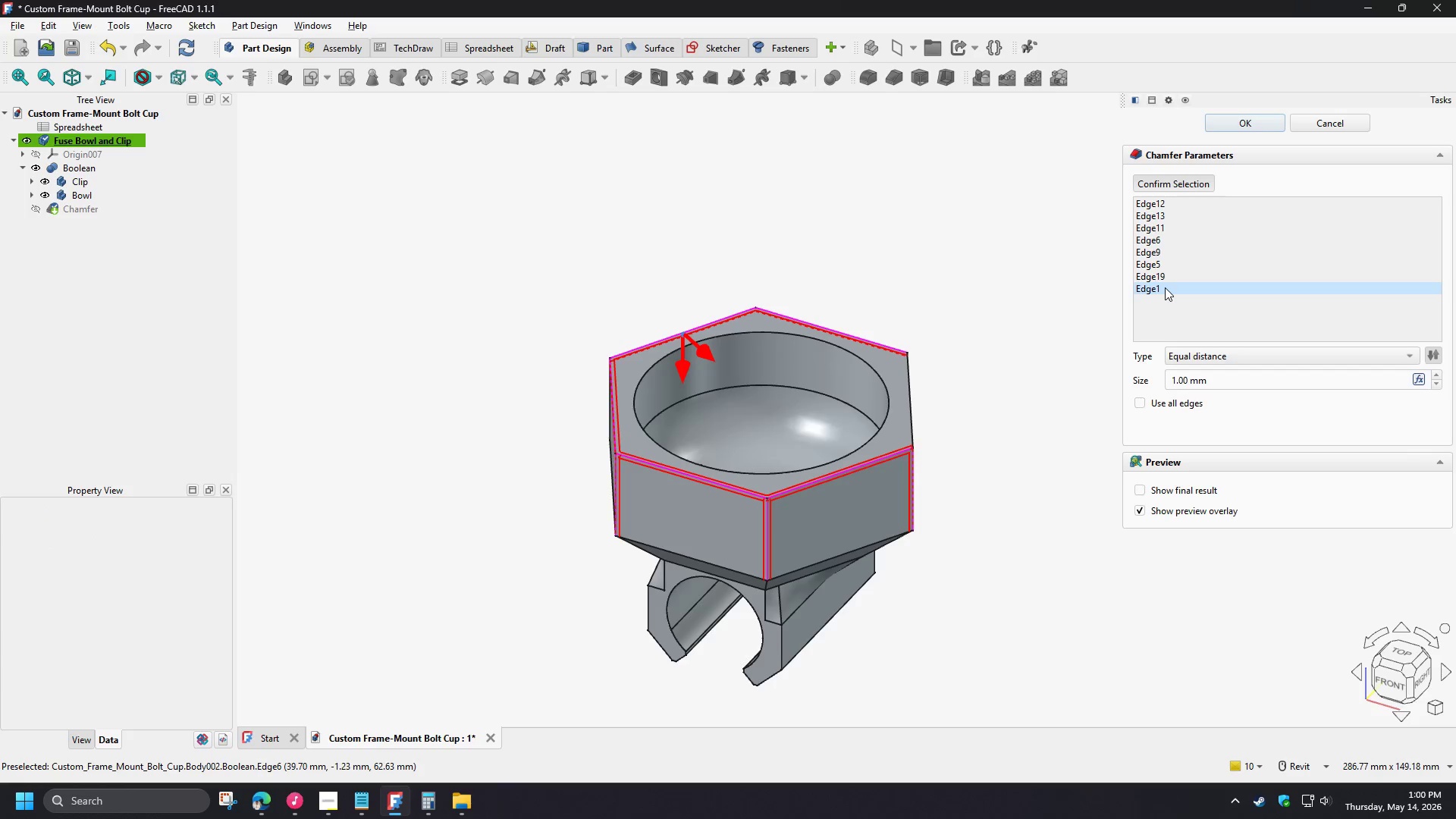 
key(Delete)
 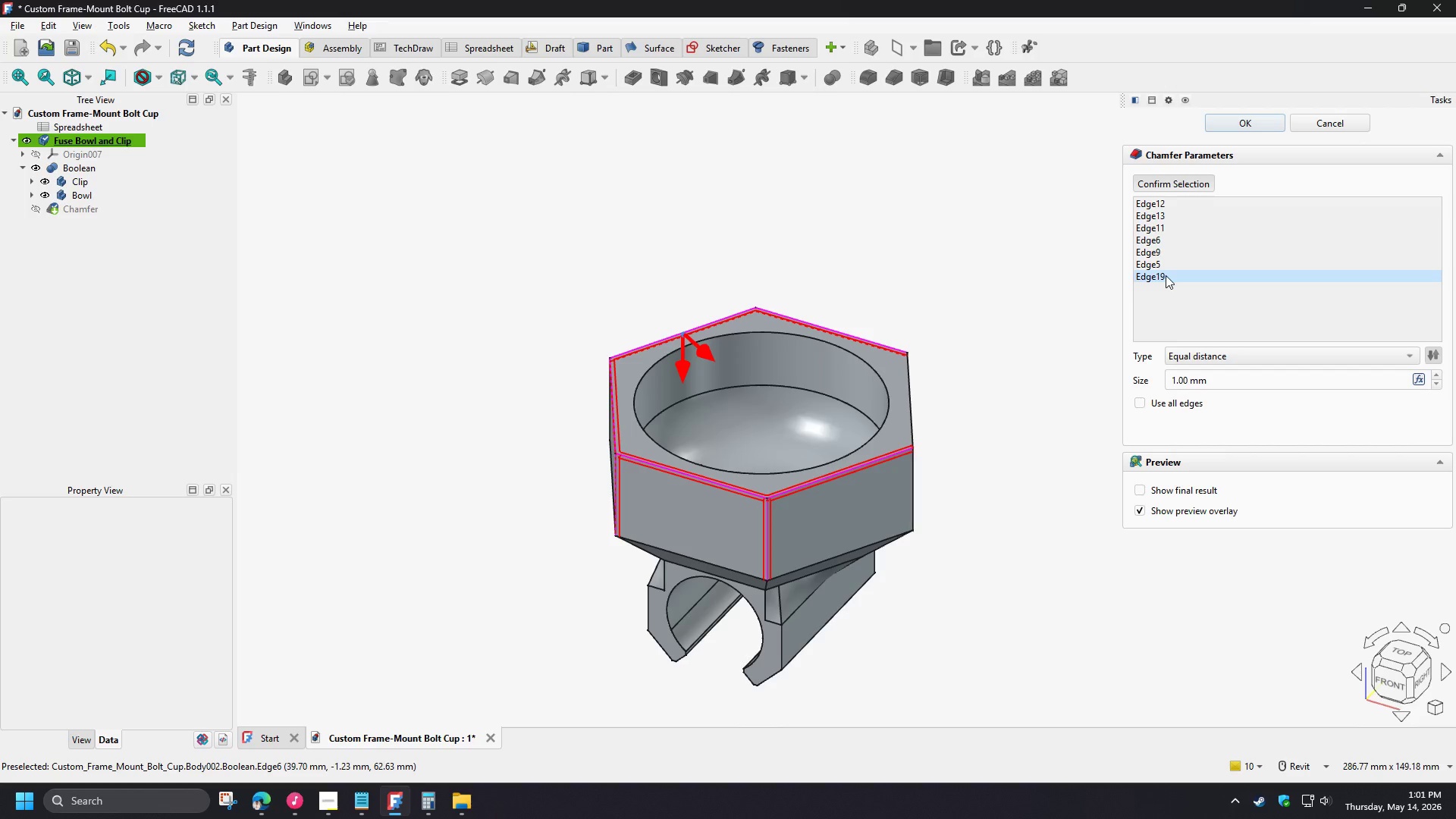 
key(Delete)
 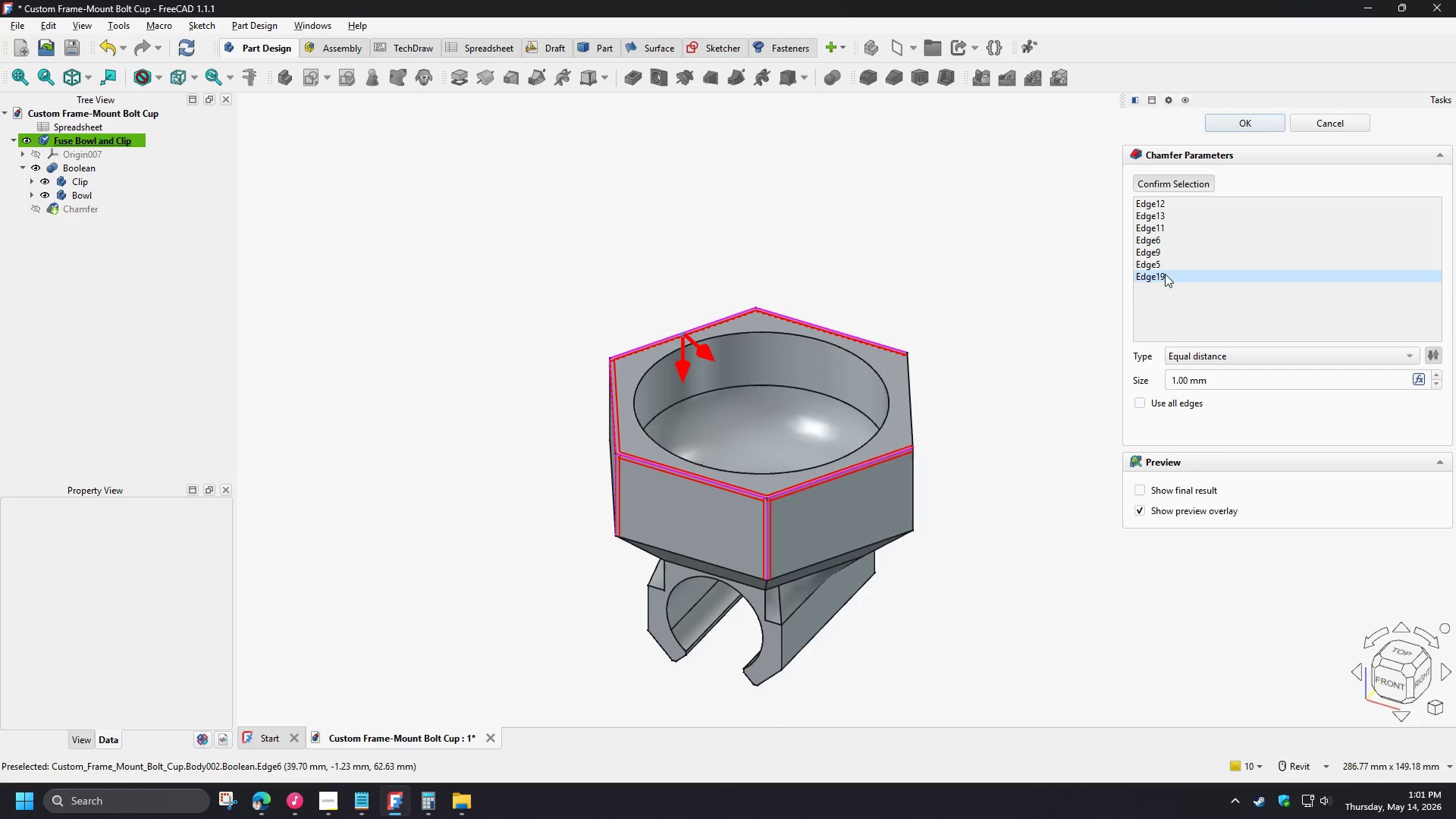 
double_click([1165, 274])
 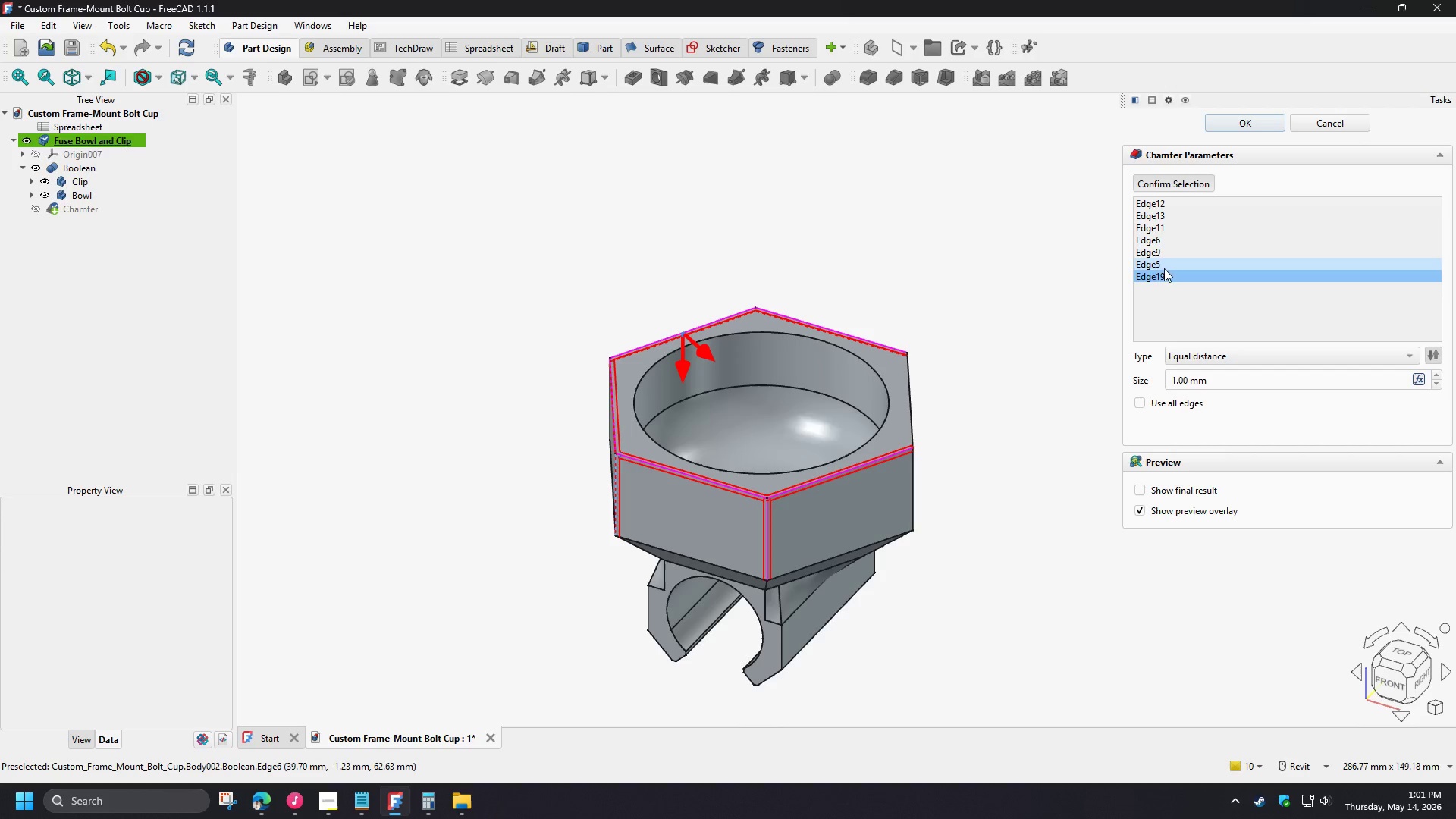 
key(Delete)
 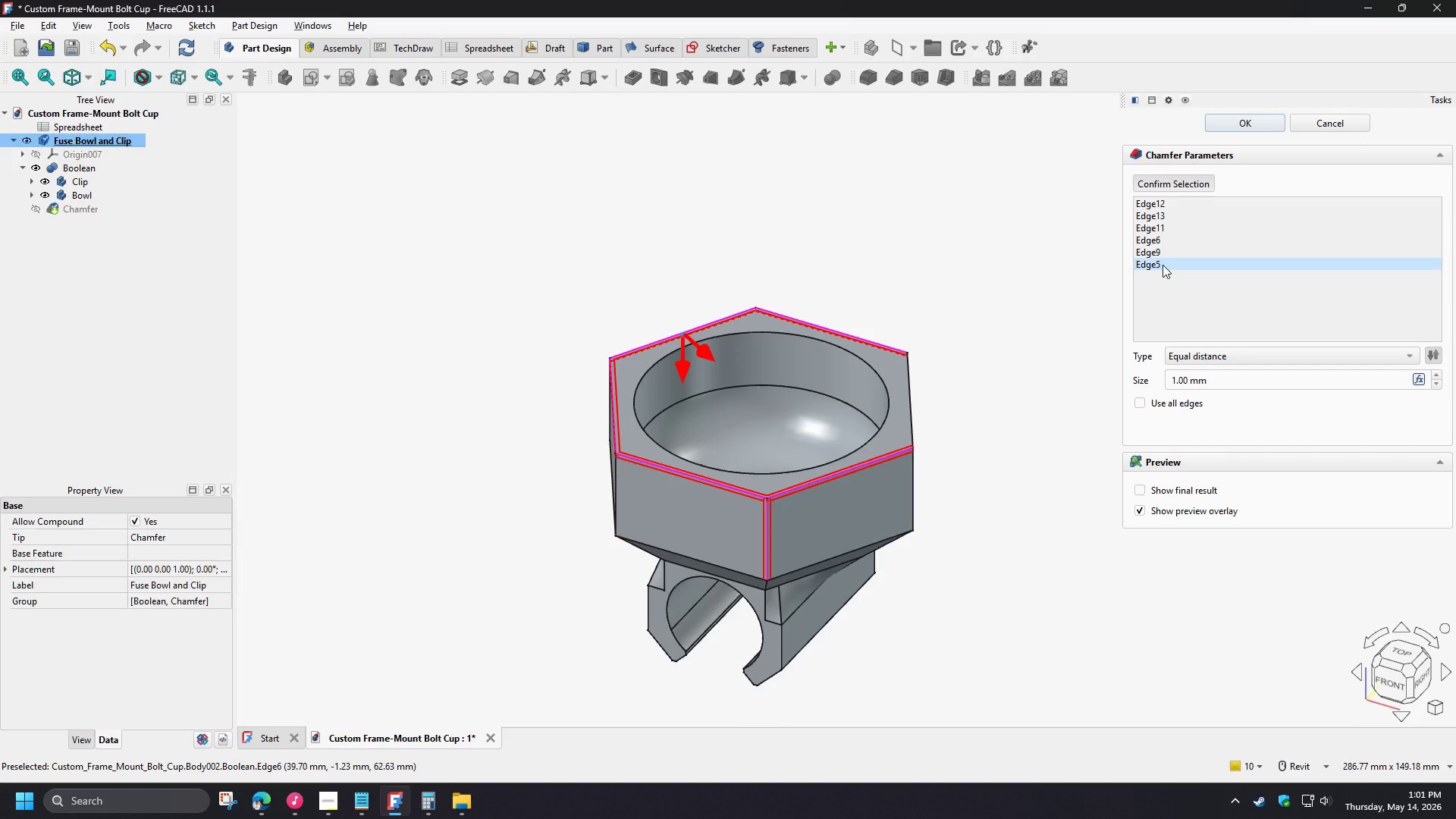 
triple_click([1163, 265])
 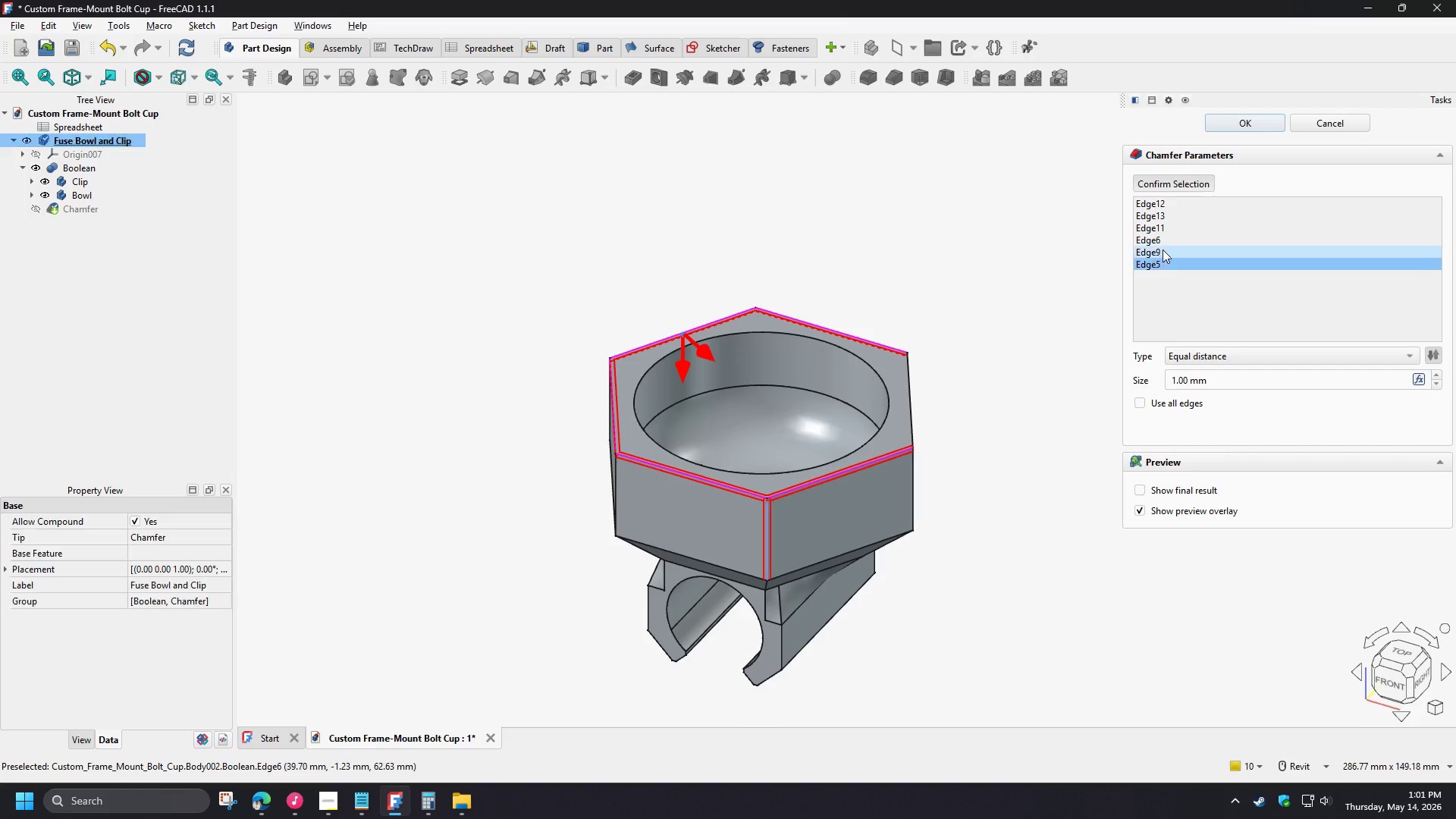 
key(Delete)
 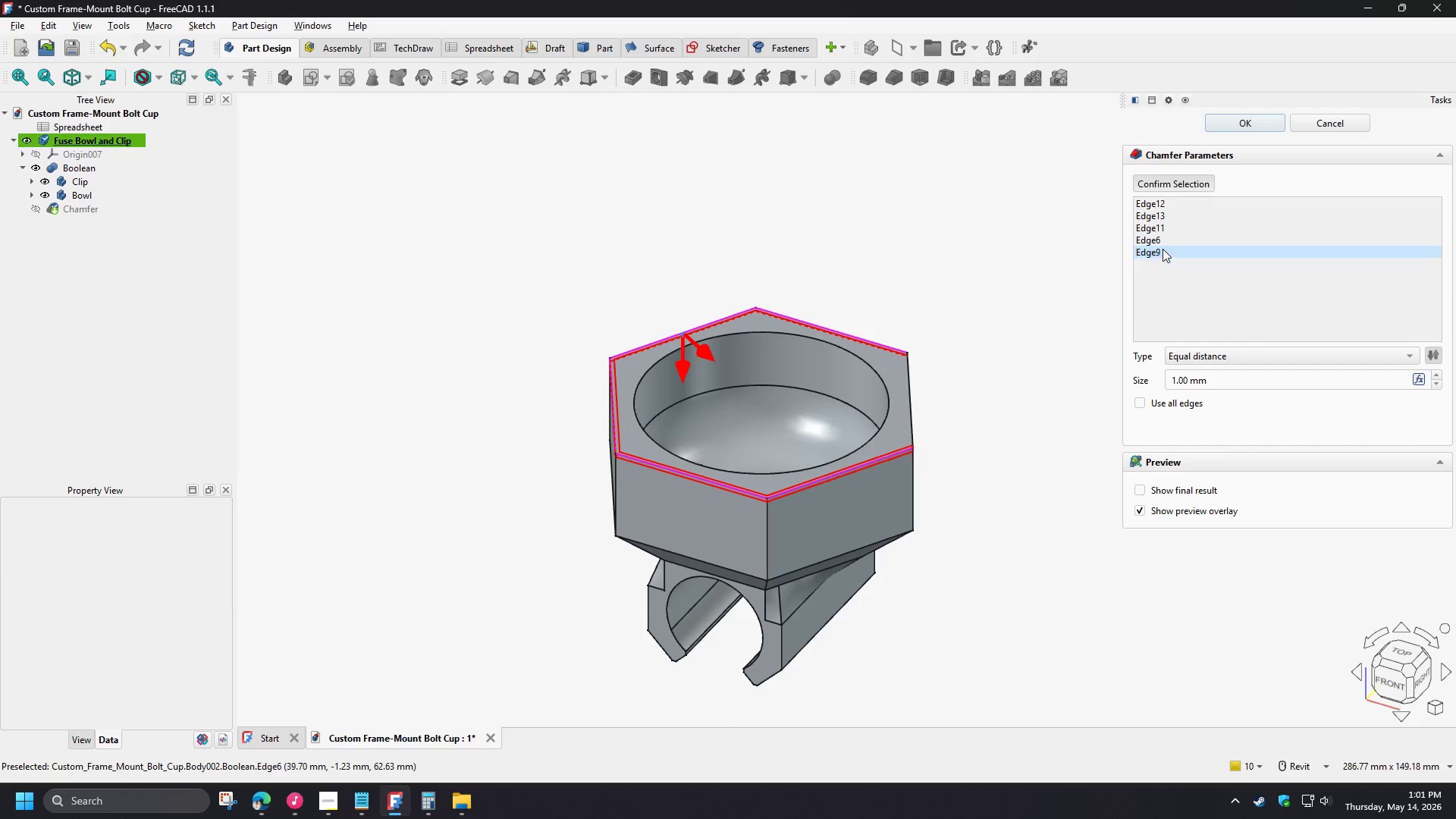 
triple_click([1163, 249])
 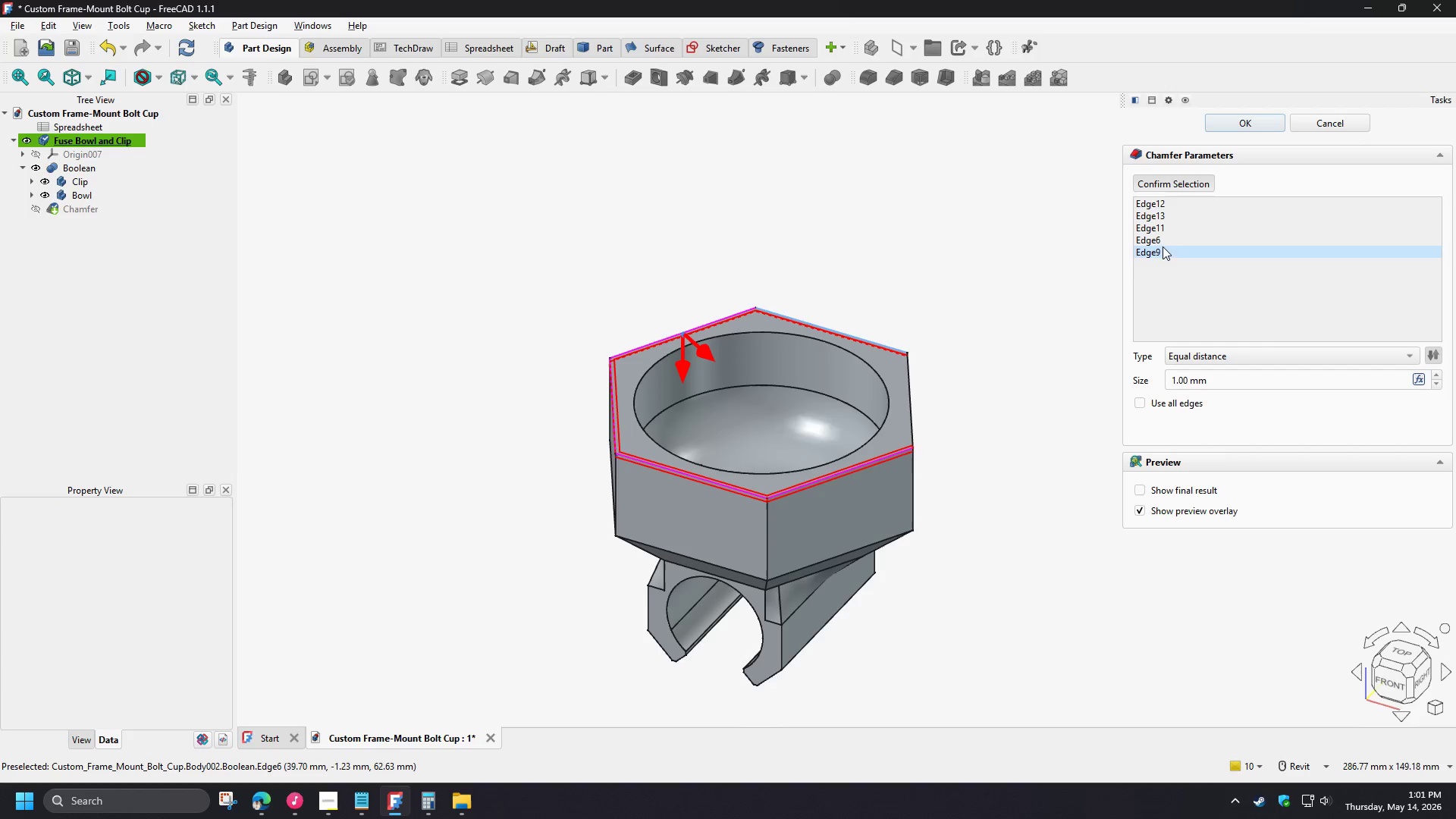 
key(Delete)
 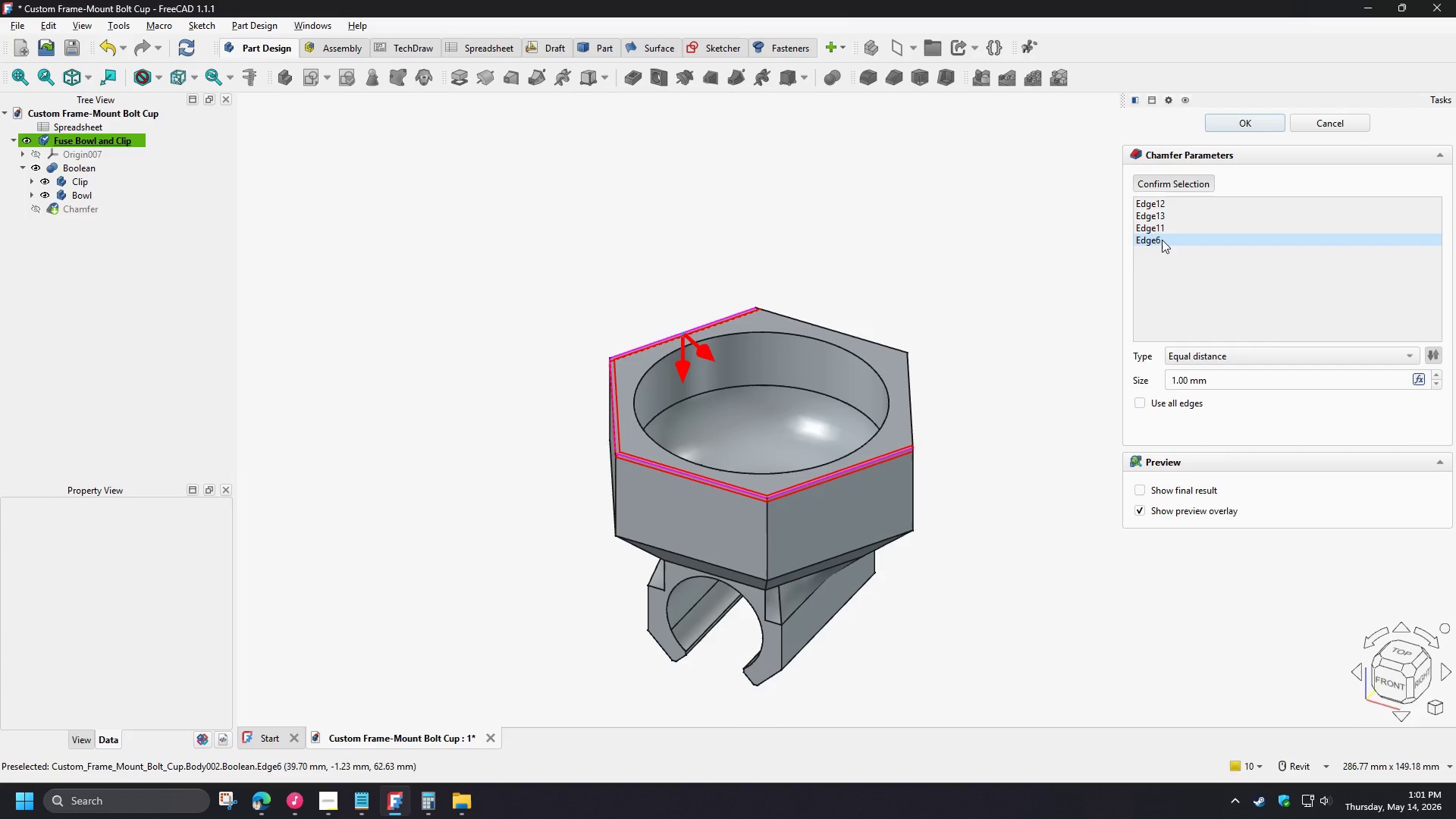 
triple_click([1162, 240])
 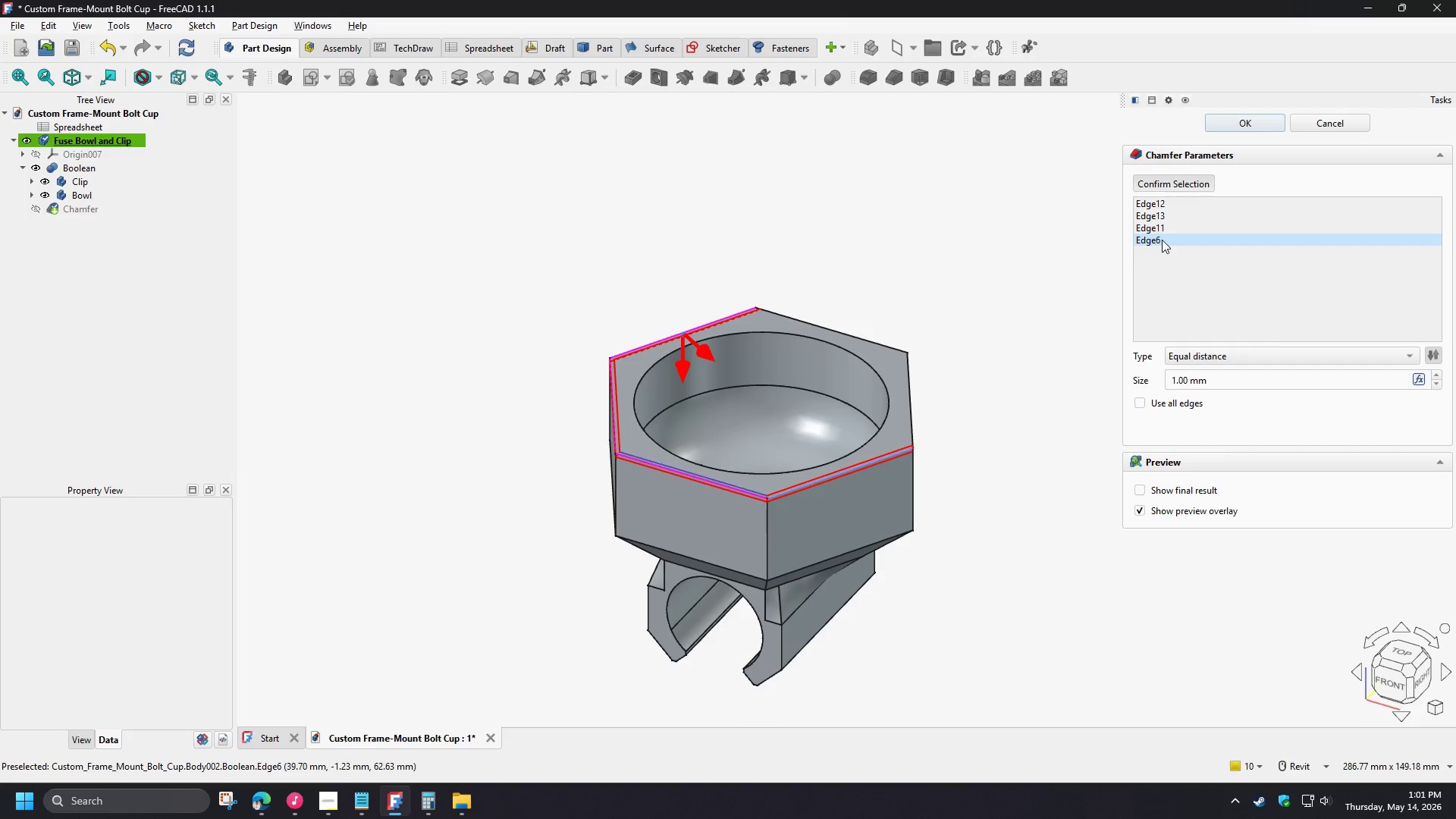 
key(Delete)
 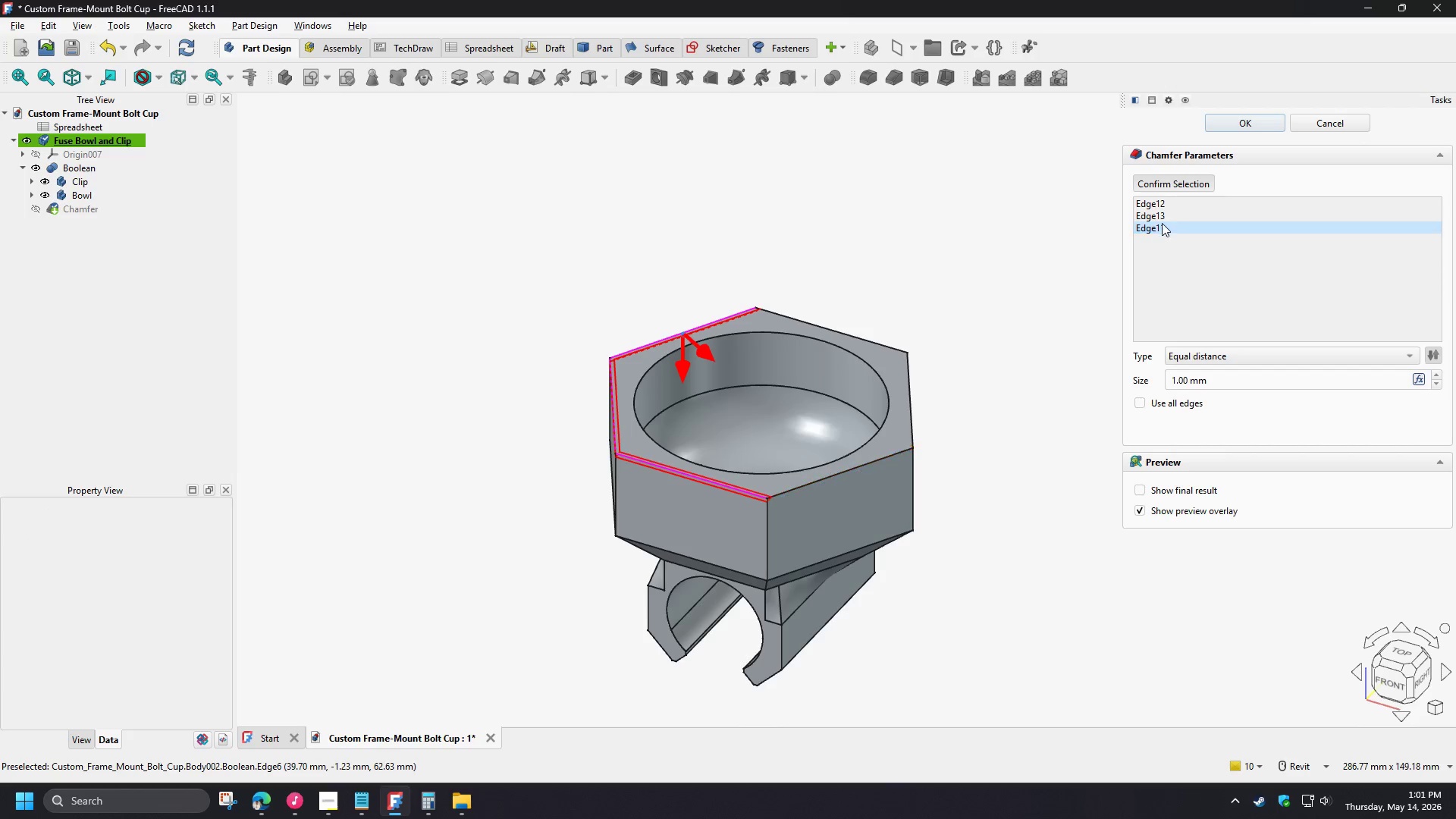 
triple_click([1162, 223])
 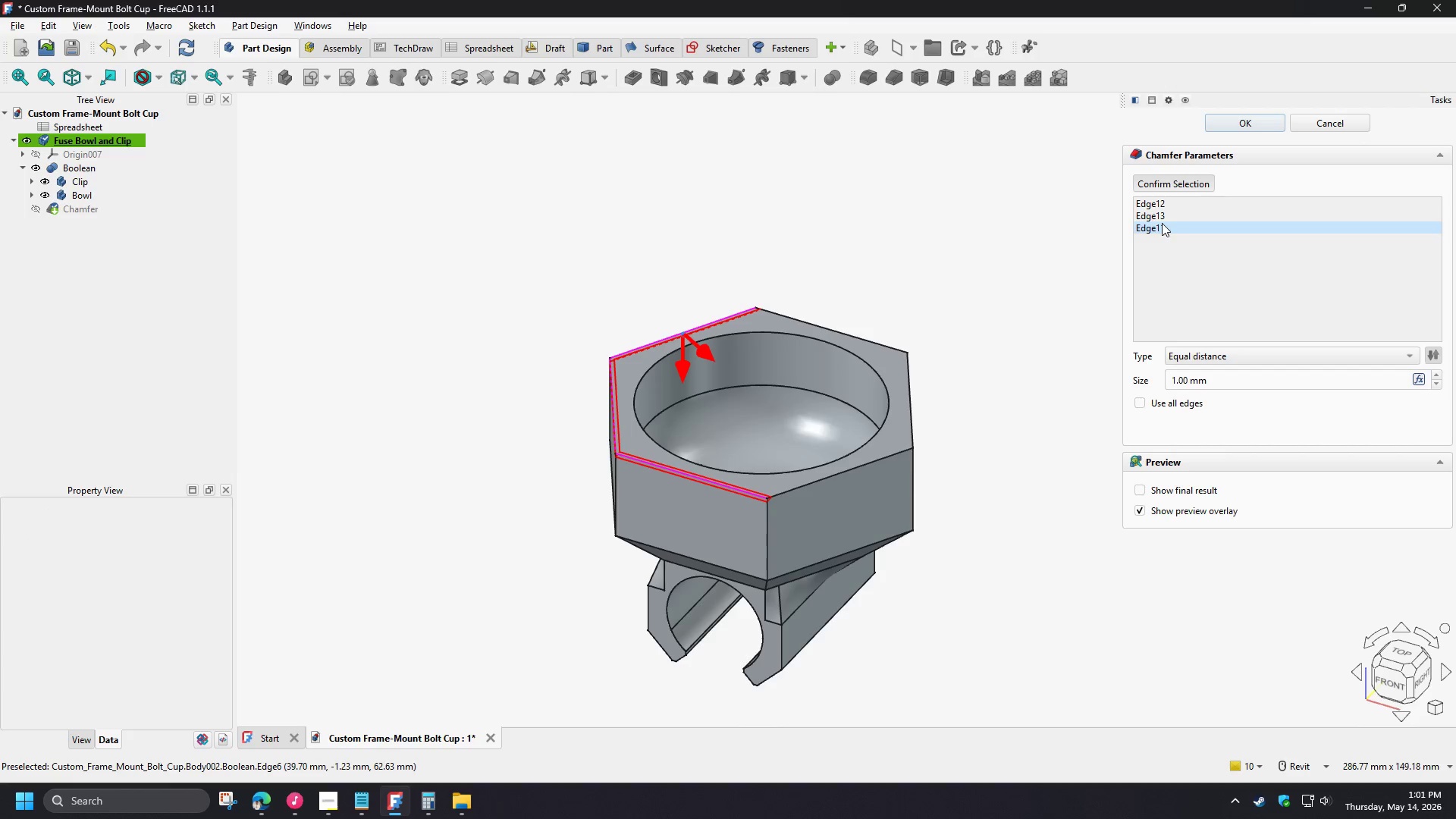 
key(Delete)
 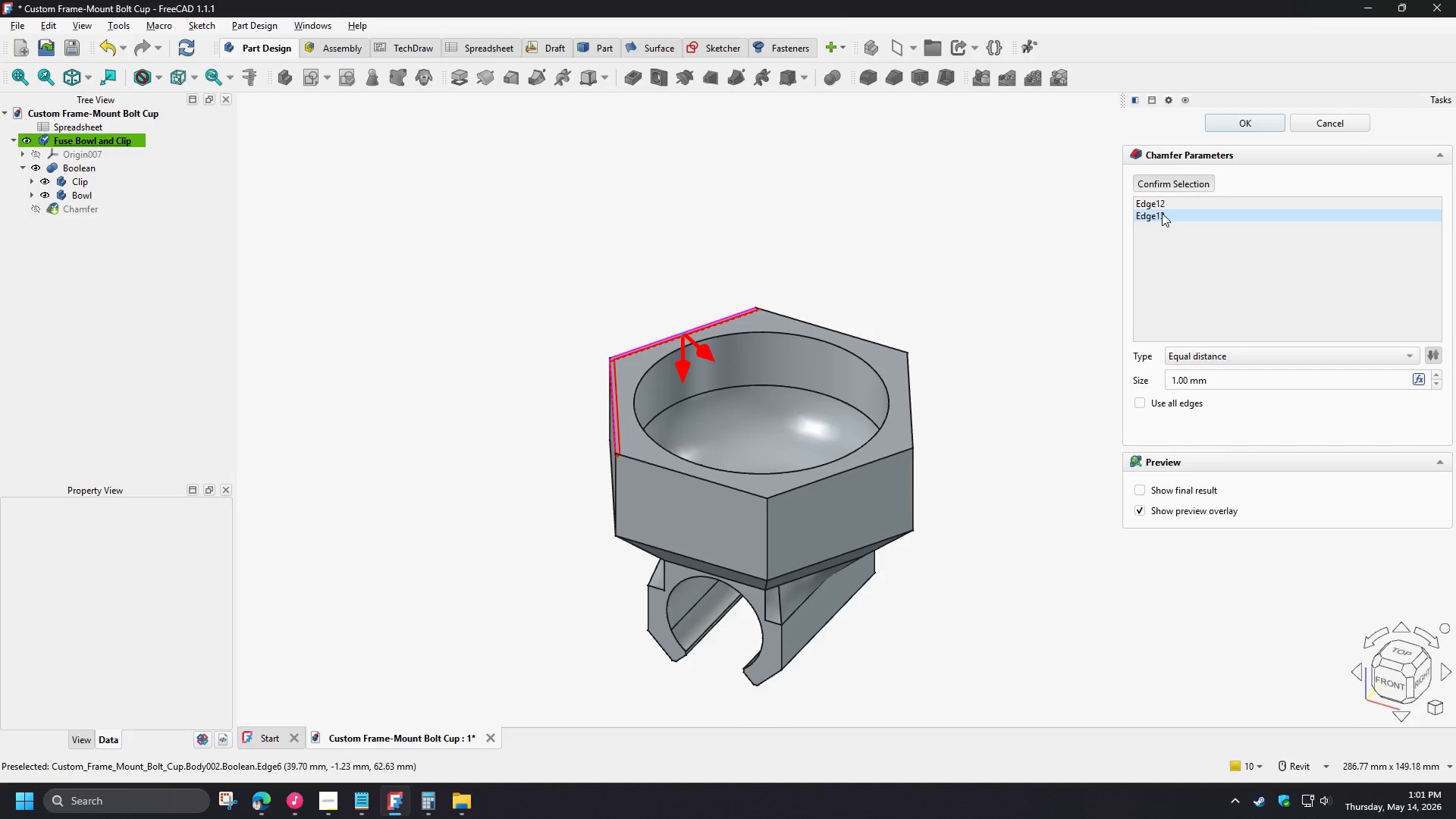 
triple_click([1162, 213])
 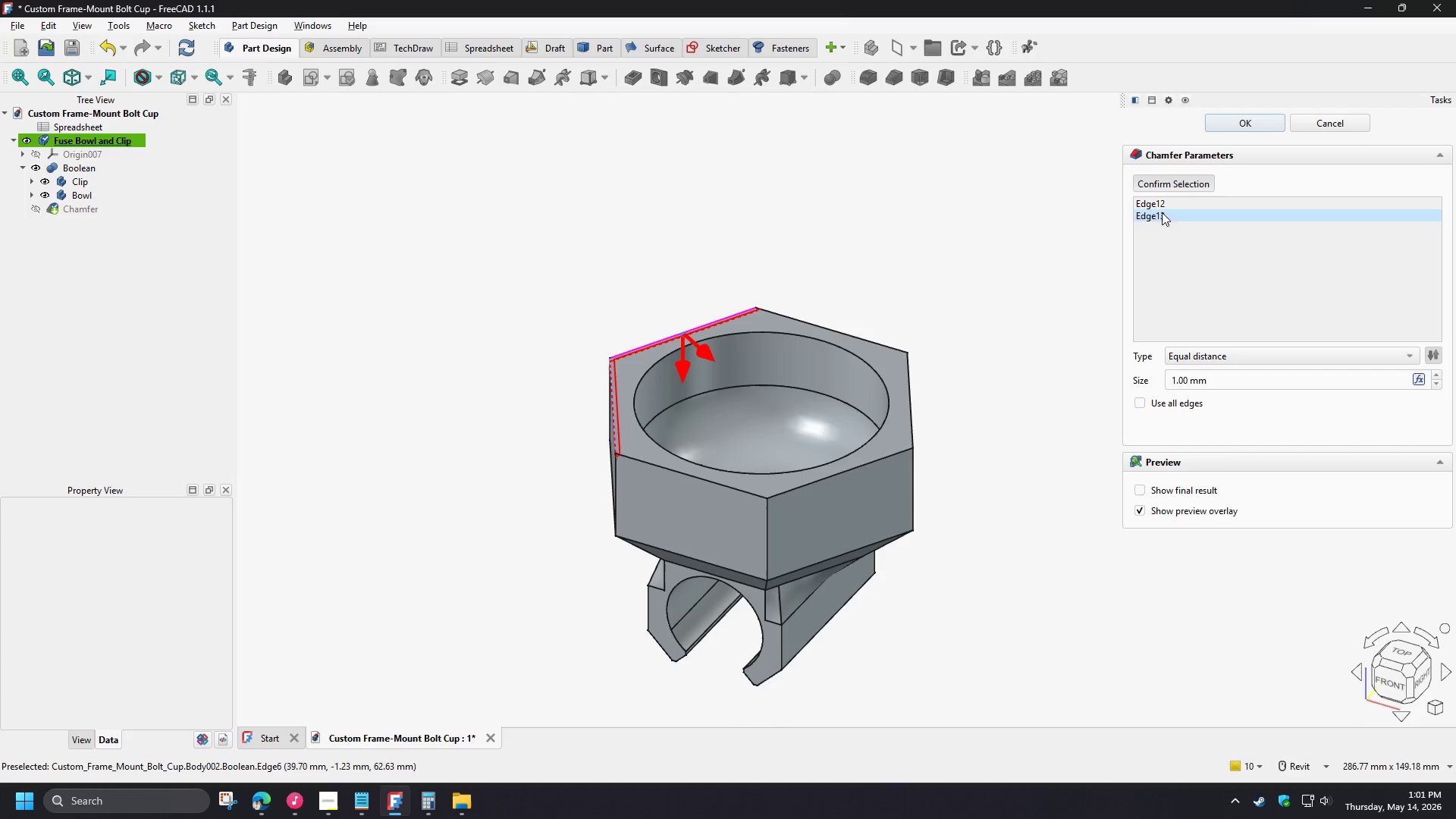 
key(Delete)
 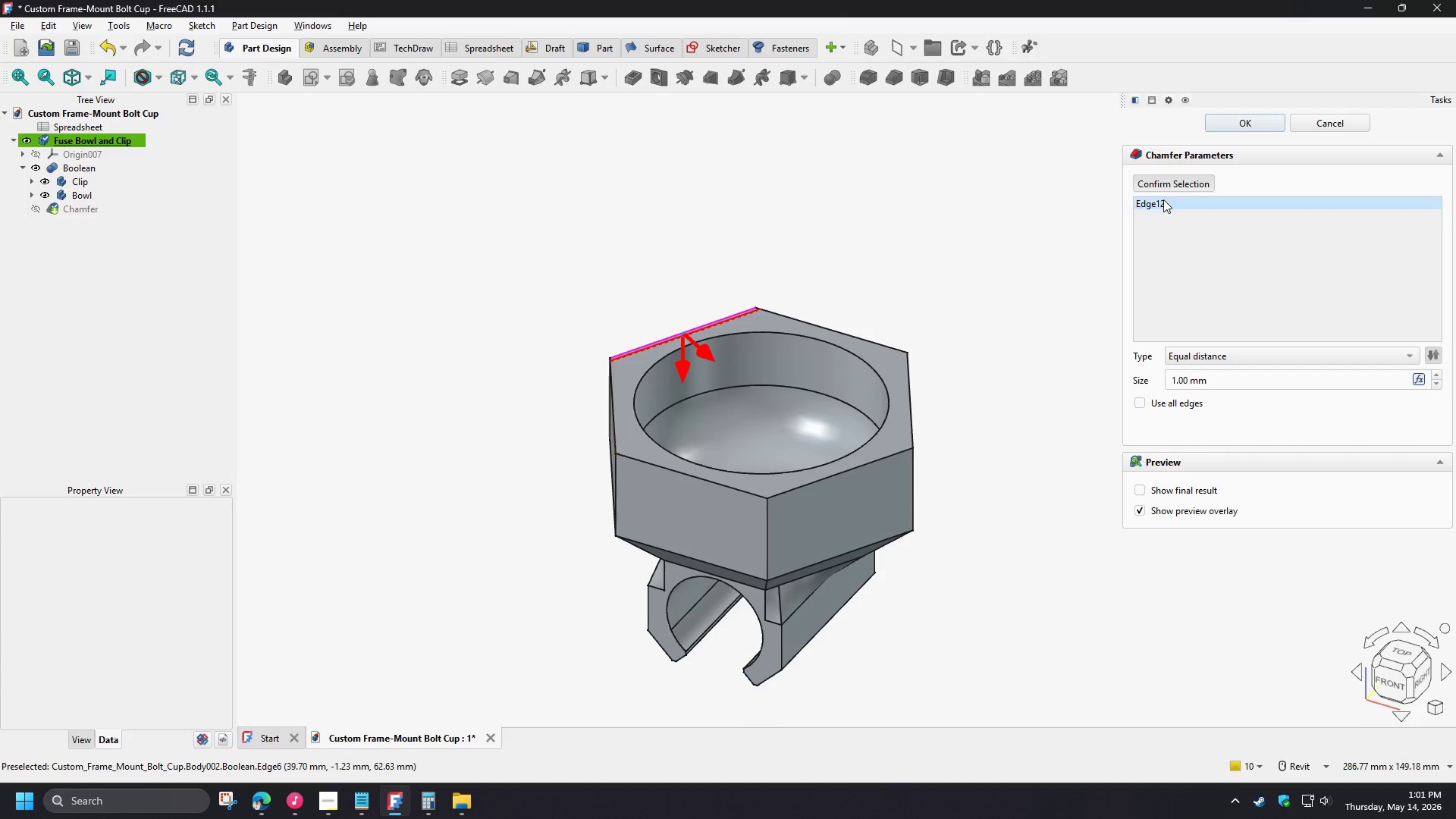 
triple_click([1163, 199])
 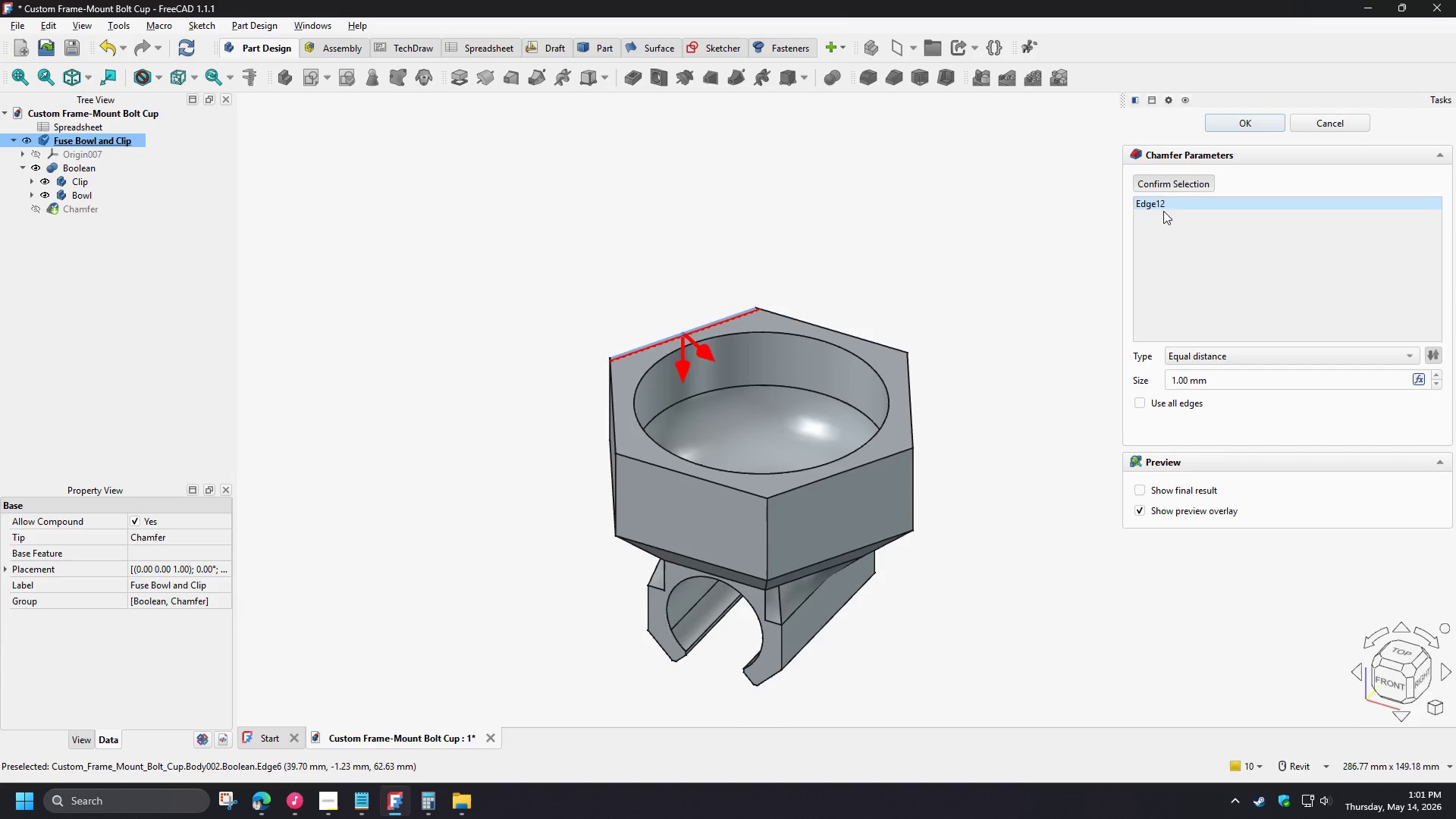 
key(Delete)
 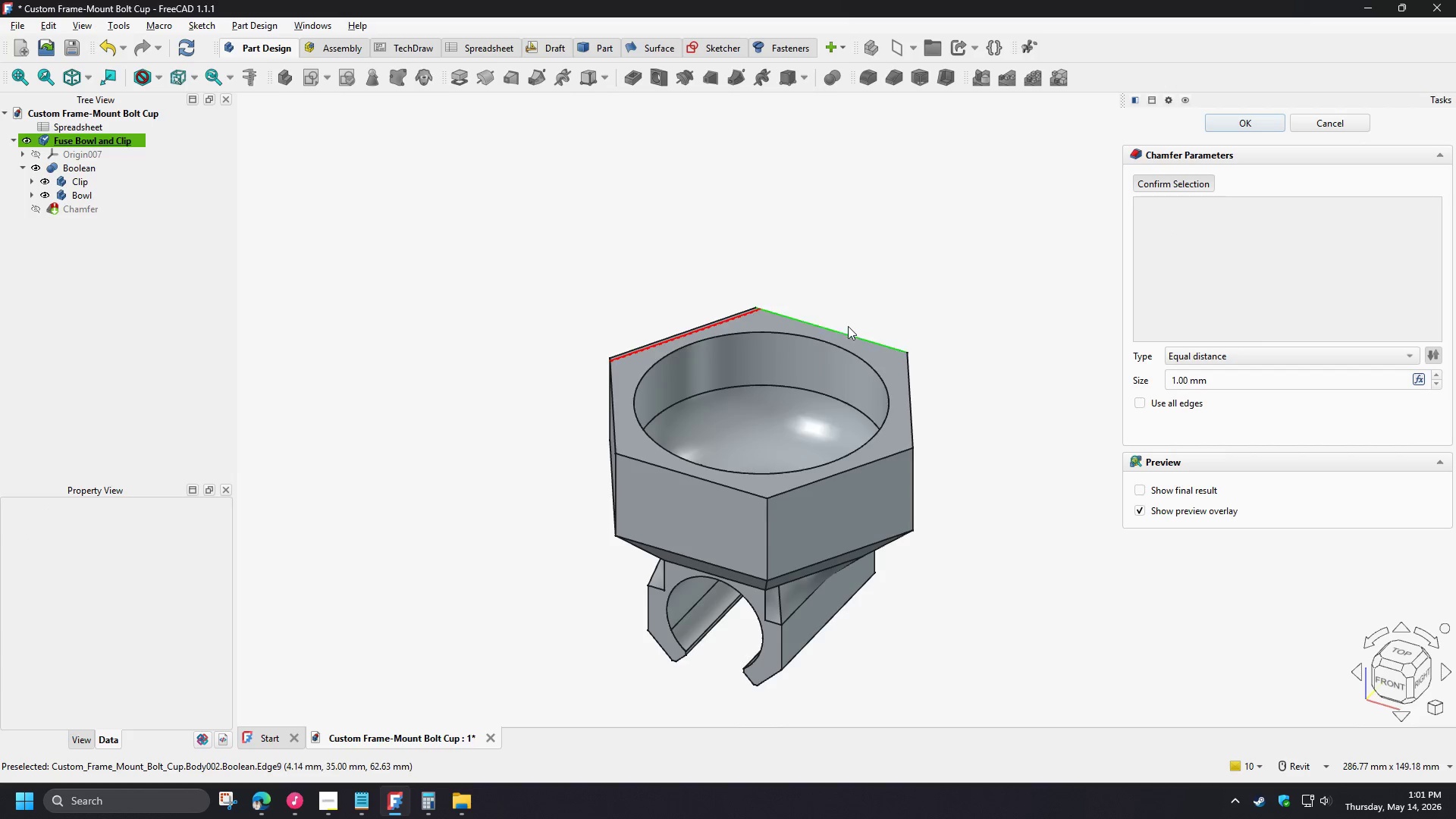 
left_click([883, 357])
 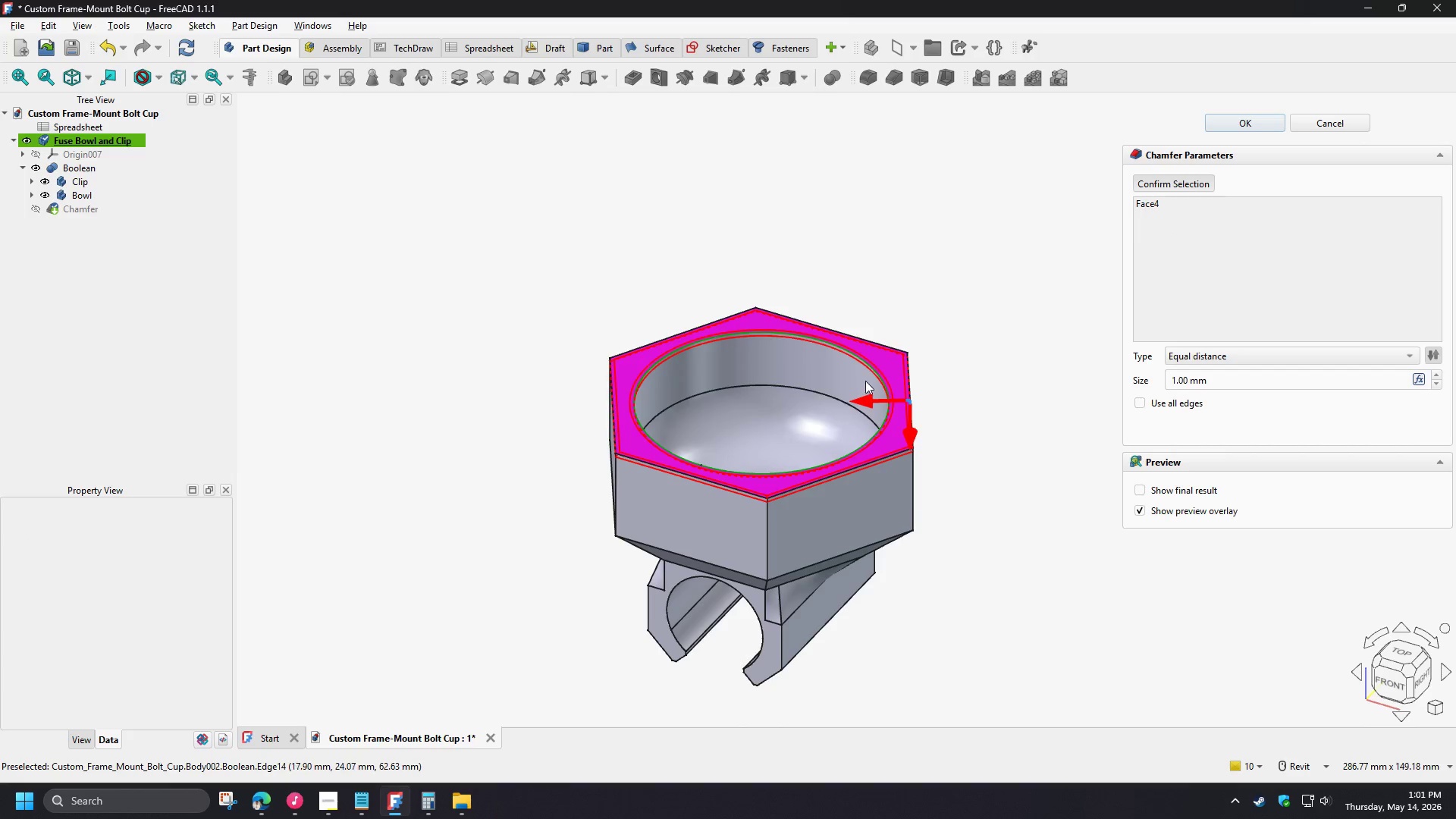 
hold_key(key=ShiftLeft, duration=1.3)
 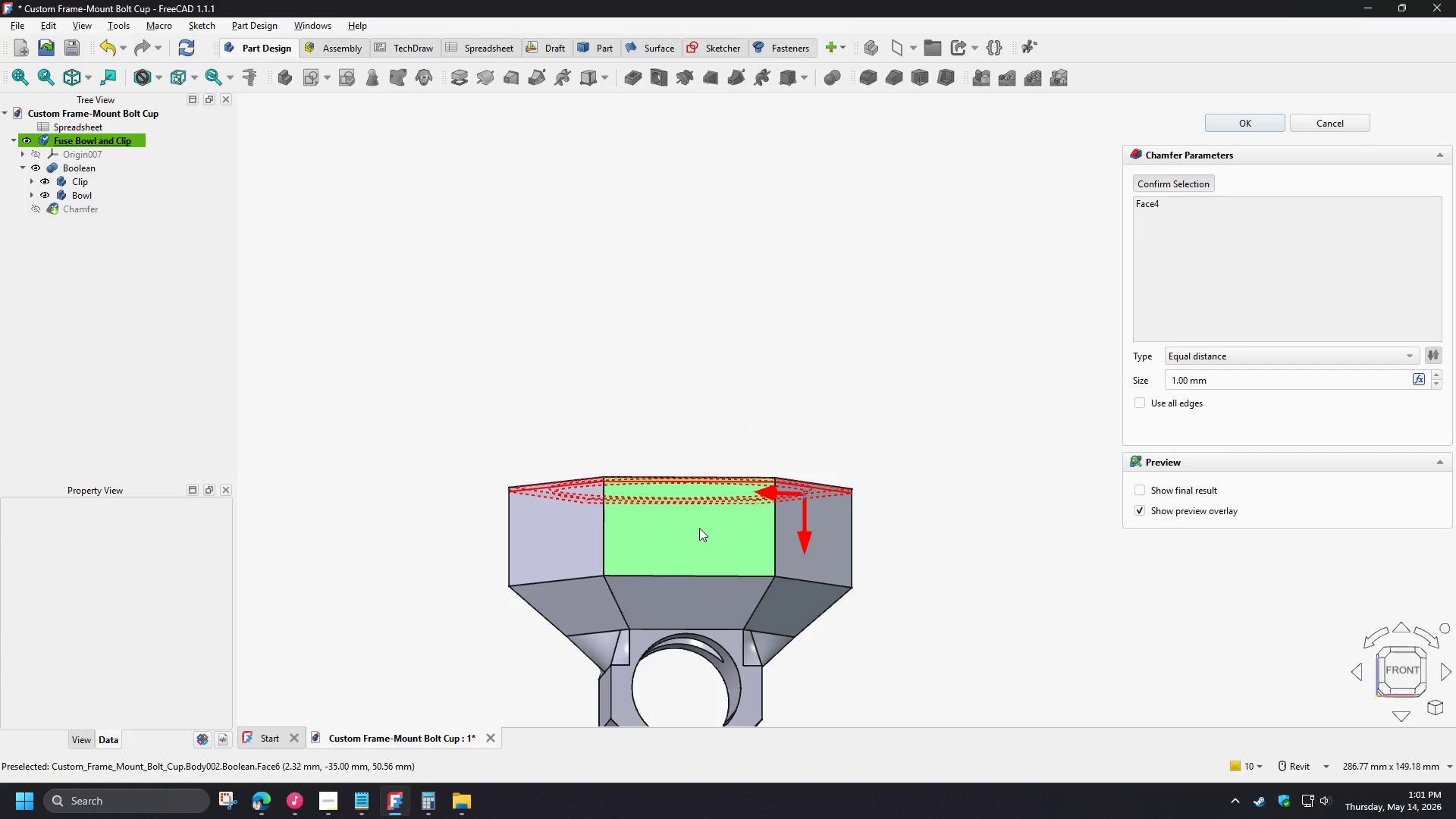 
left_click([699, 530])
 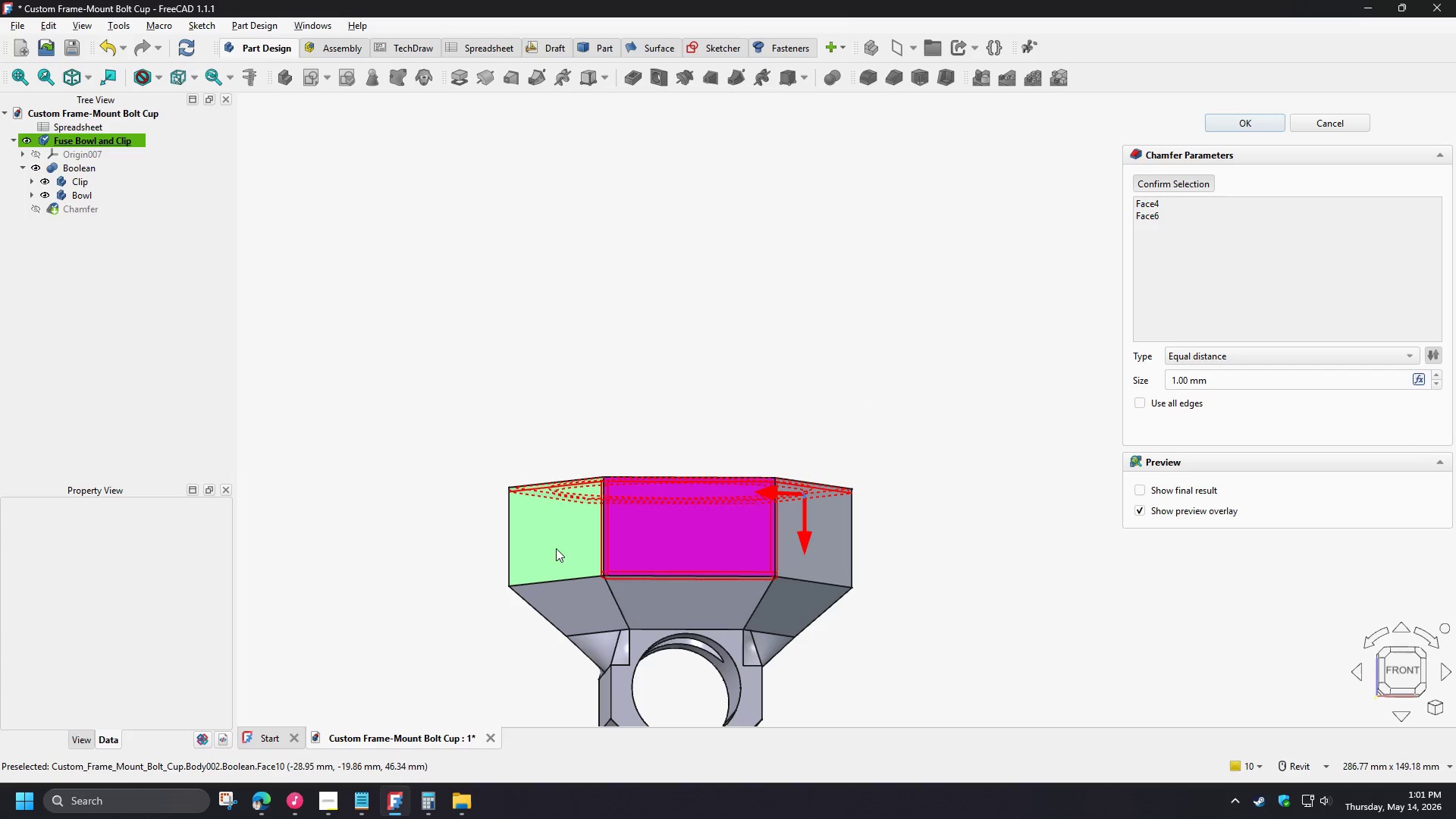 
left_click([544, 539])
 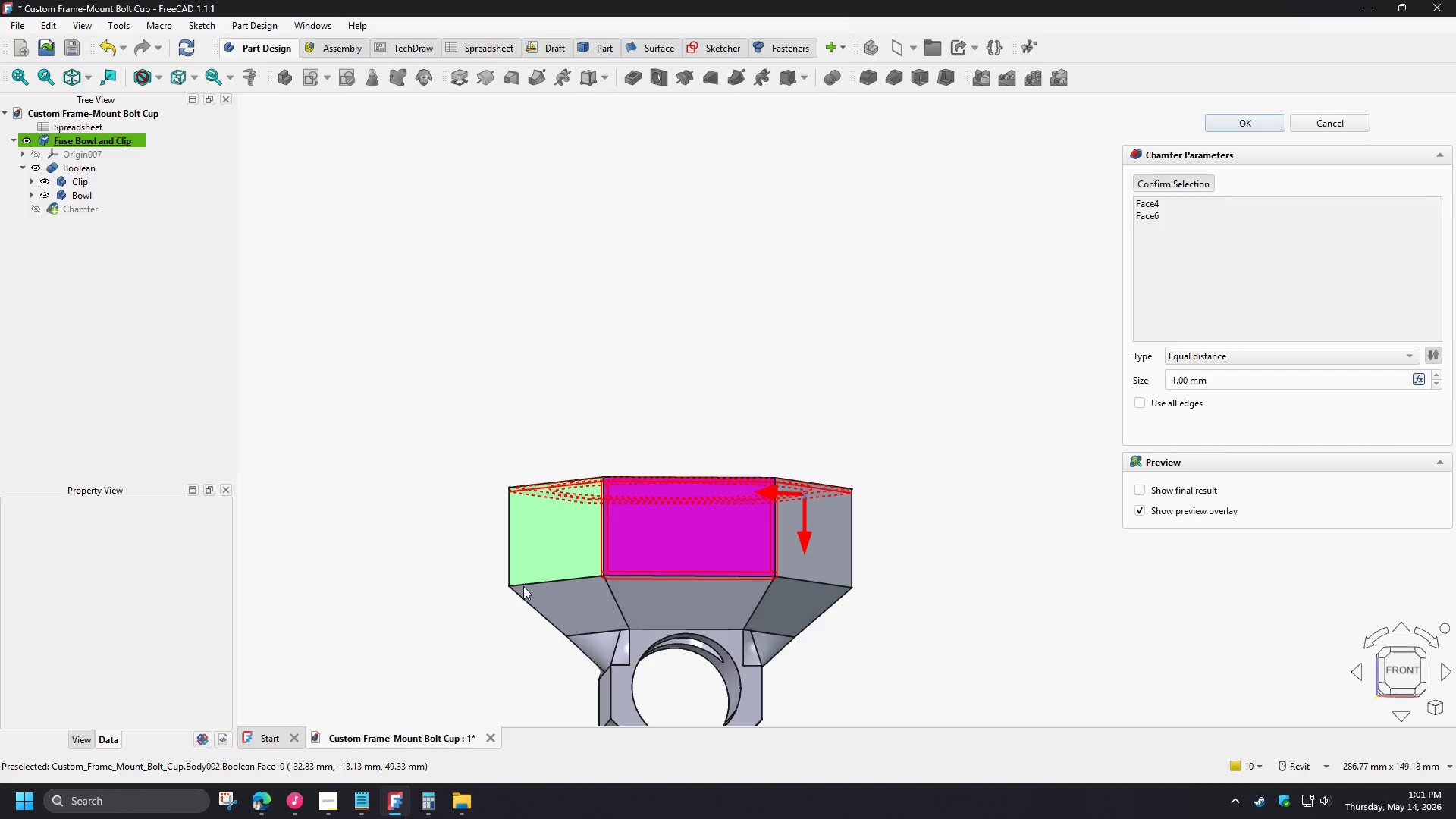 
wait(5.02)
 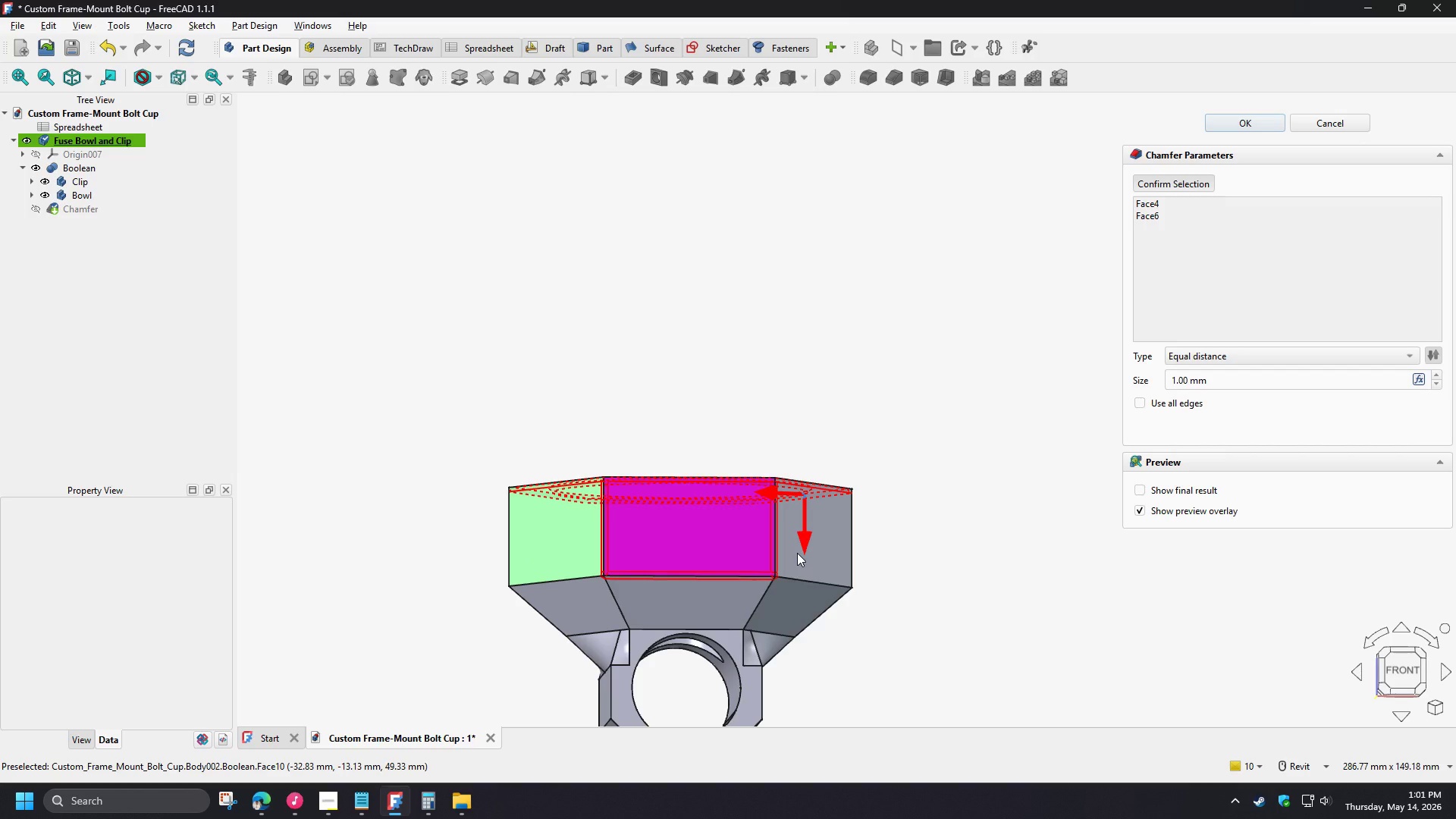 
hold_key(key=ShiftLeft, duration=1.12)
 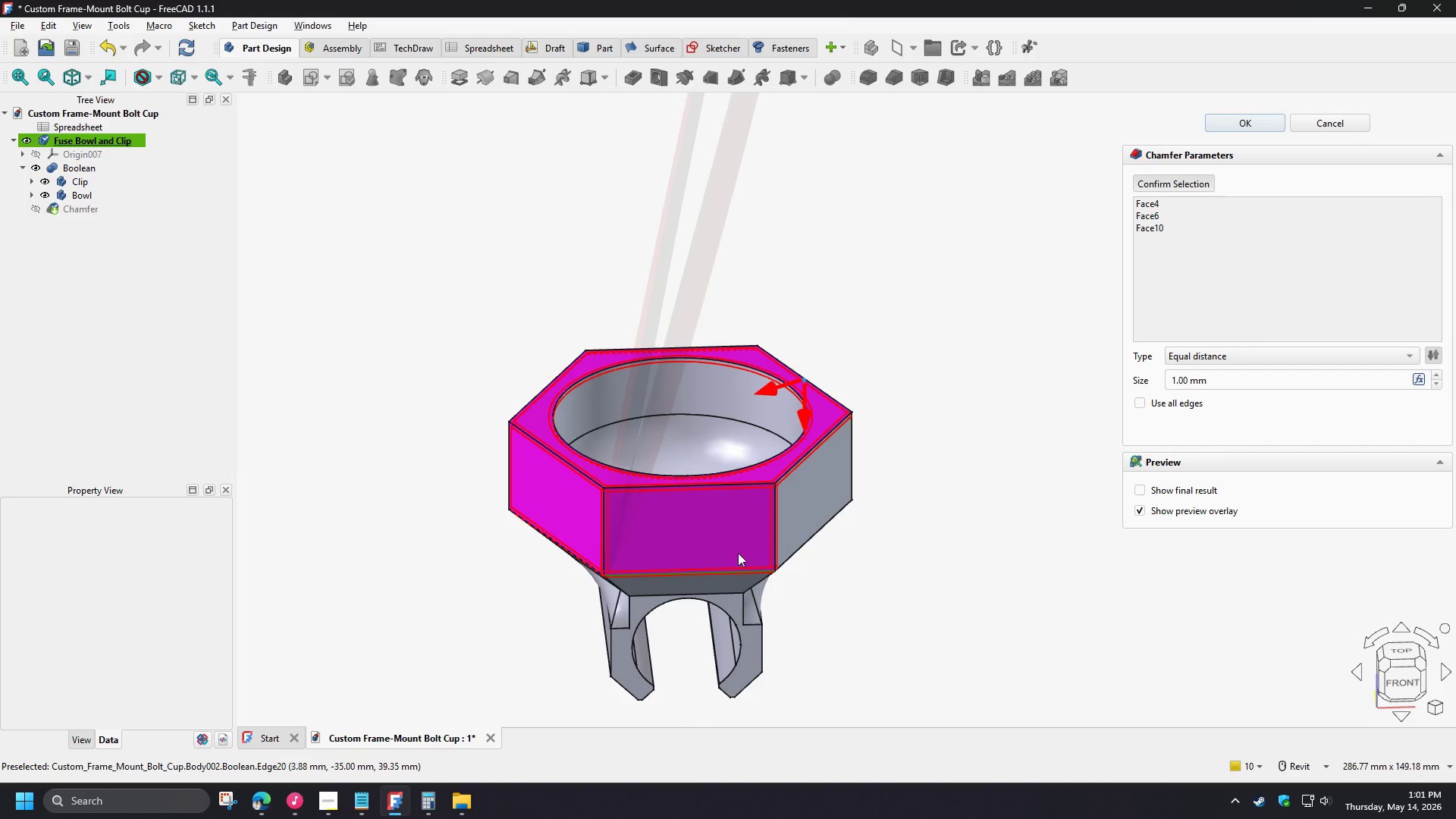 
left_click([811, 497])
 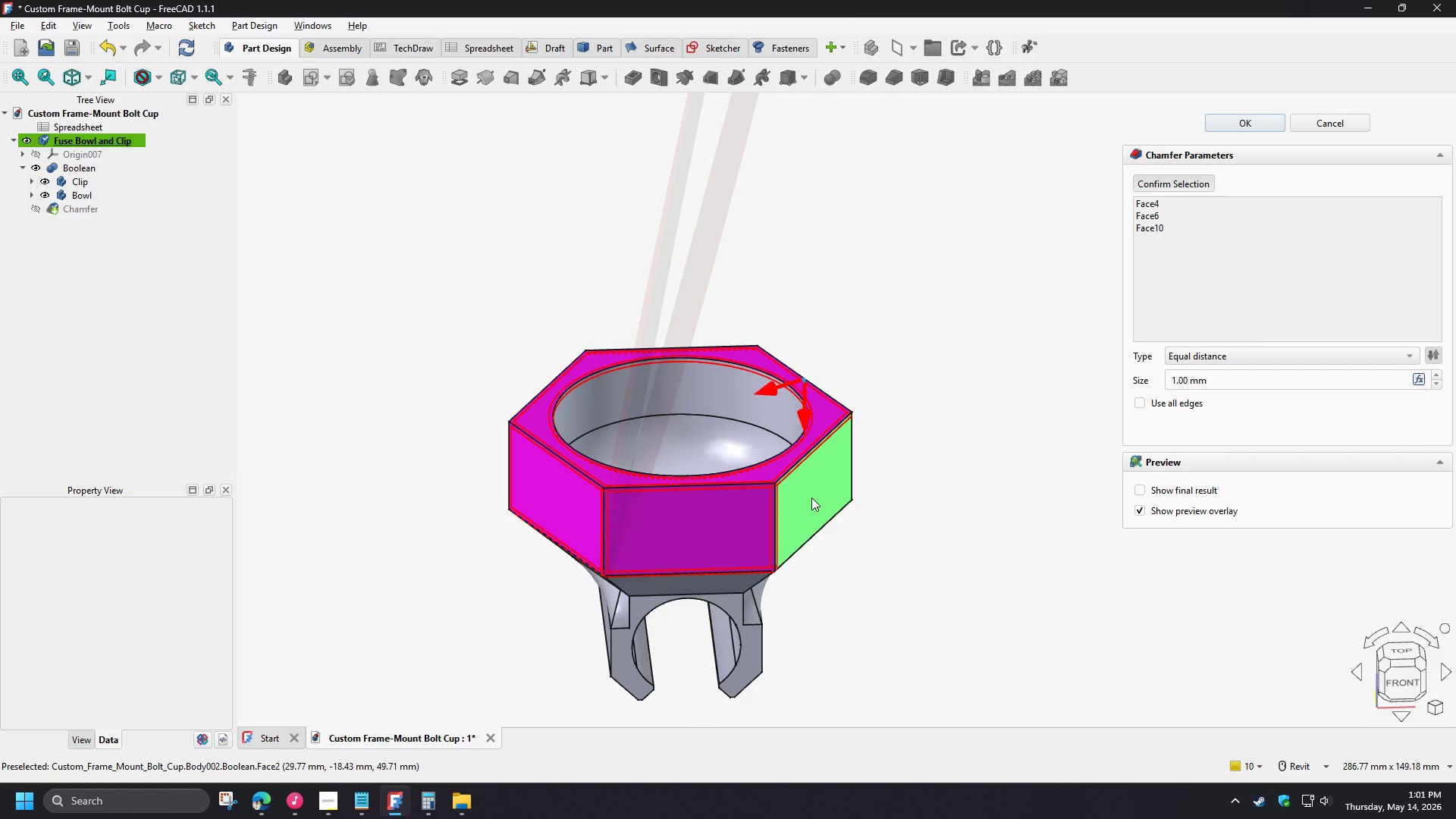 
wait(15.3)
 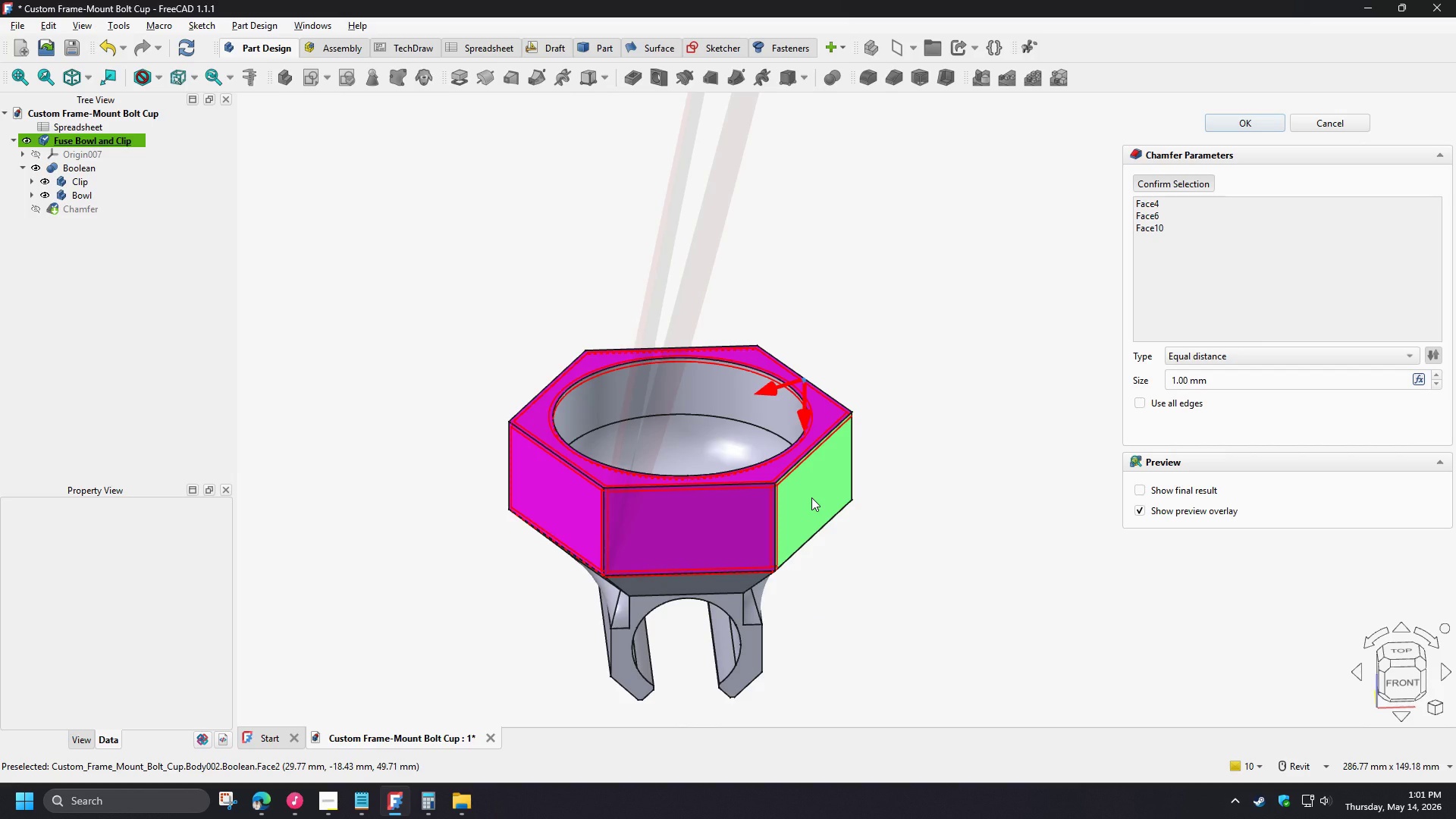 
scroll: coordinate [726, 469], scroll_direction: down, amount: 8.0
 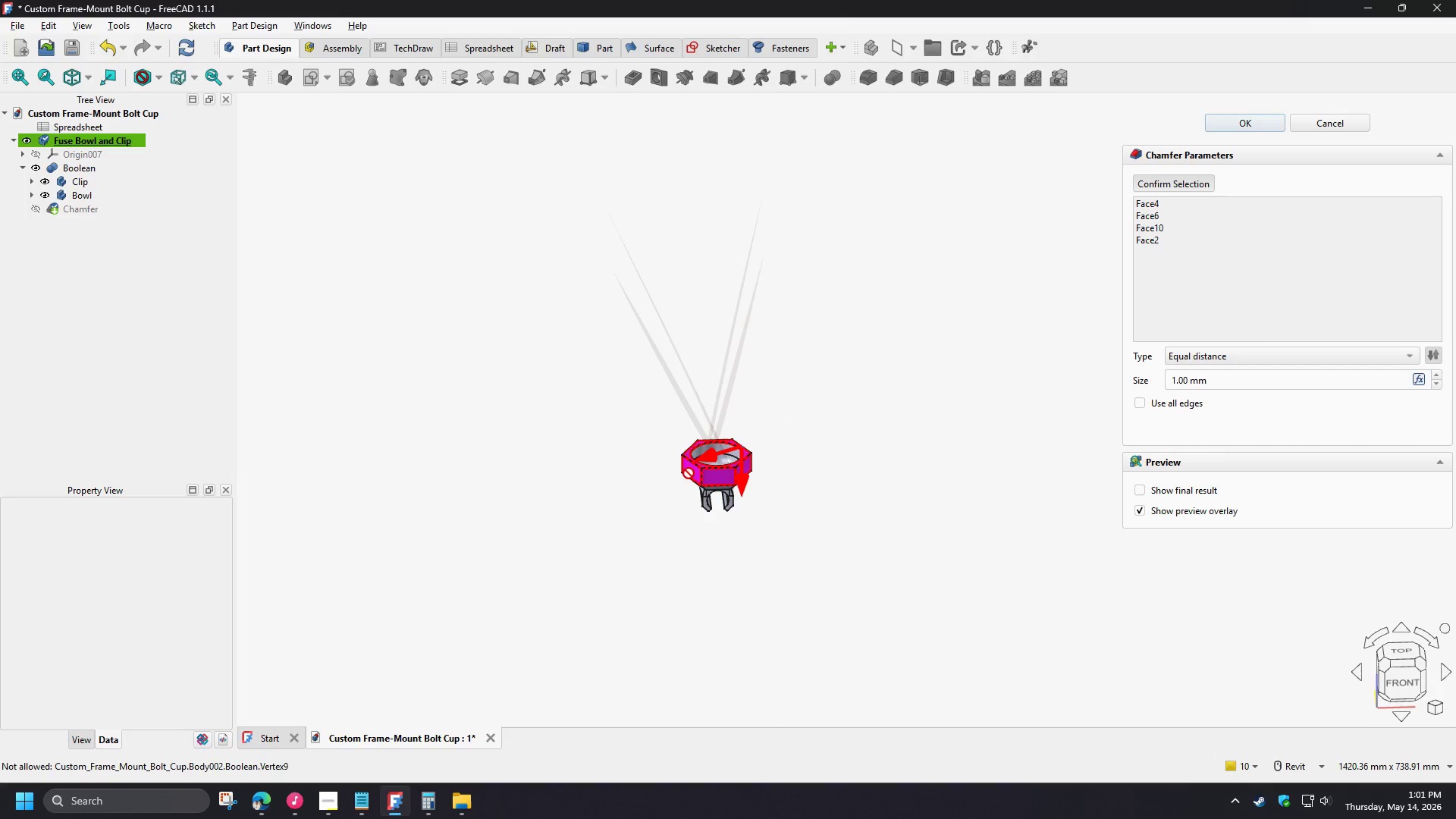 
scroll: coordinate [671, 472], scroll_direction: up, amount: 8.0
 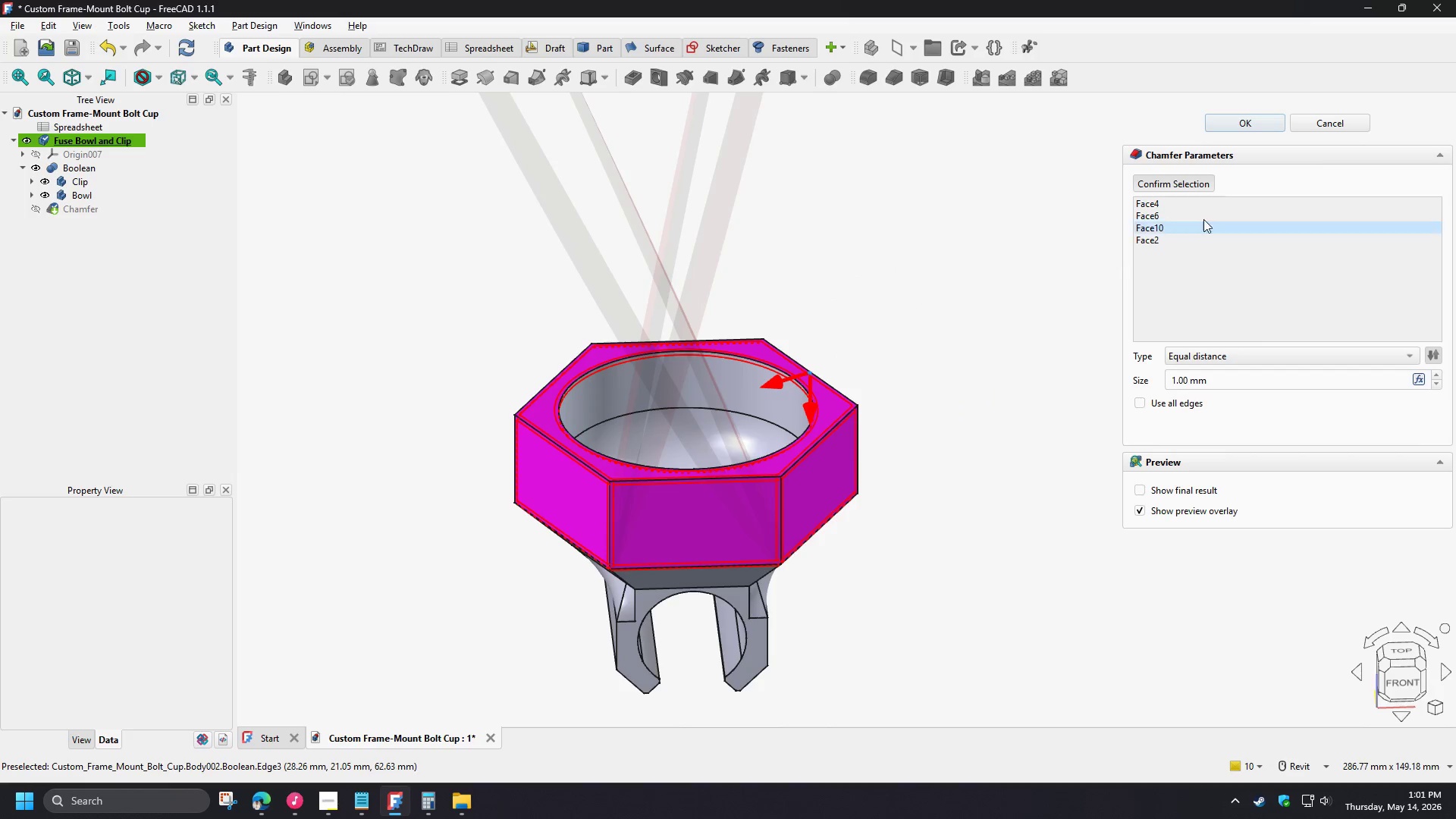 
left_click([1338, 127])
 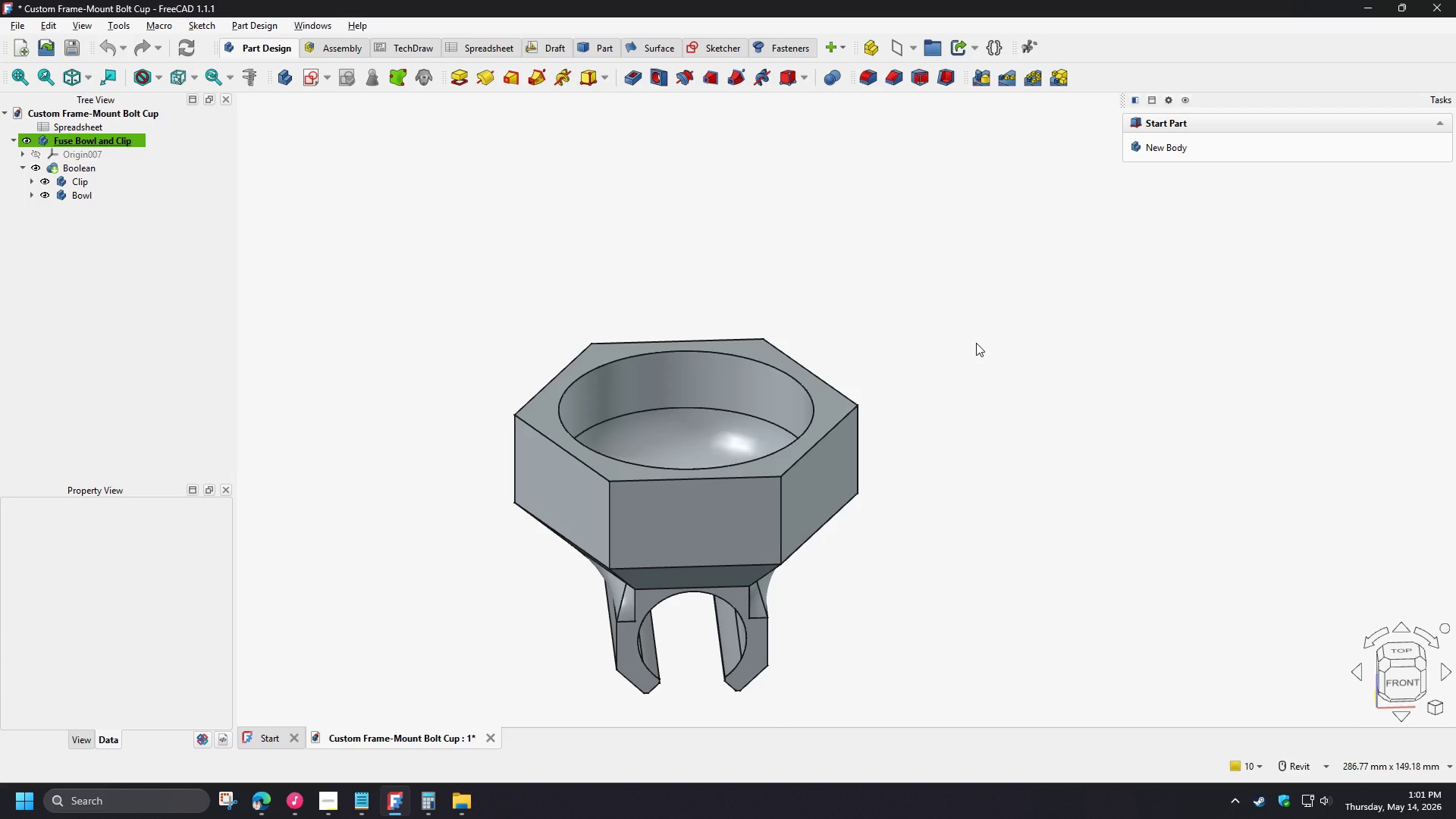 
wait(22.03)
 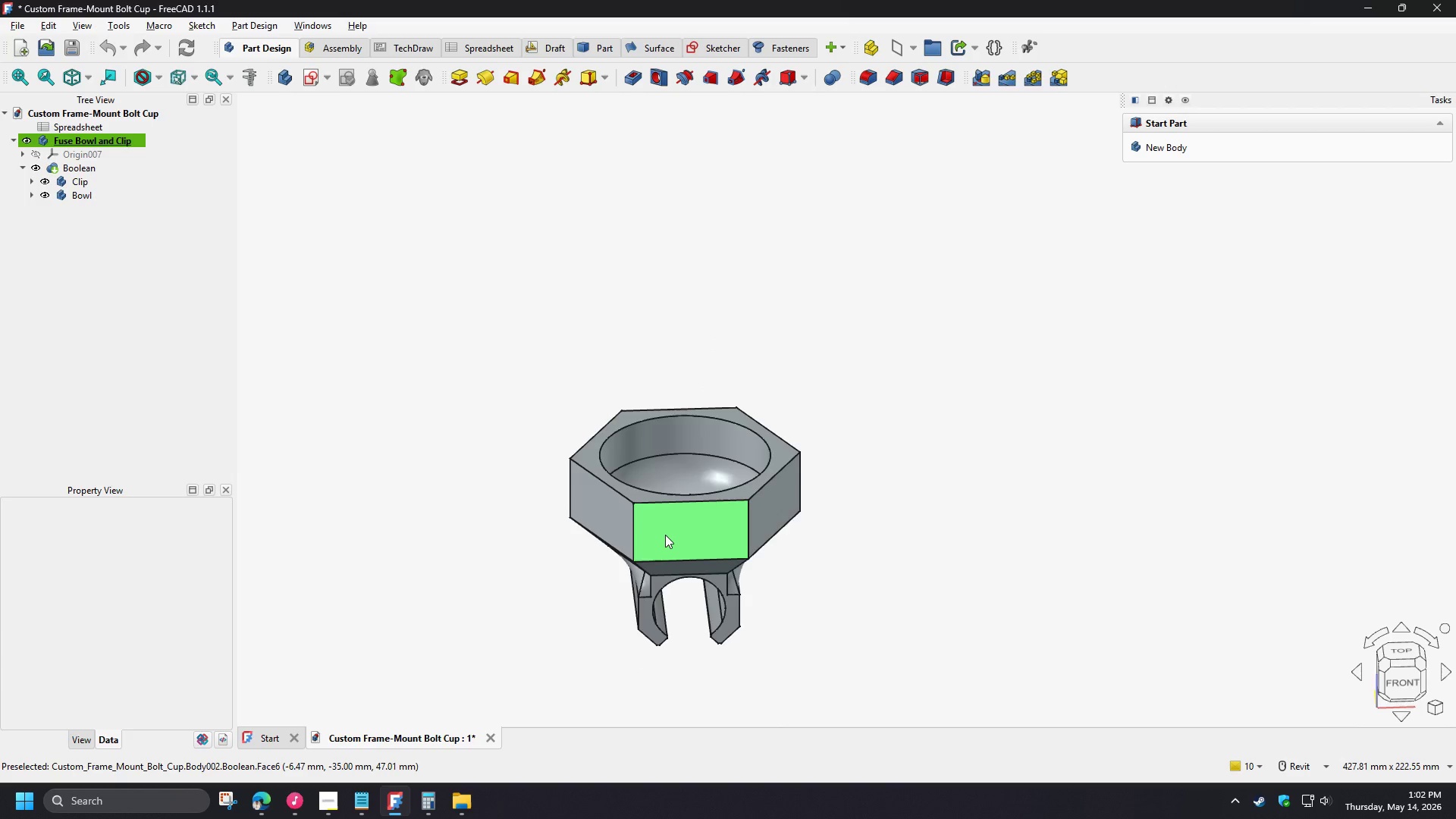 
hold_key(key=ShiftLeft, duration=1.5)
 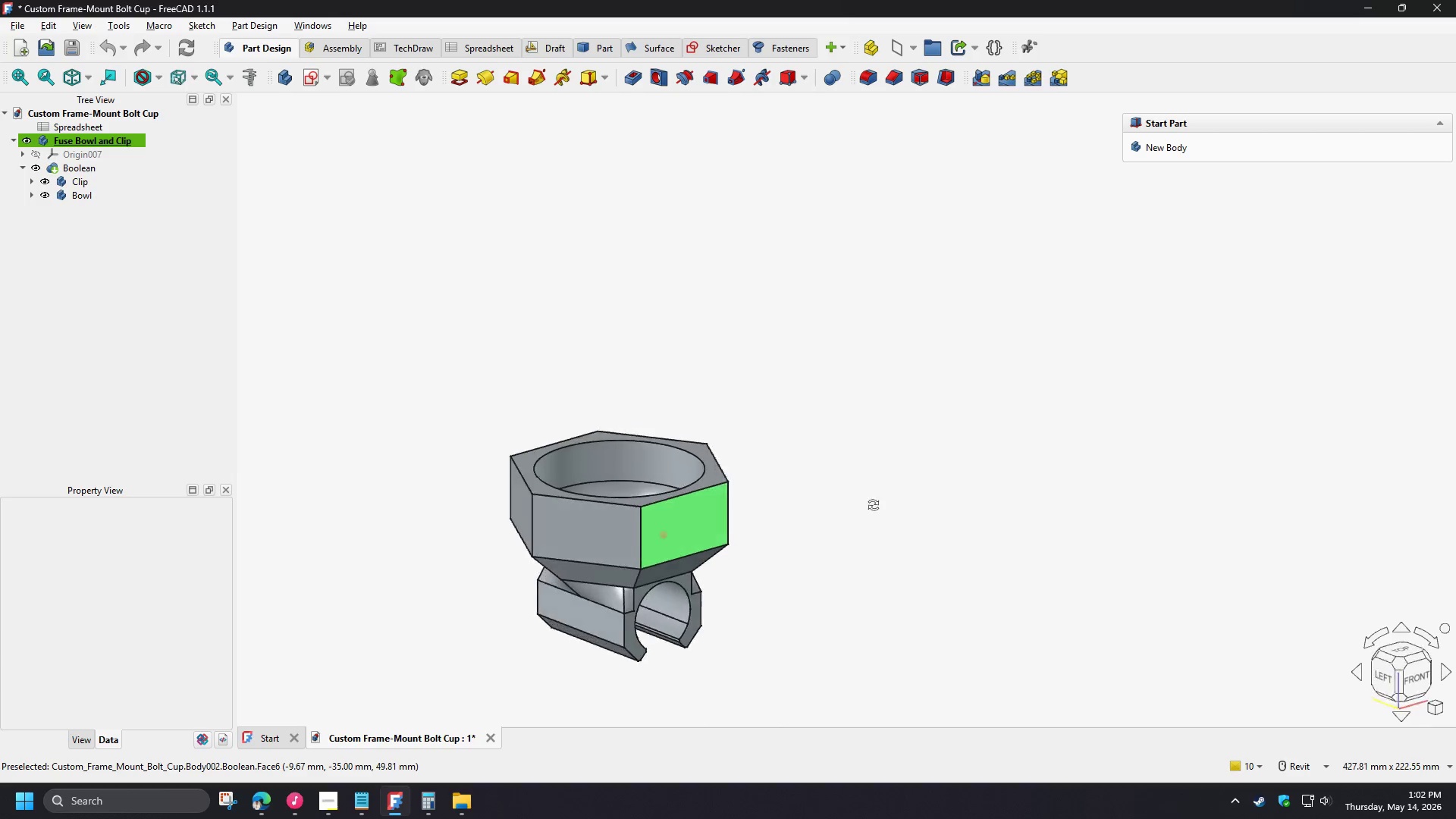 
scroll: coordinate [682, 547], scroll_direction: down, amount: 2.0
 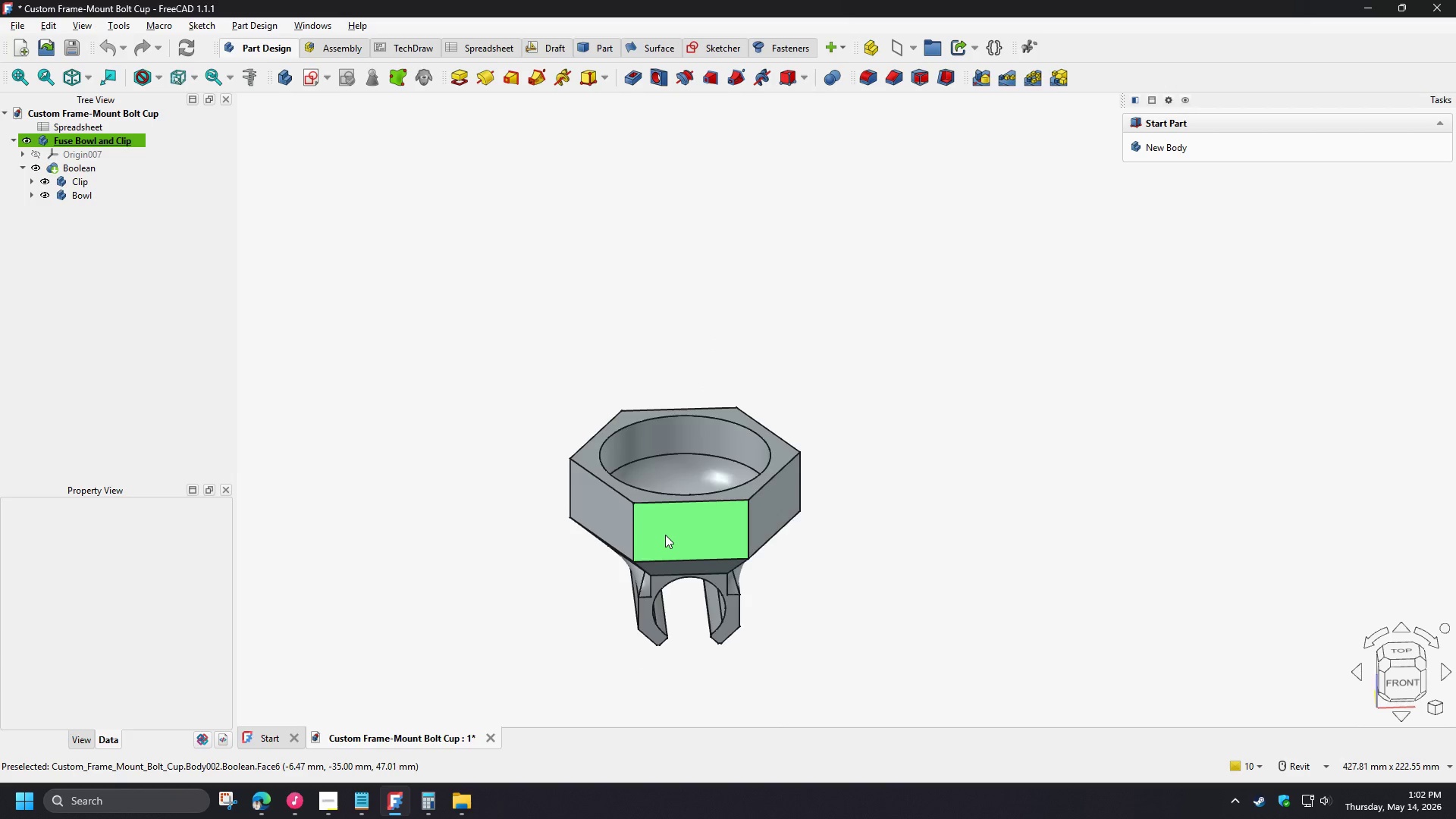 
hold_key(key=ShiftLeft, duration=1.52)
 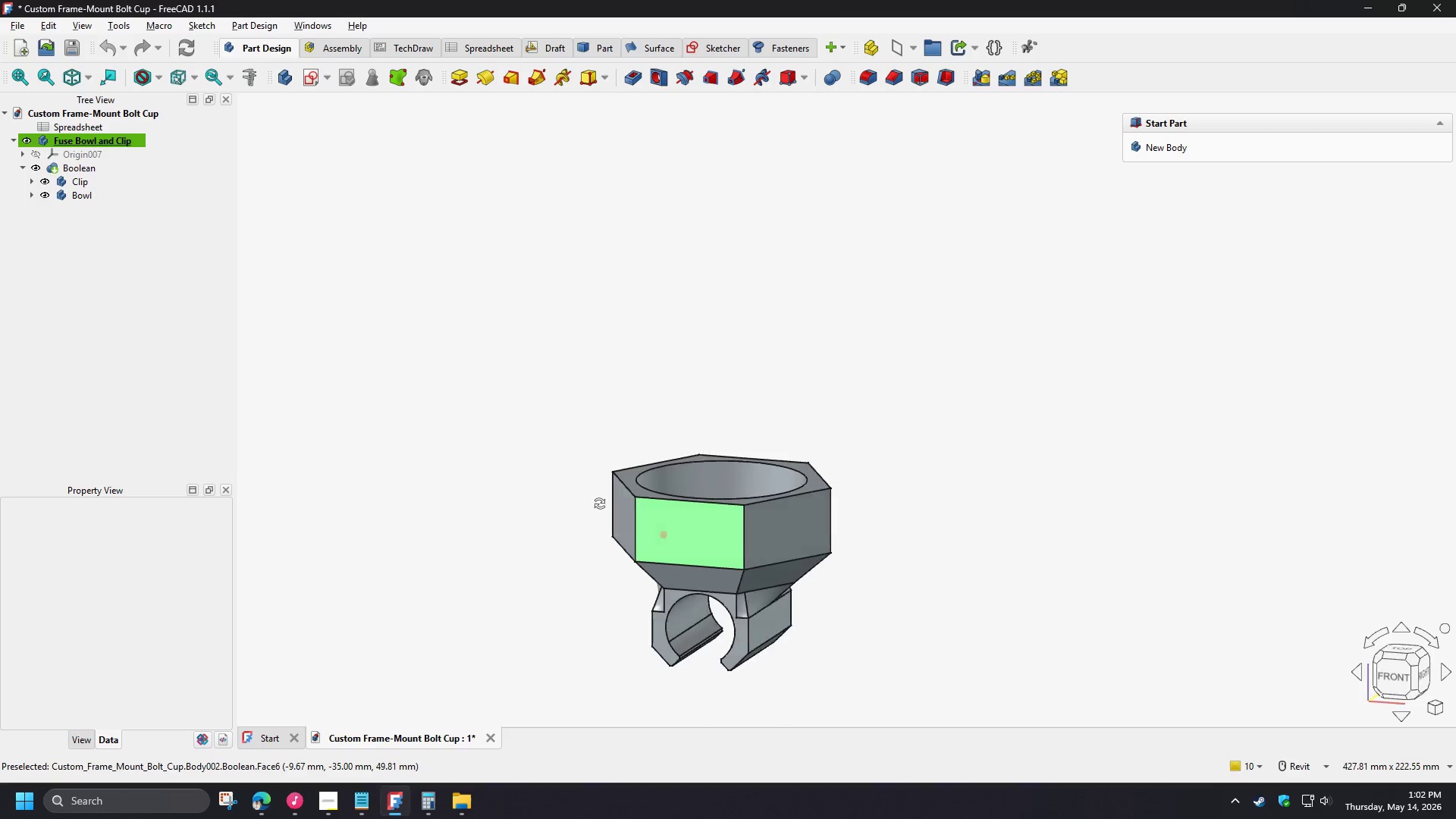 
hold_key(key=ShiftLeft, duration=1.5)
 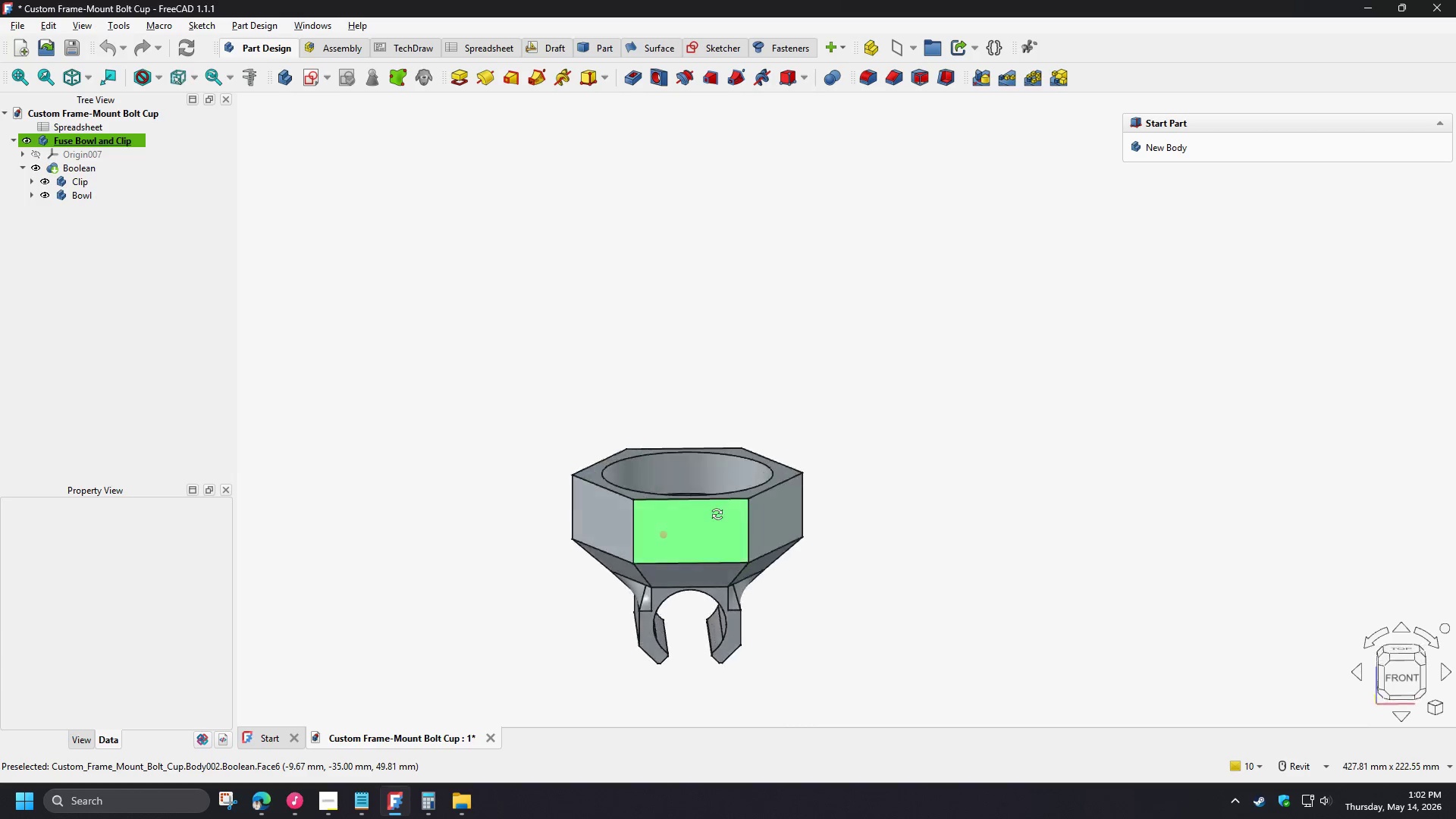 
hold_key(key=ShiftLeft, duration=1.5)
 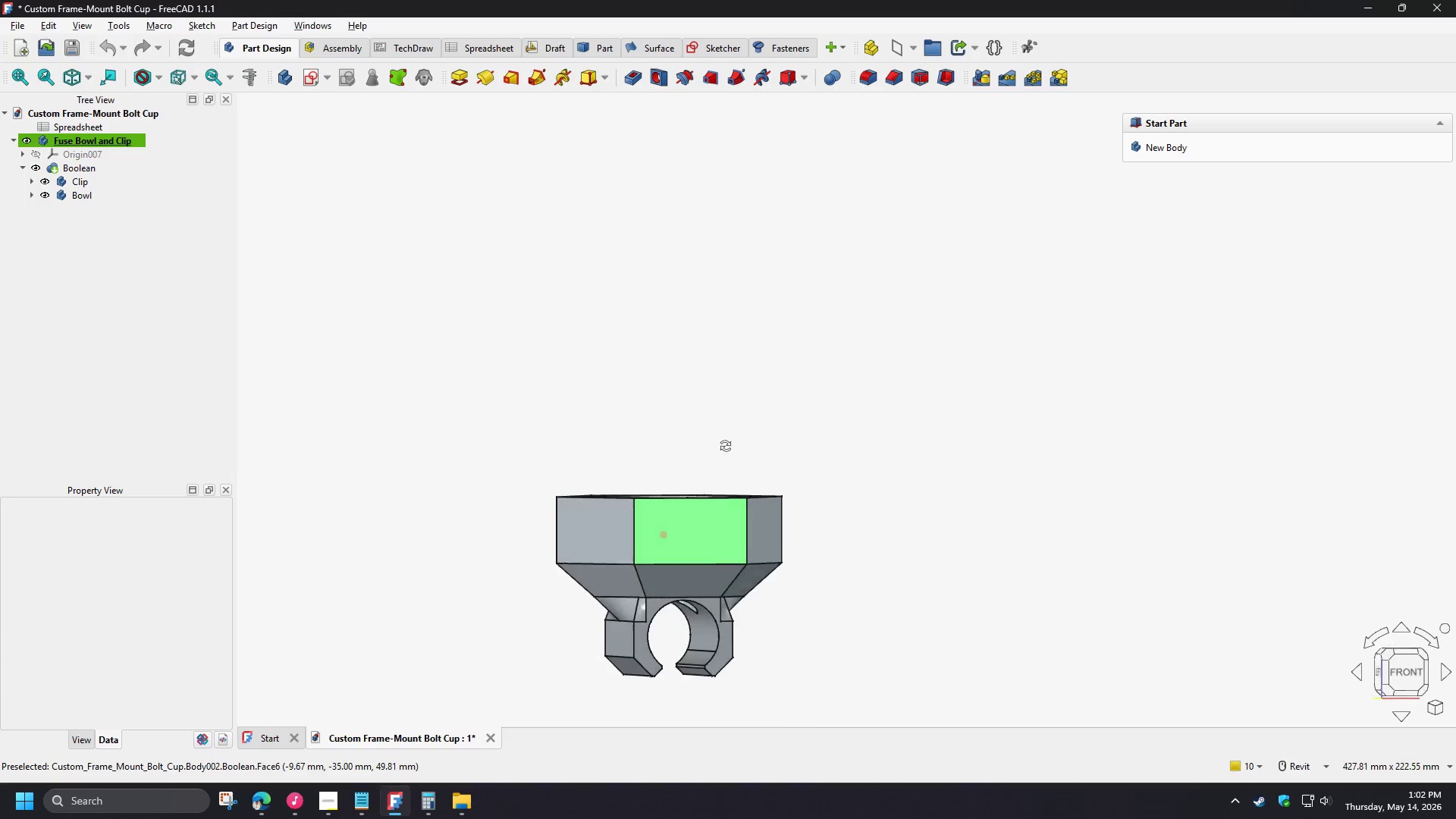 
hold_key(key=ShiftLeft, duration=1.5)
 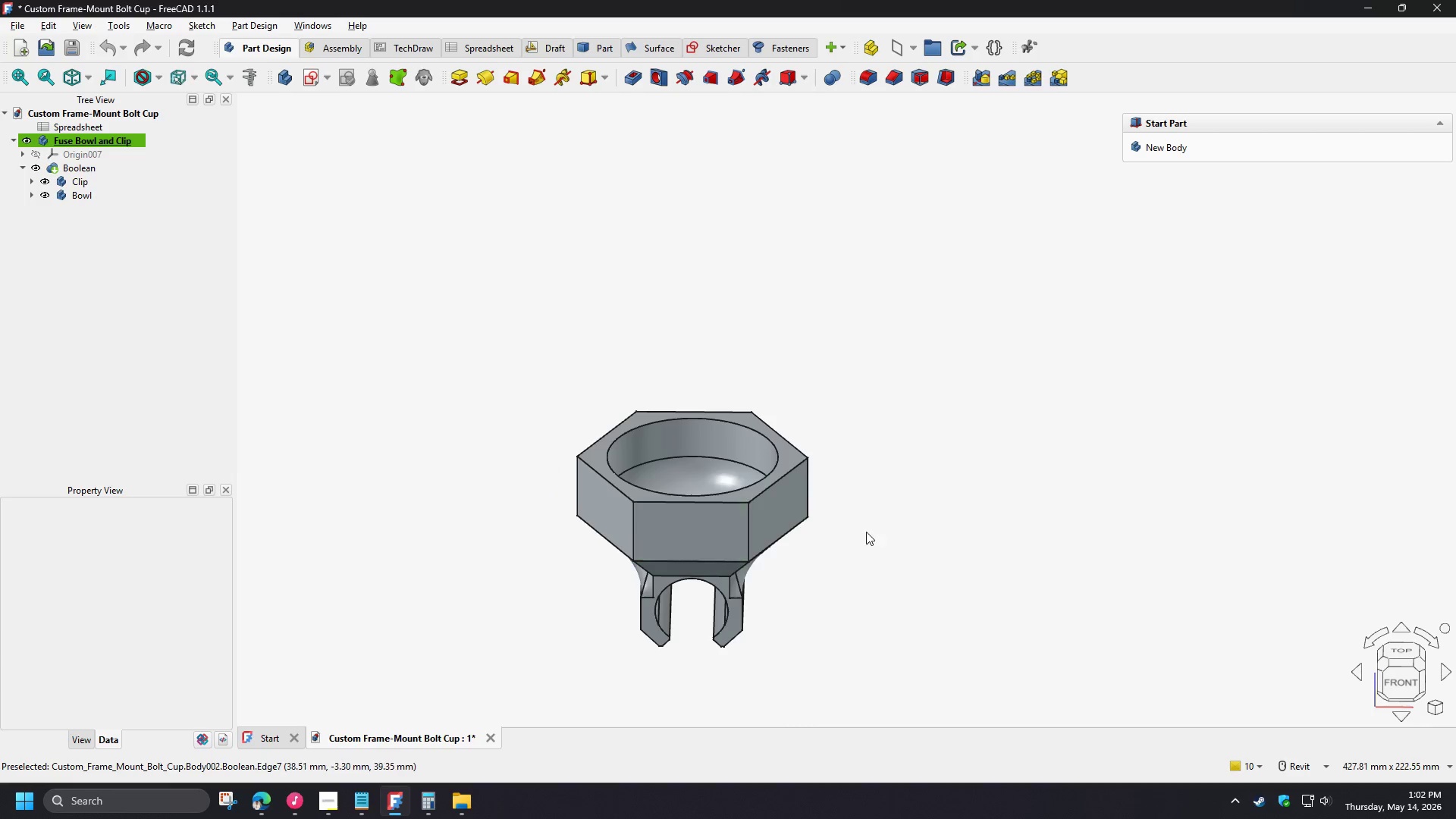 
hold_key(key=ShiftLeft, duration=0.44)
 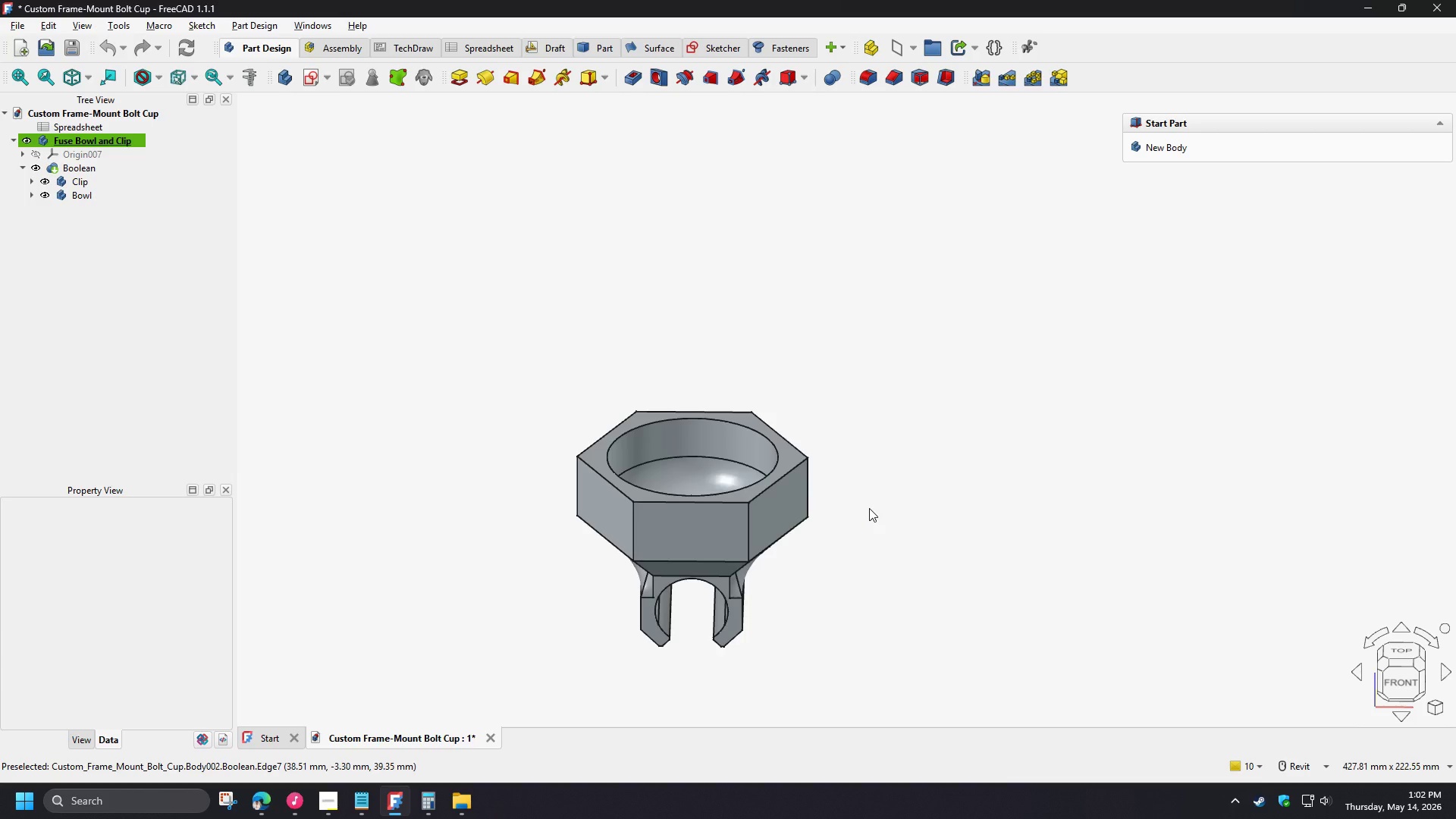 
wait(5.61)
 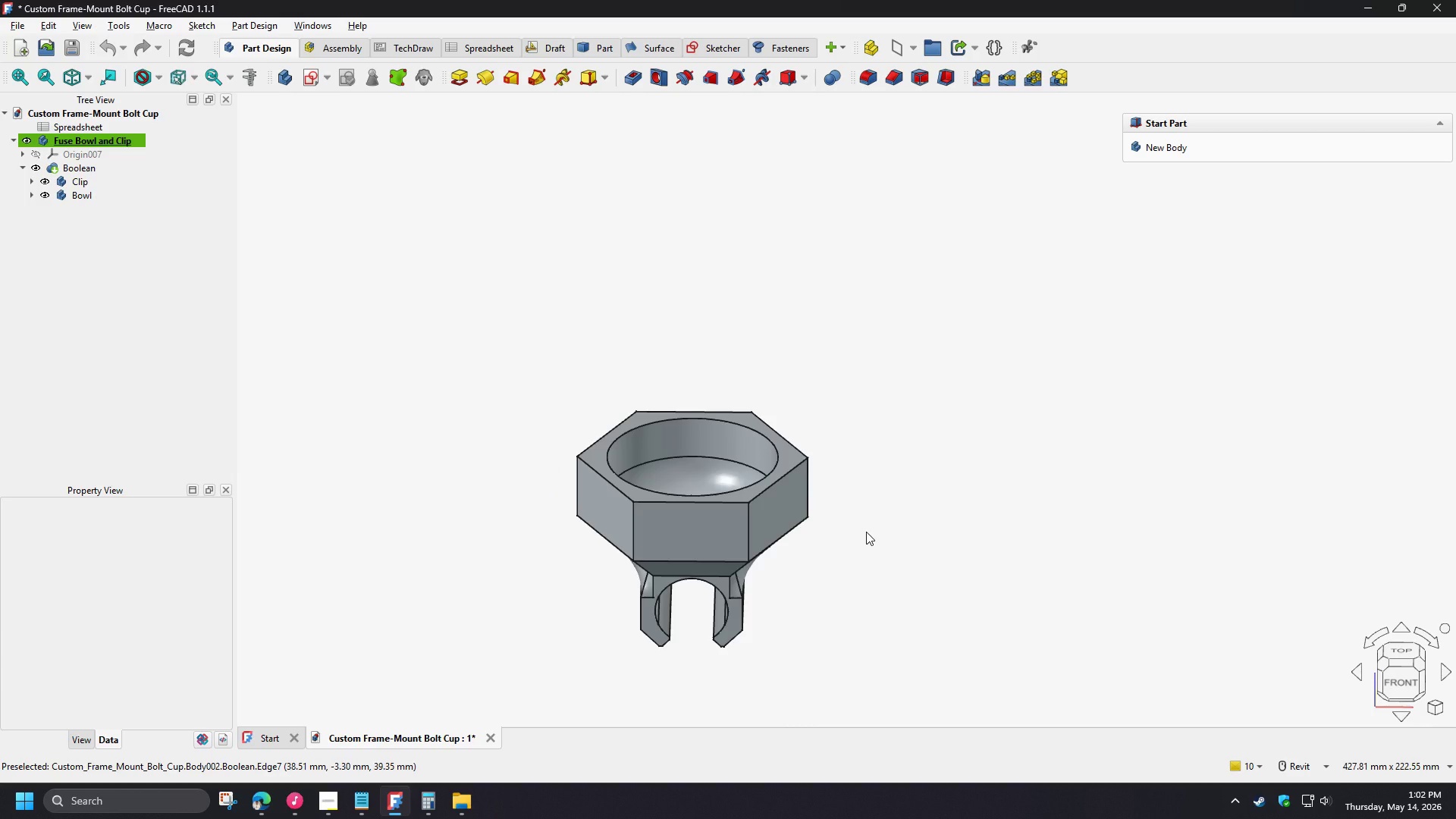 
scroll: coordinate [782, 492], scroll_direction: up, amount: 3.0
 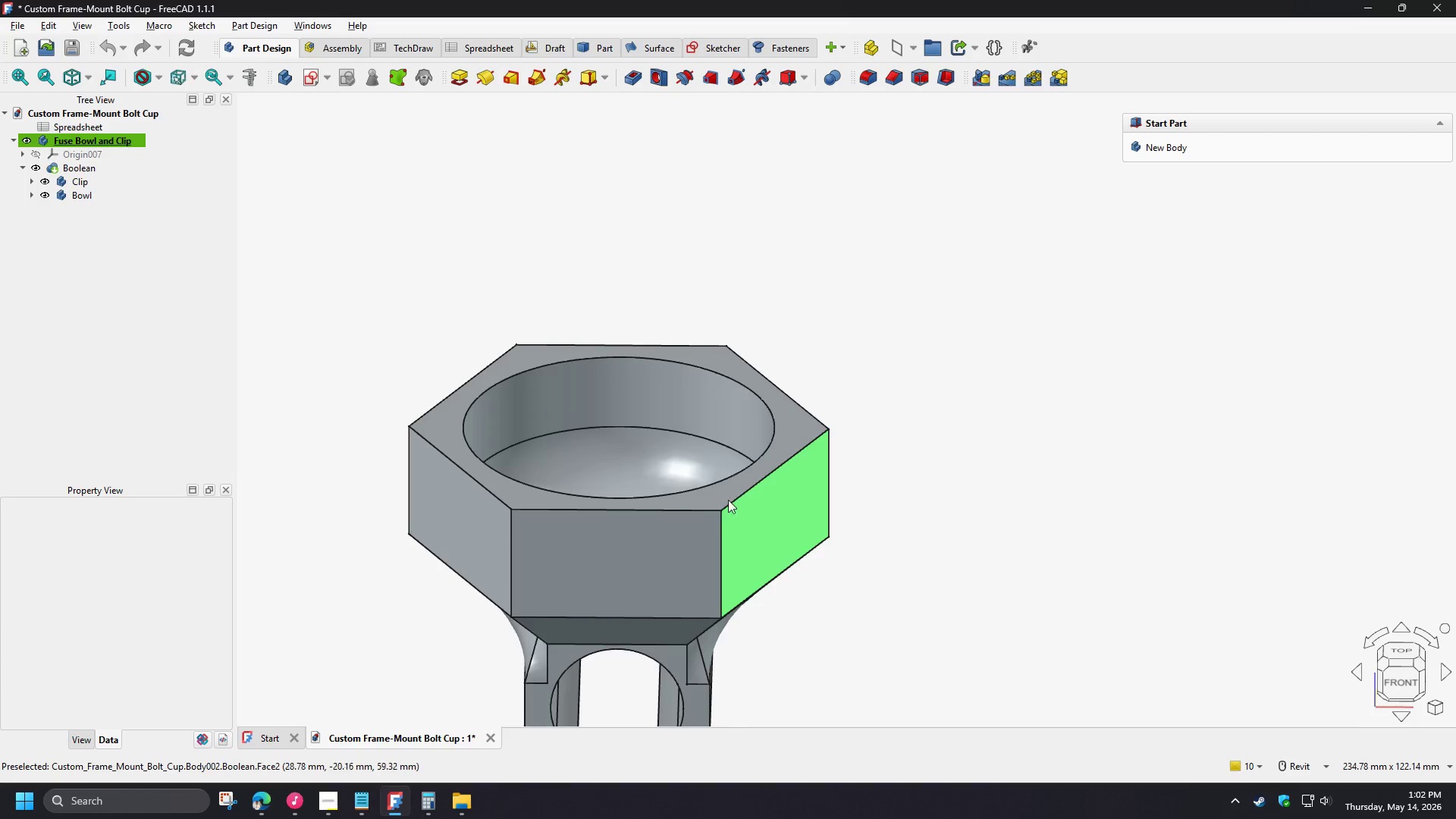 
hold_key(key=ShiftLeft, duration=1.39)
scroll: coordinate [675, 547], scroll_direction: up, amount: 1.0
 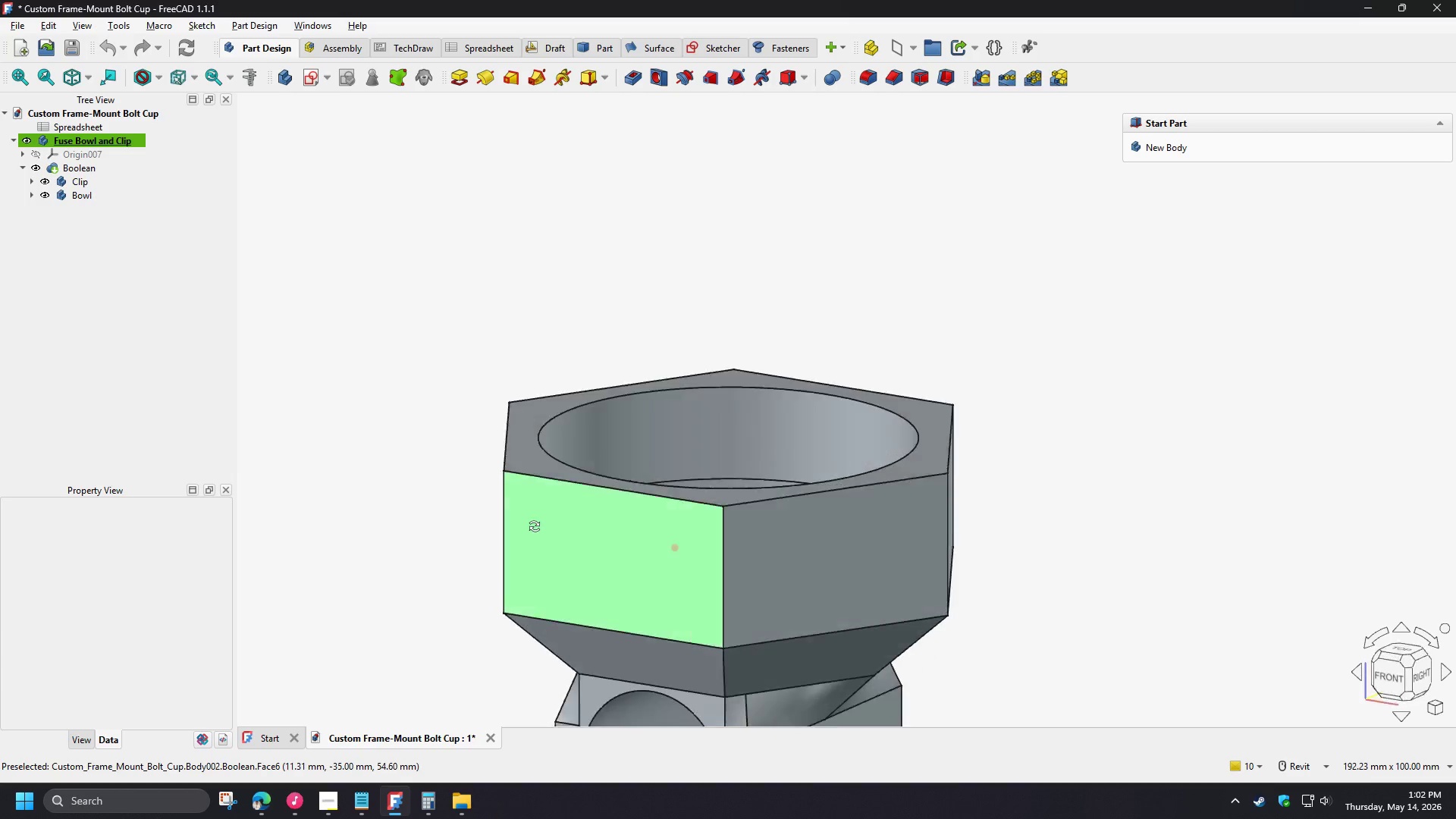 
left_click([922, 118])
 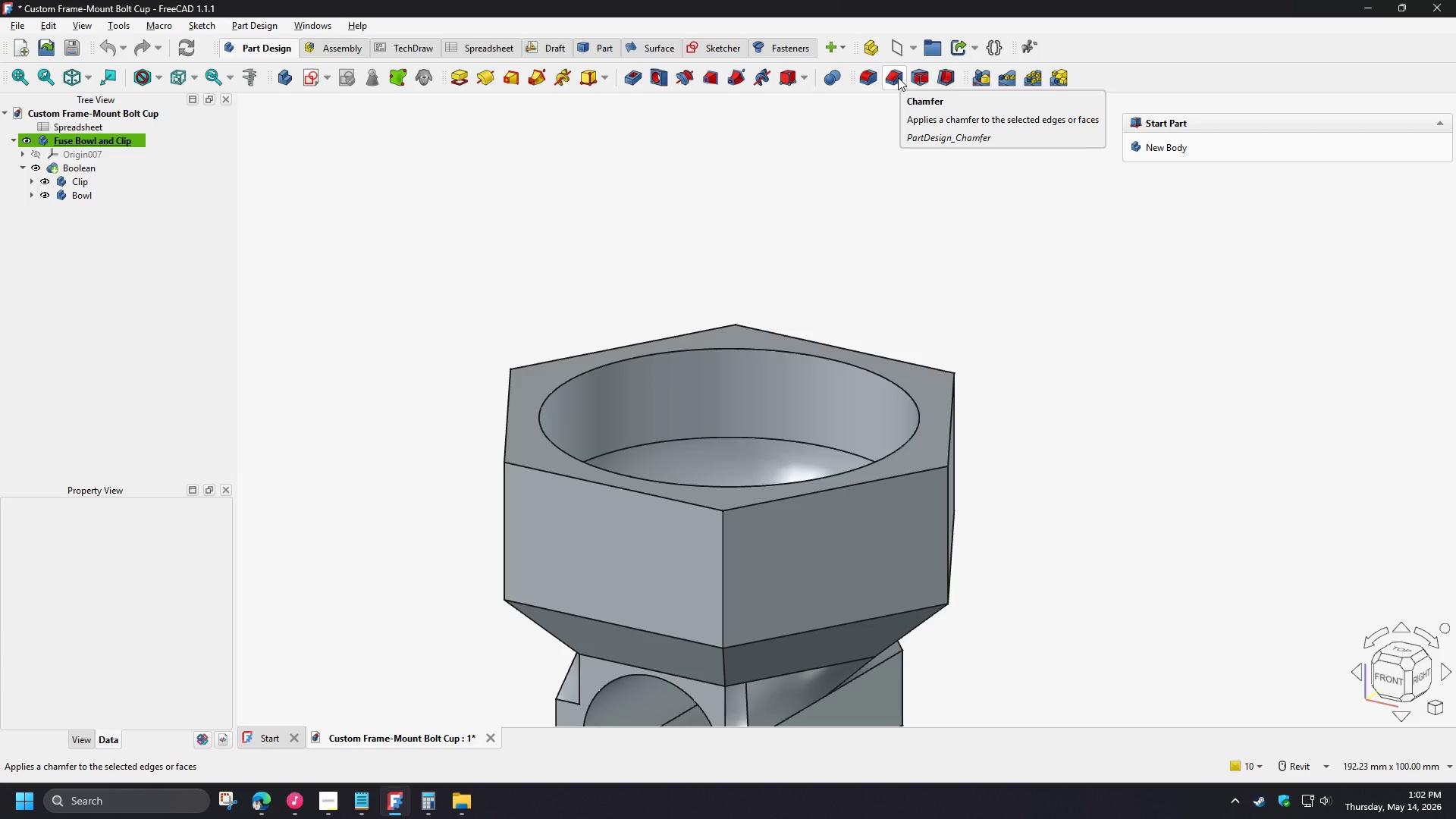 
left_click([898, 77])
 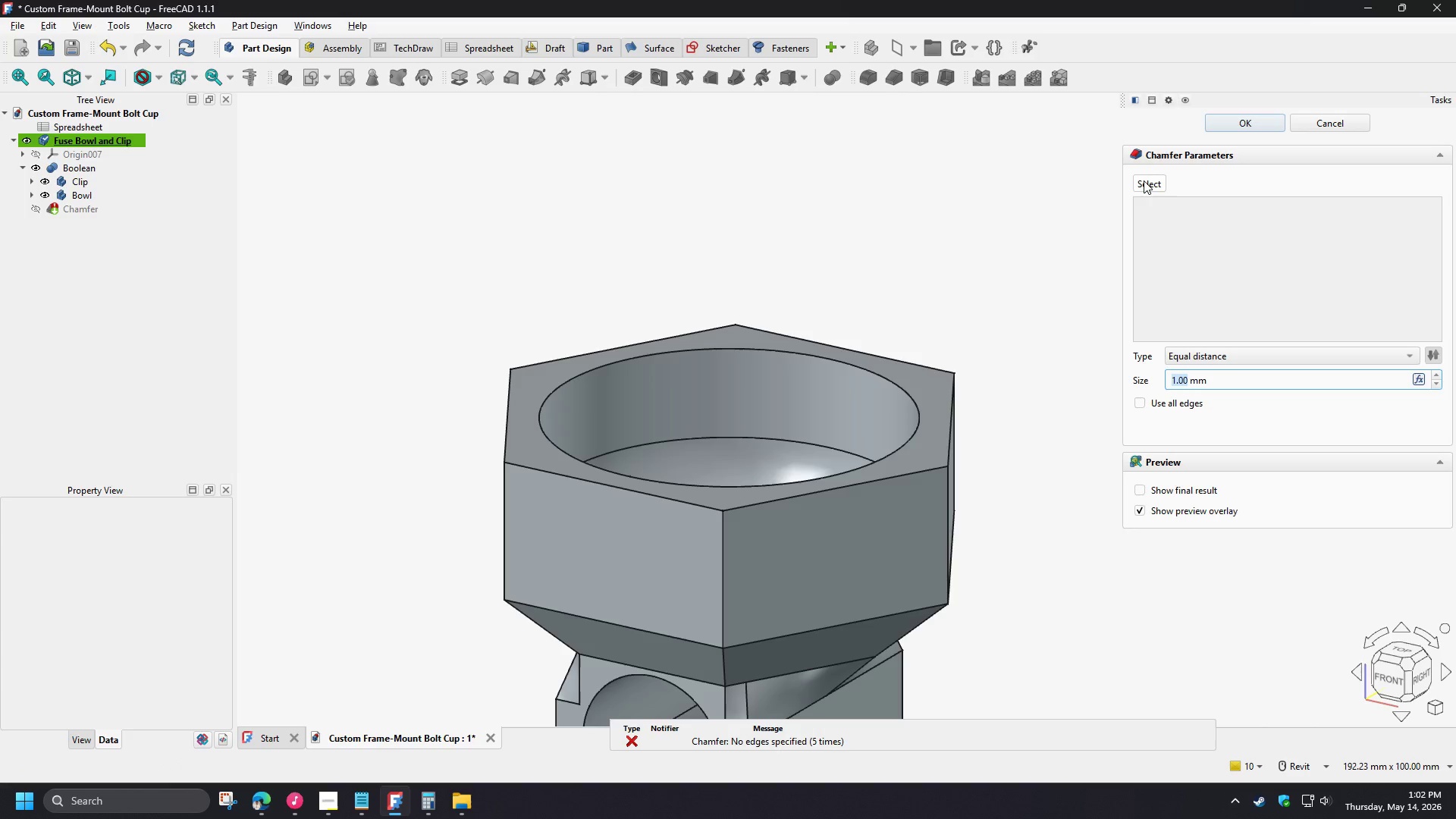 
left_click([1144, 180])
 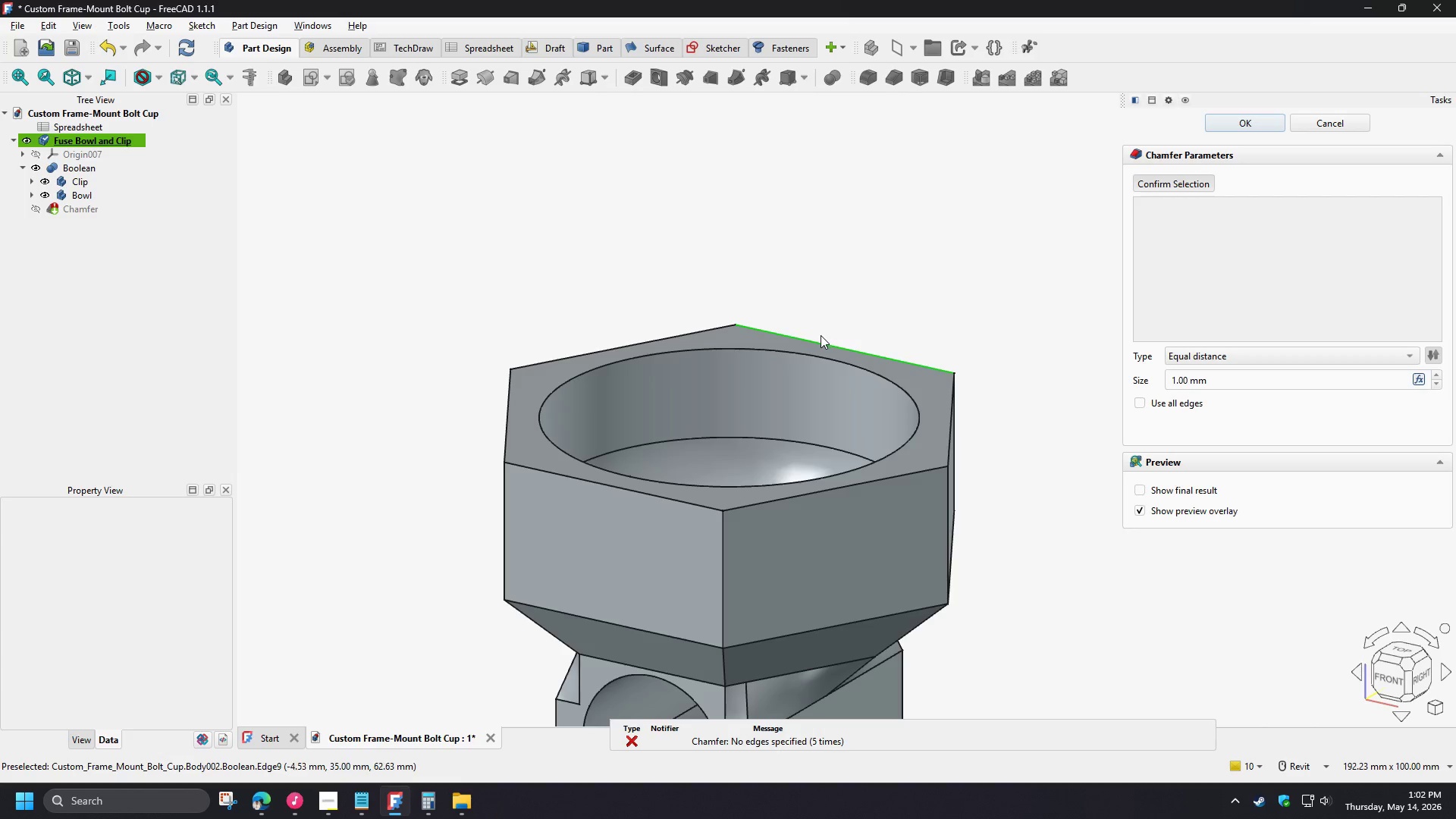 
left_click([821, 336])
 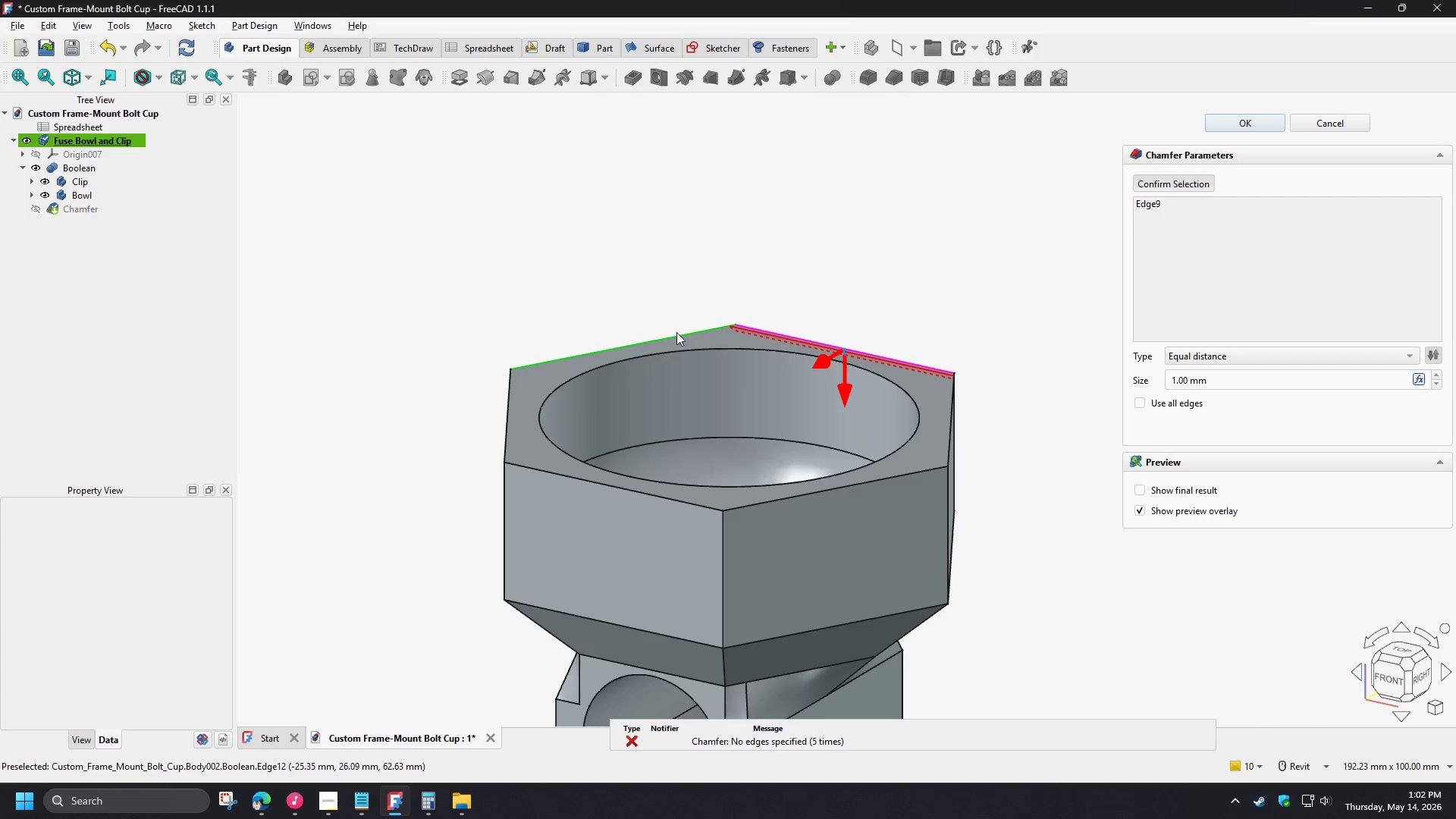 
left_click([676, 334])
 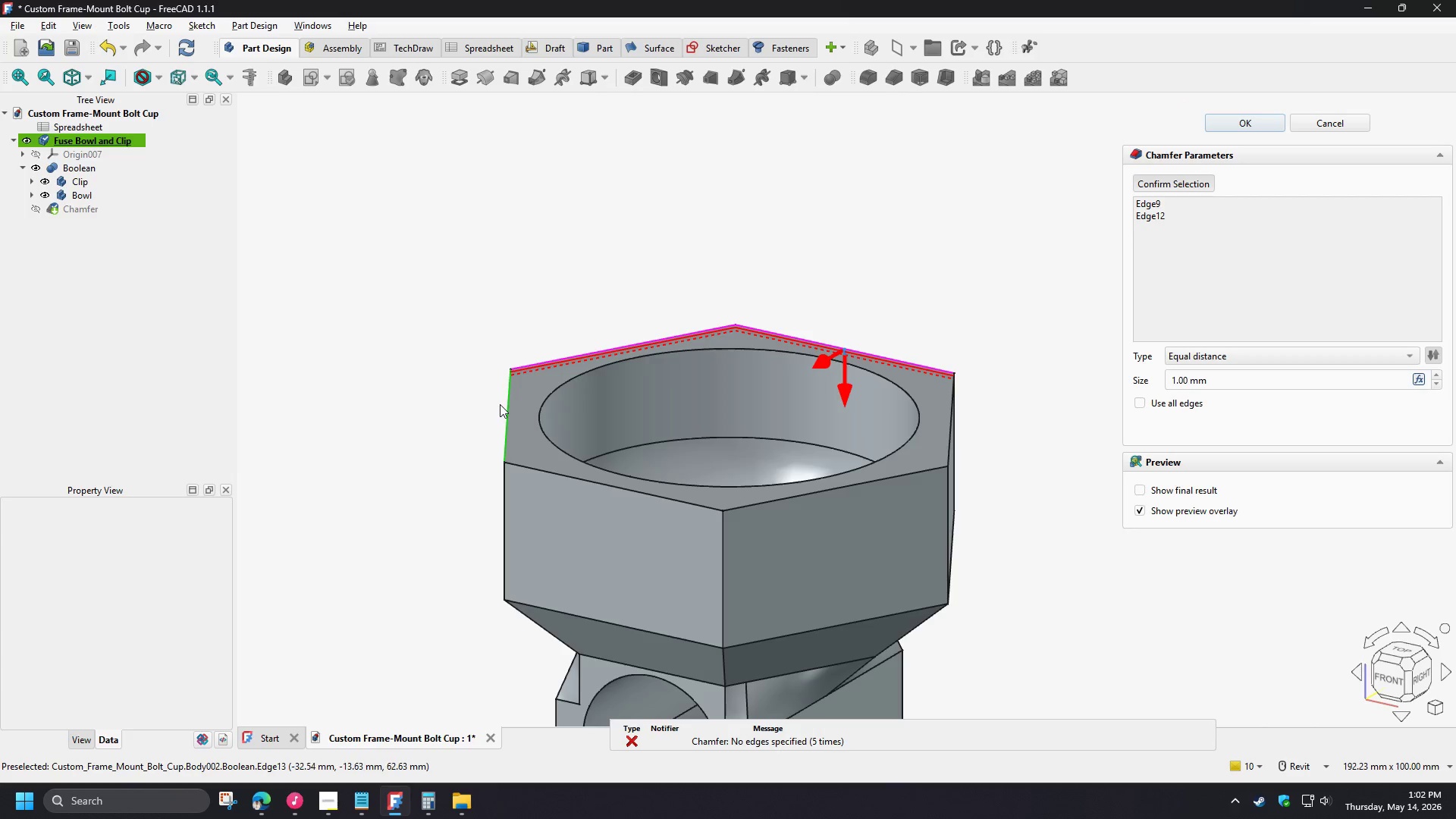 
left_click([502, 406])
 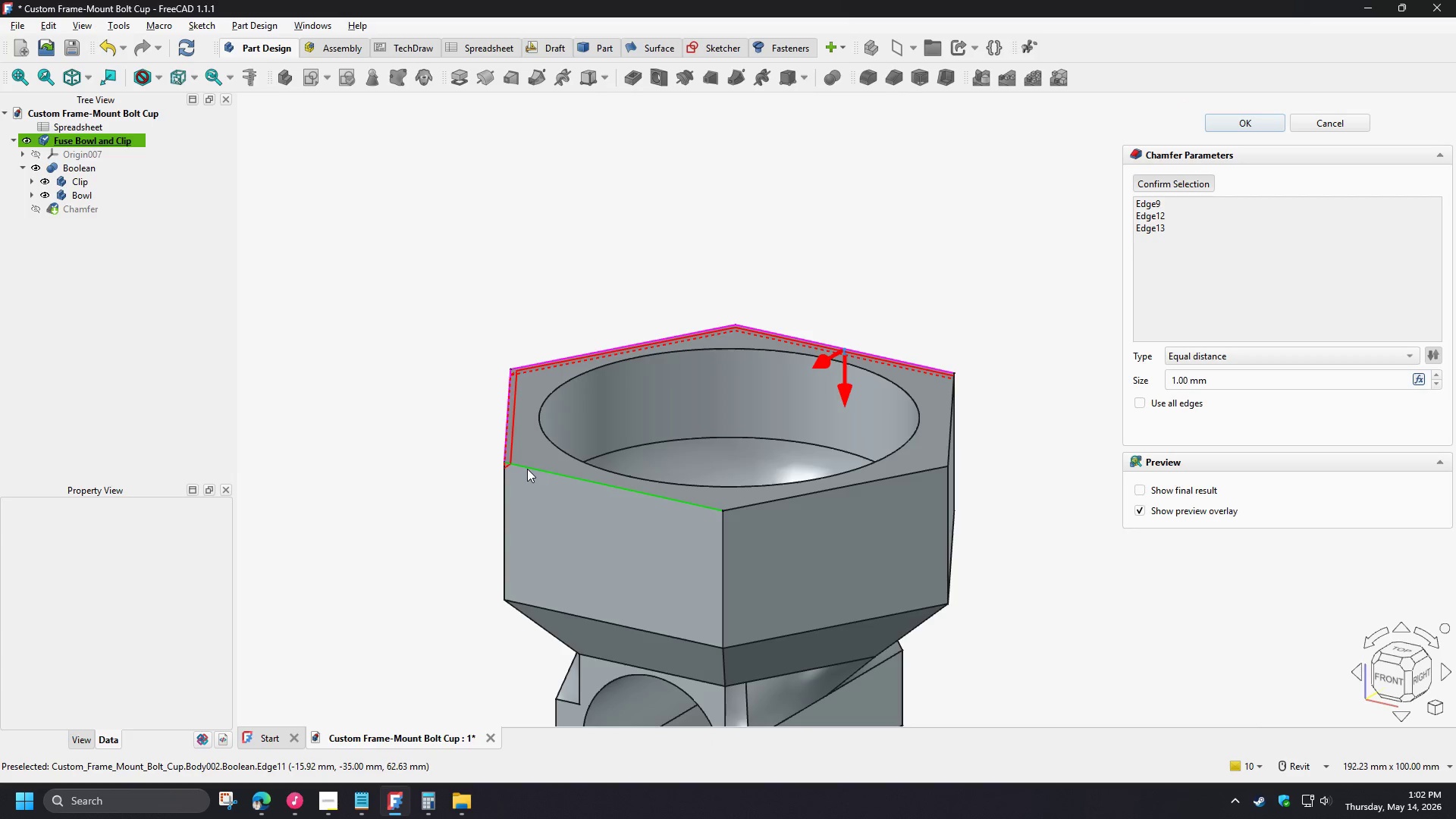 
left_click([527, 469])
 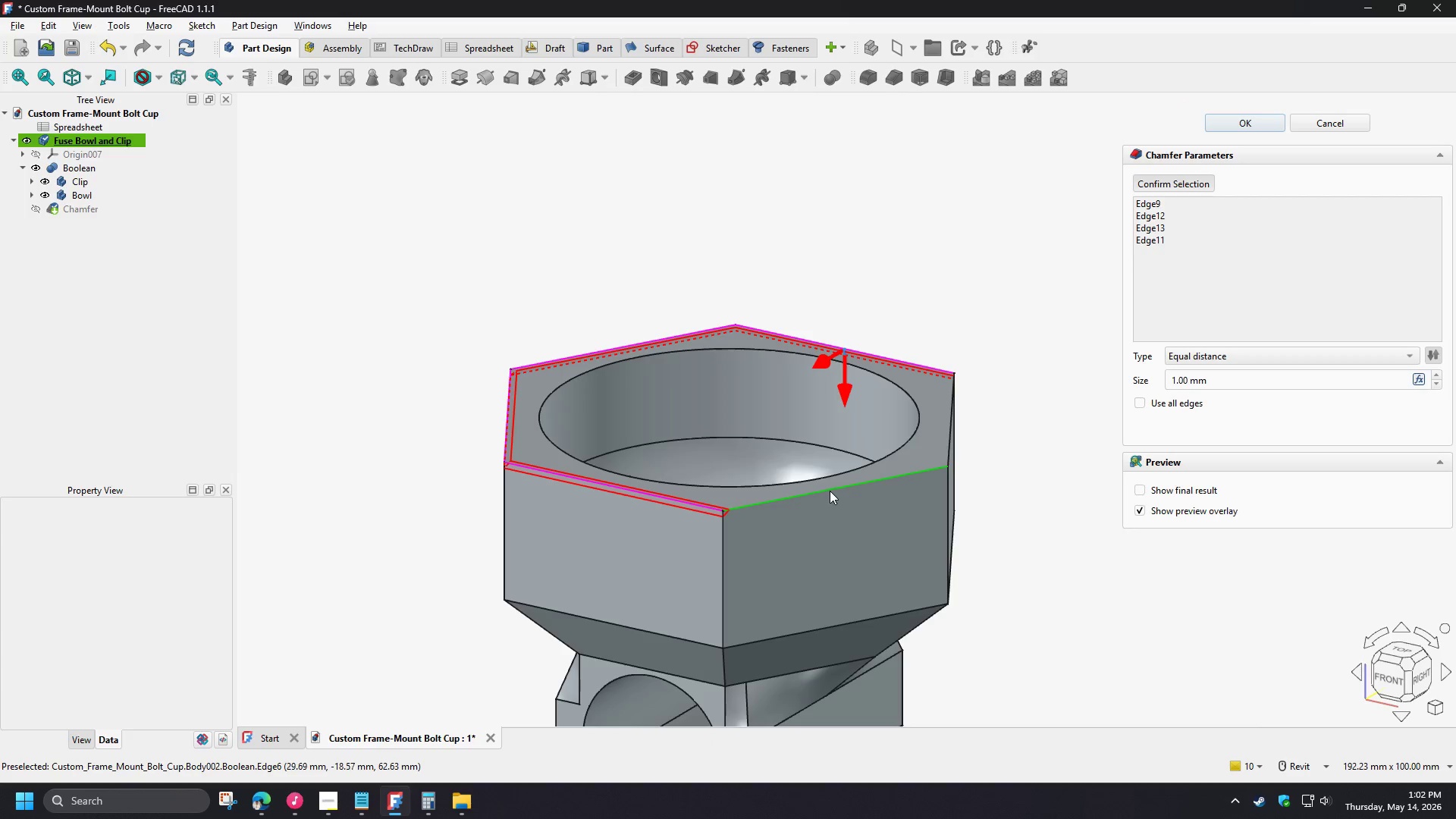 
left_click([830, 490])
 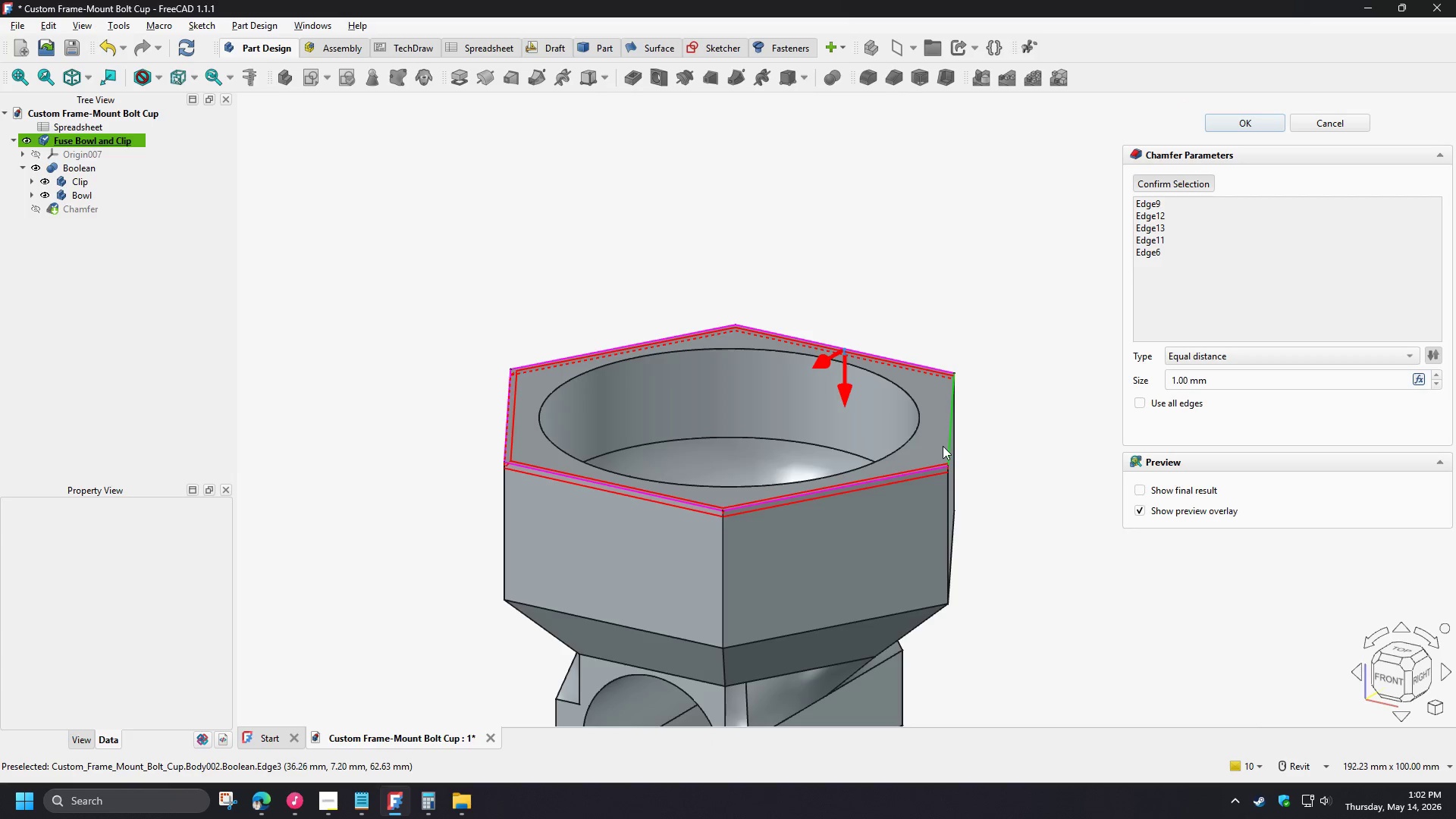 
left_click([943, 446])
 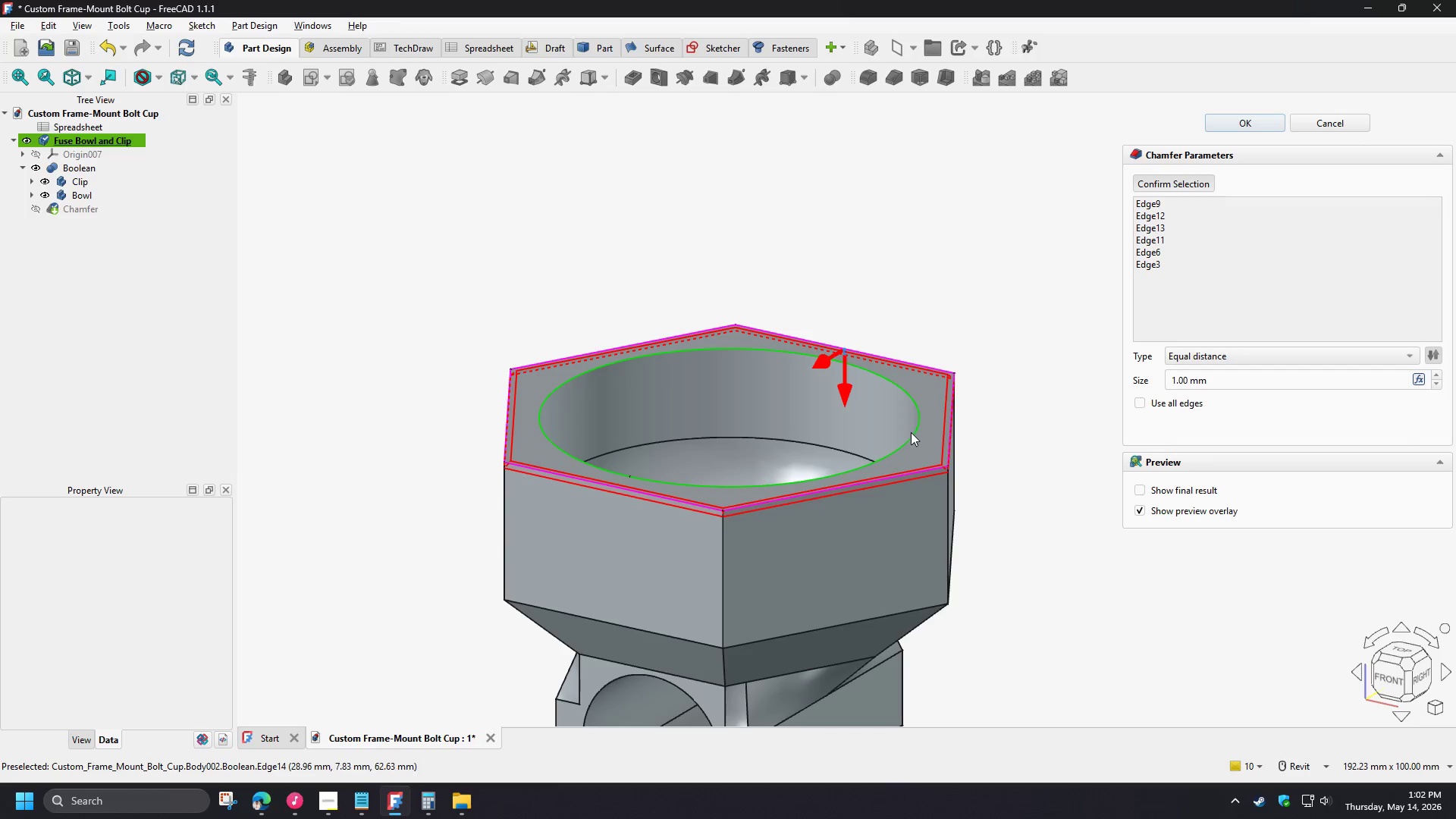 
left_click([911, 432])
 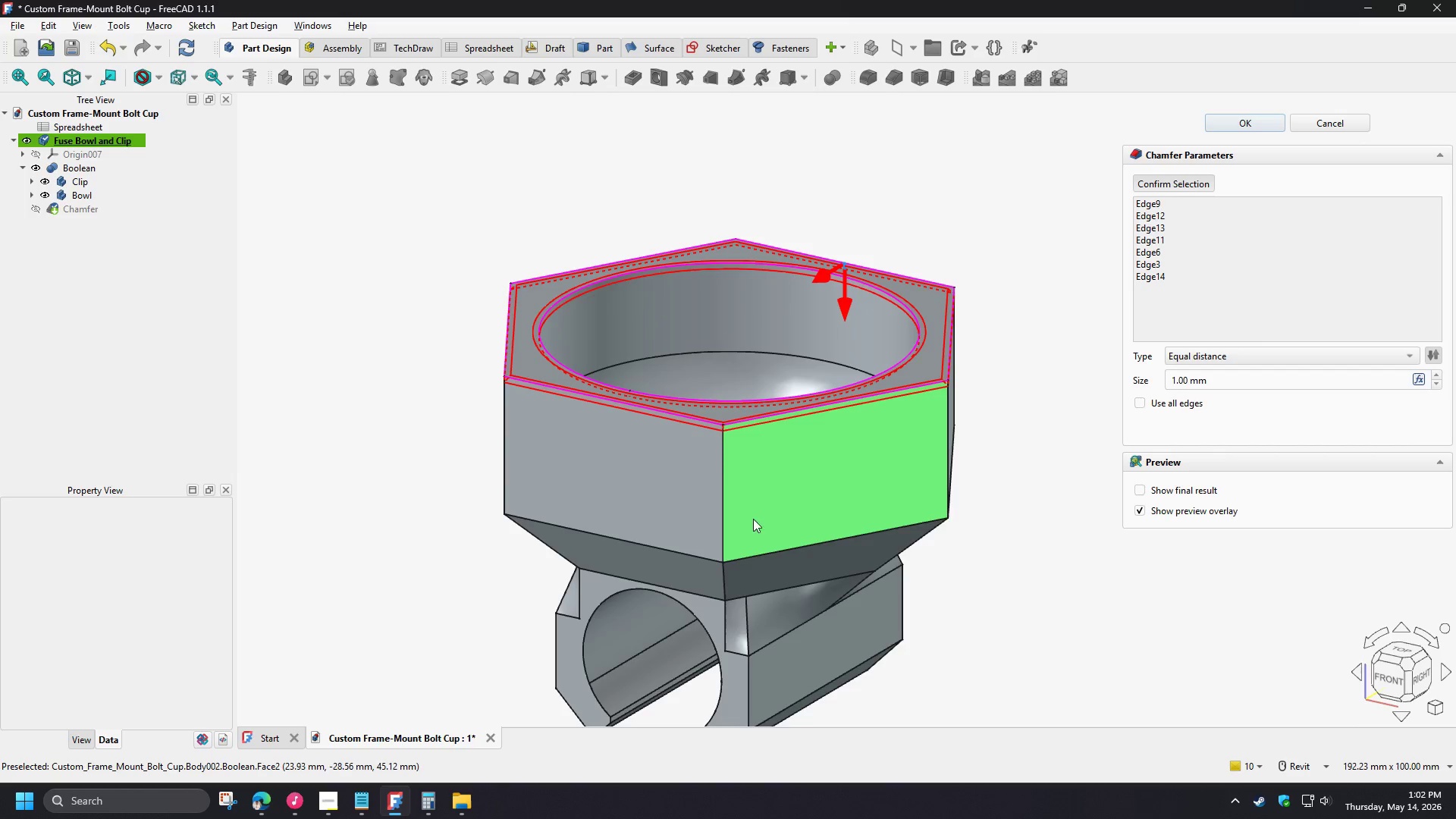 
left_click([725, 517])
 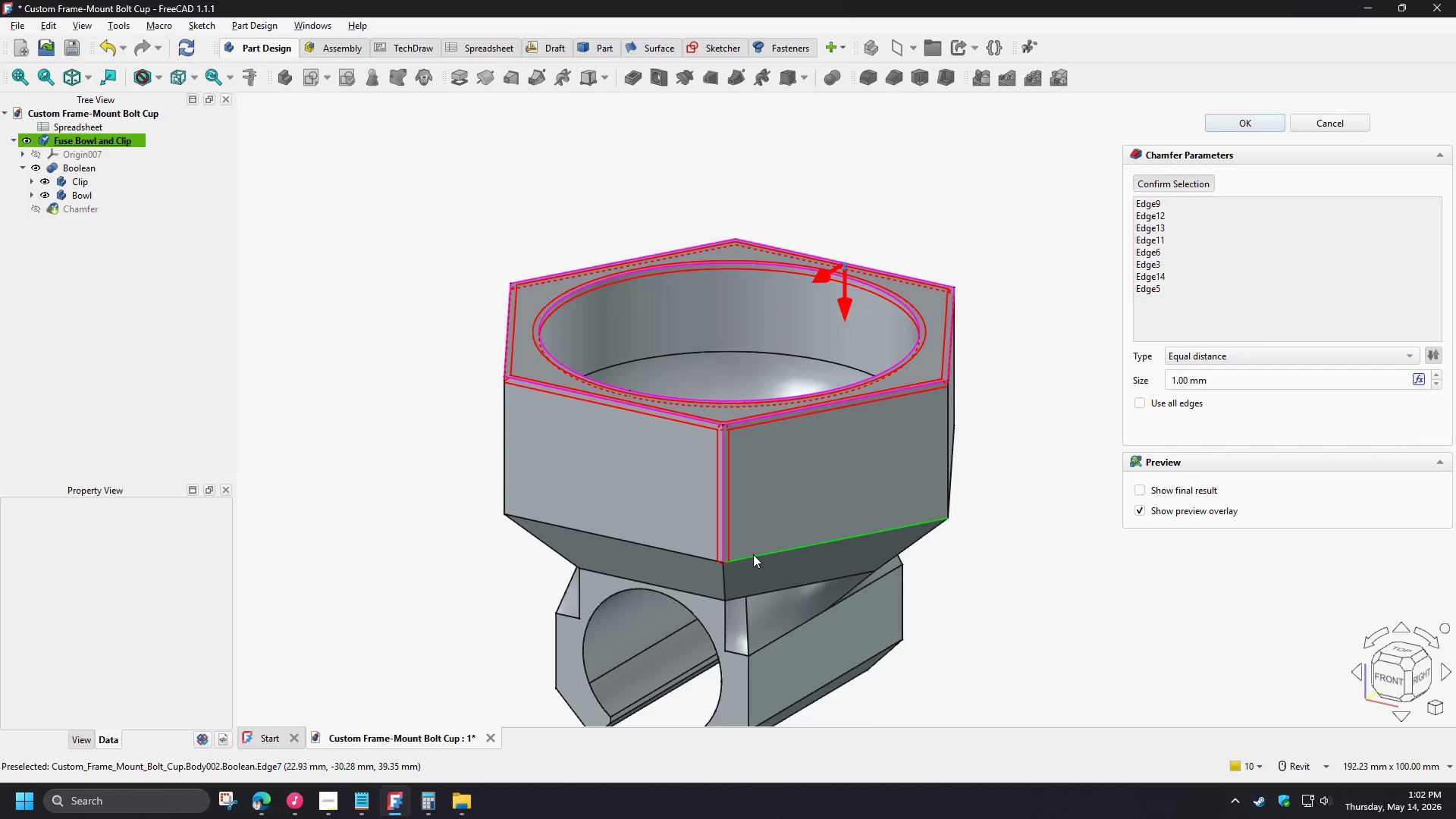 
left_click([753, 554])
 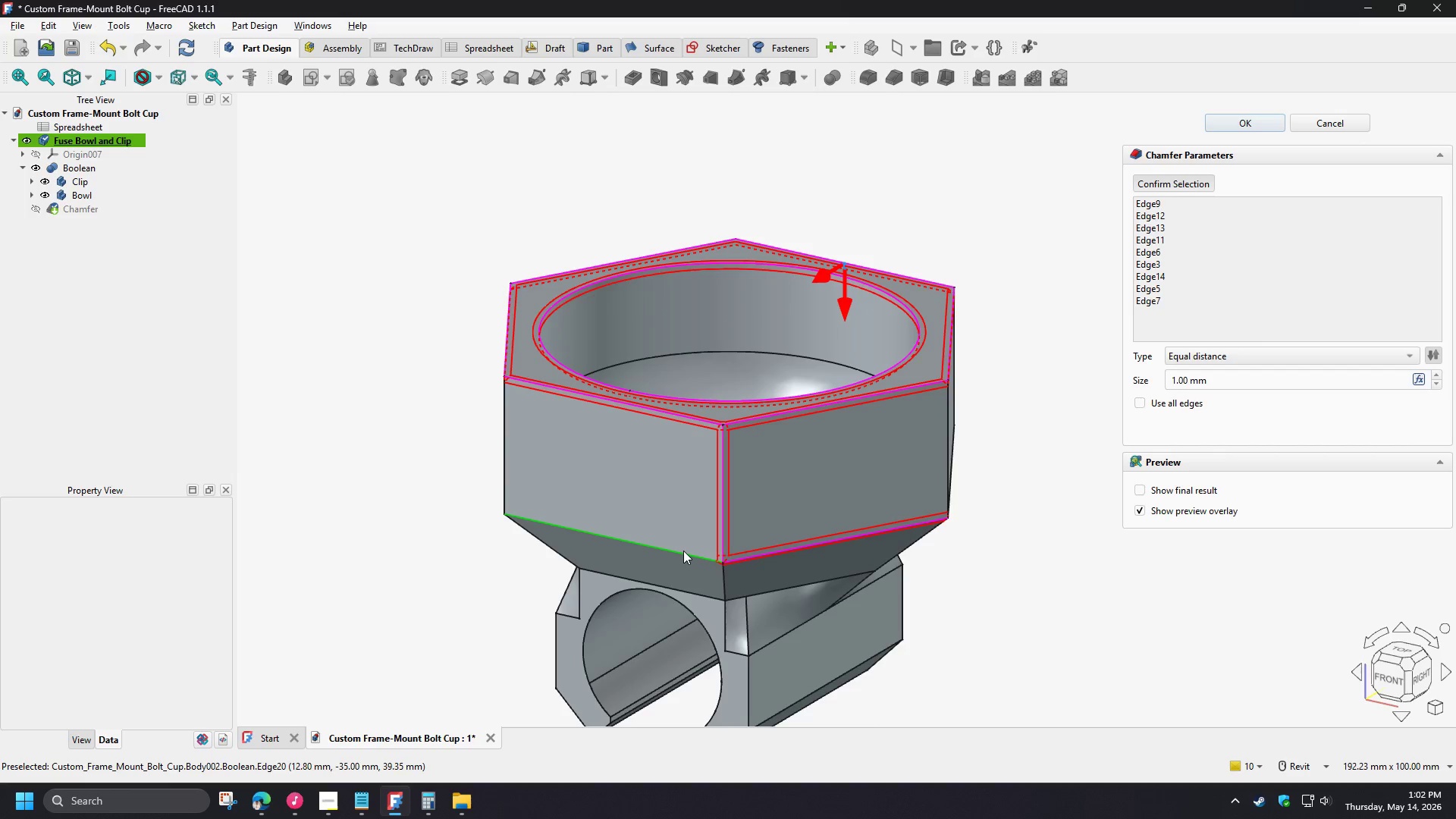 
left_click([683, 551])
 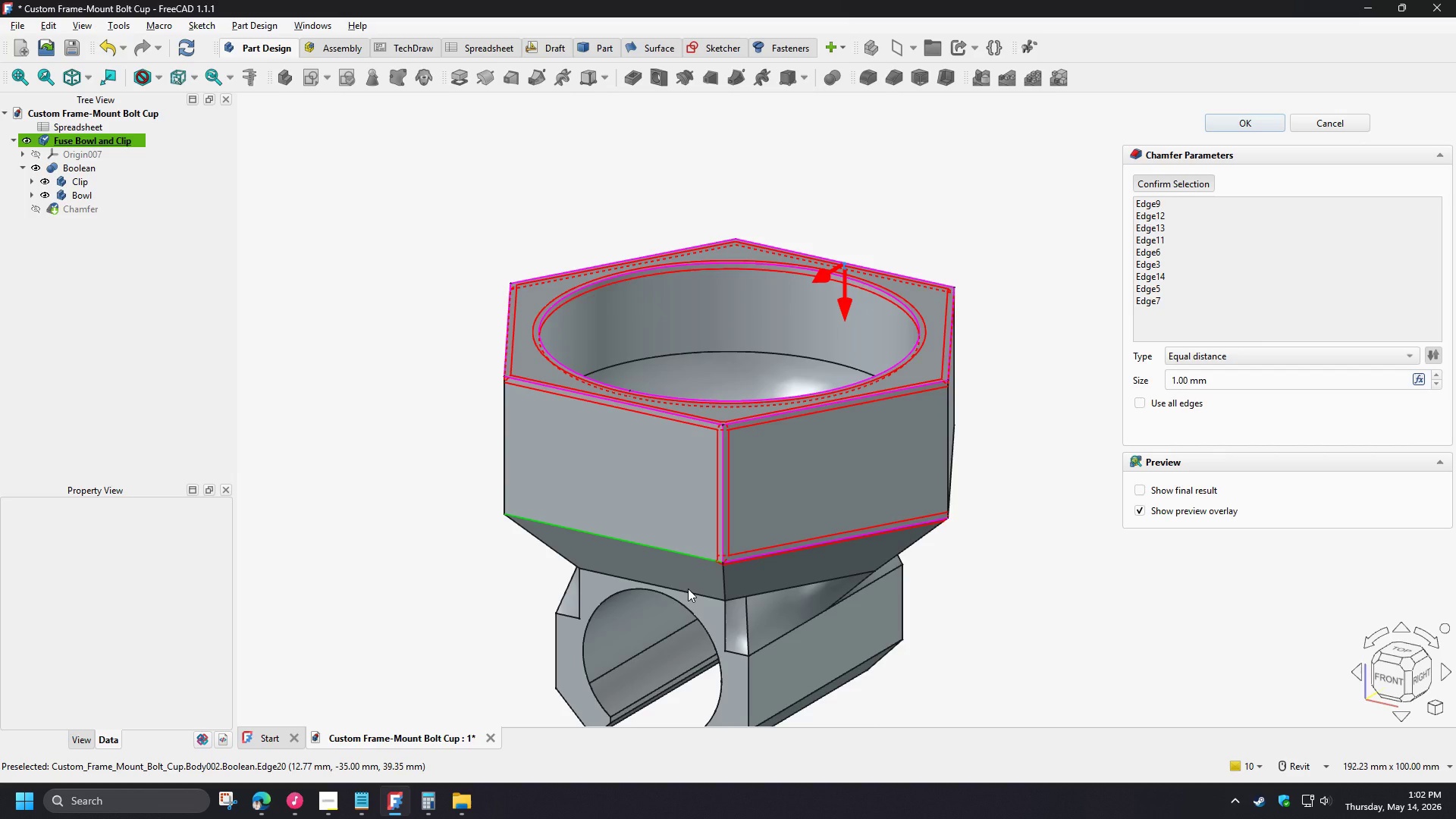 
wait(9.53)
 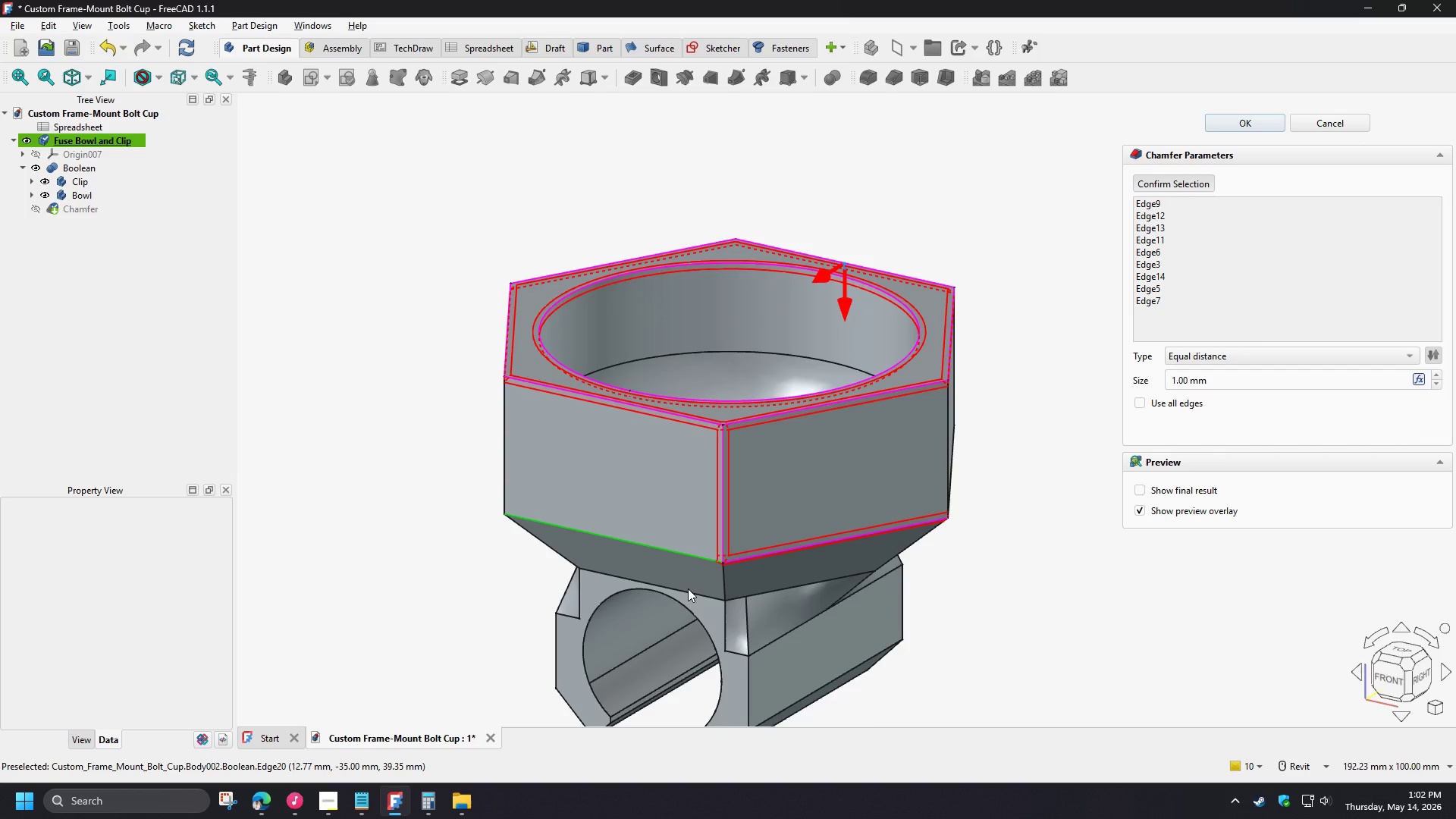 
left_click([720, 500])
 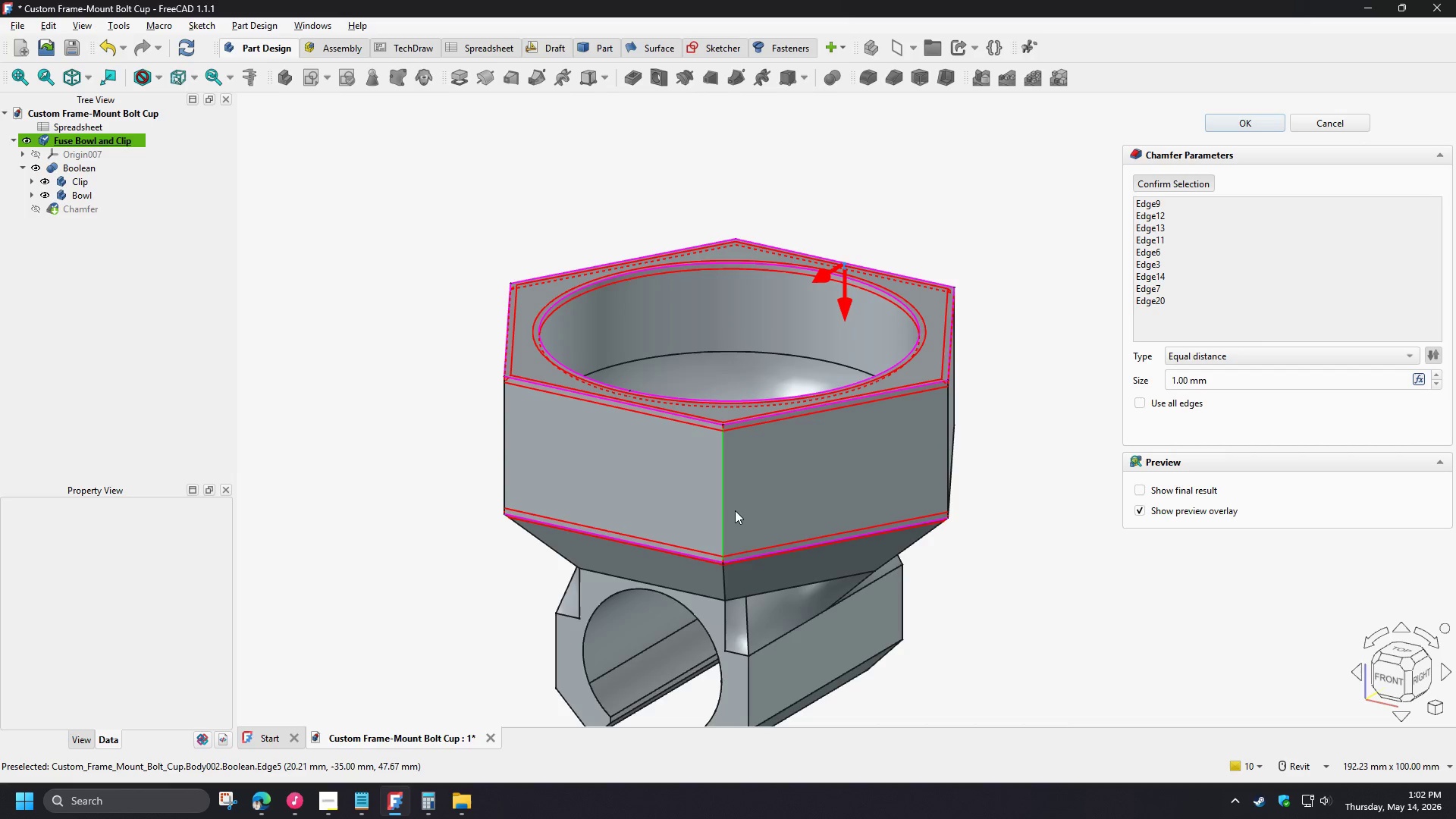 
left_click([732, 505])
 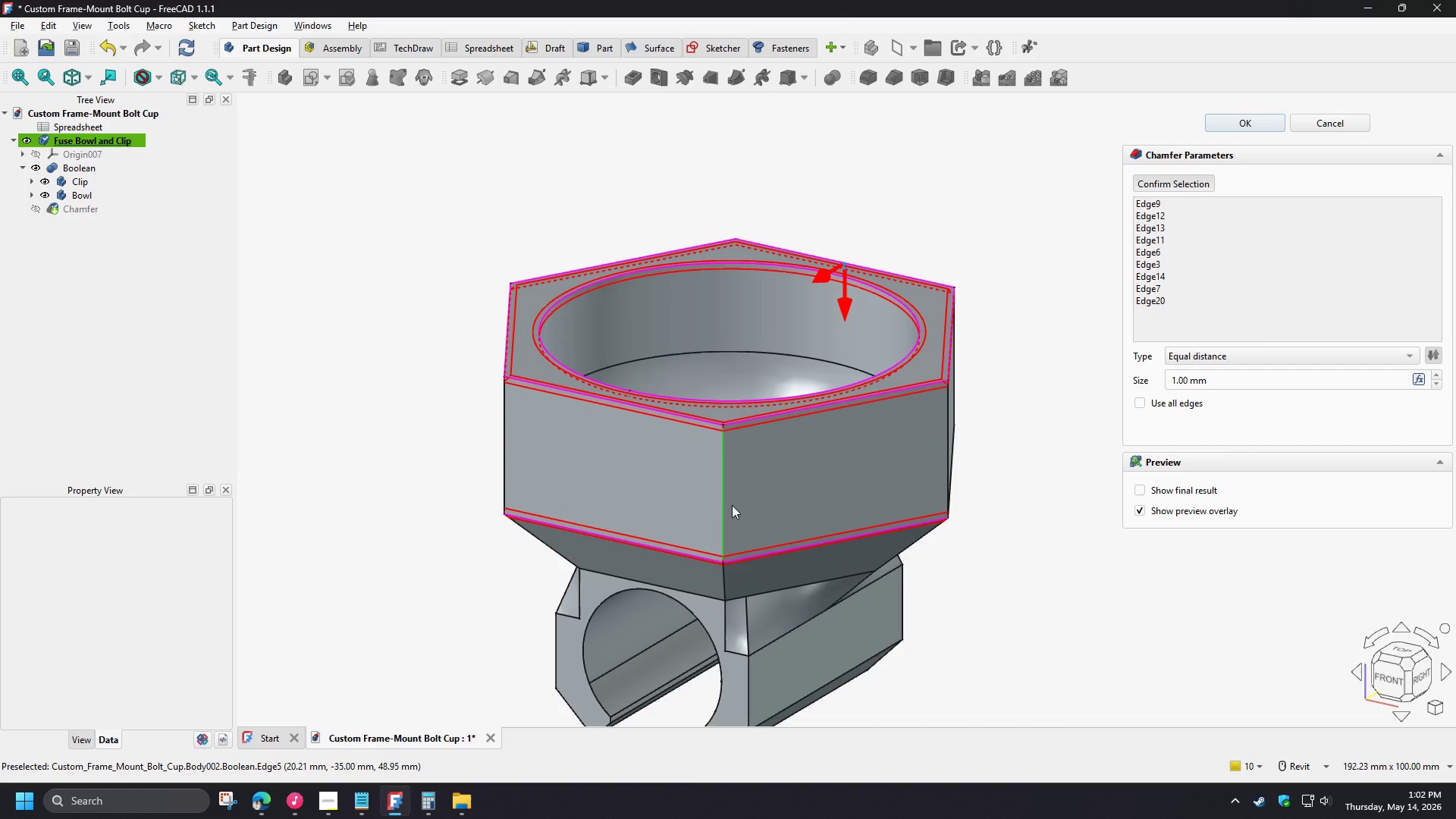 
wait(11.02)
 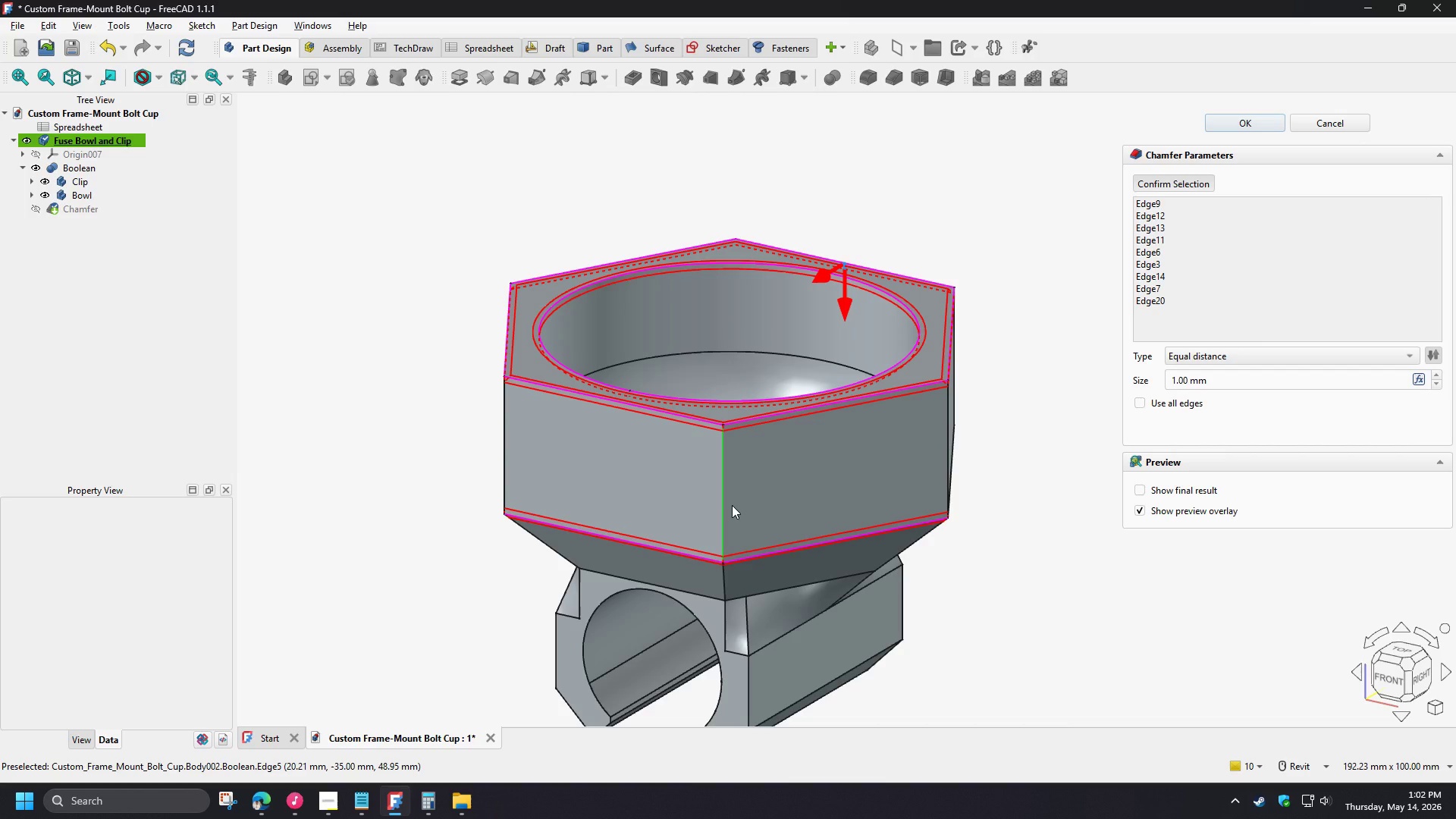 
left_click([720, 502])
 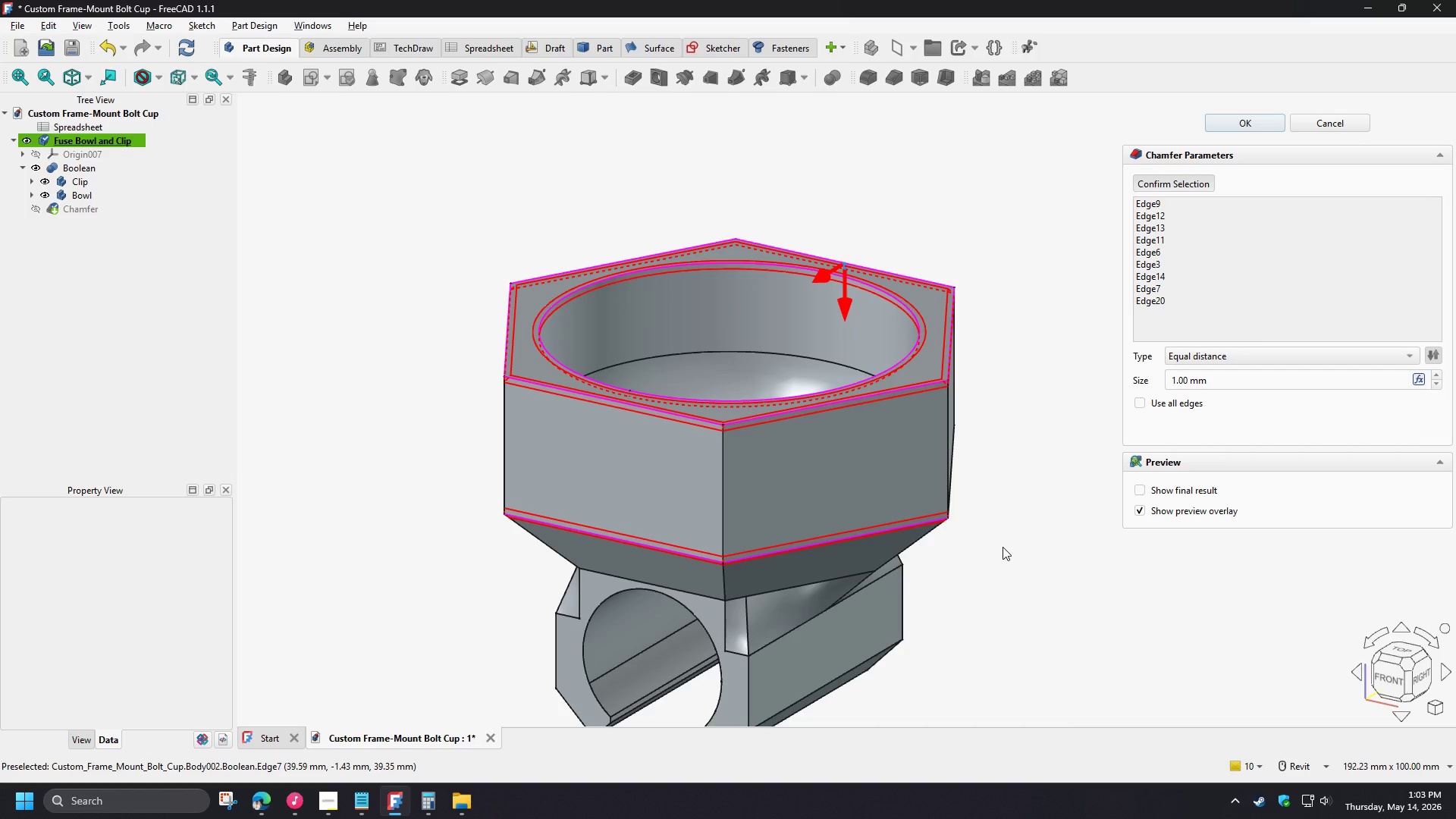 
wait(9.97)
 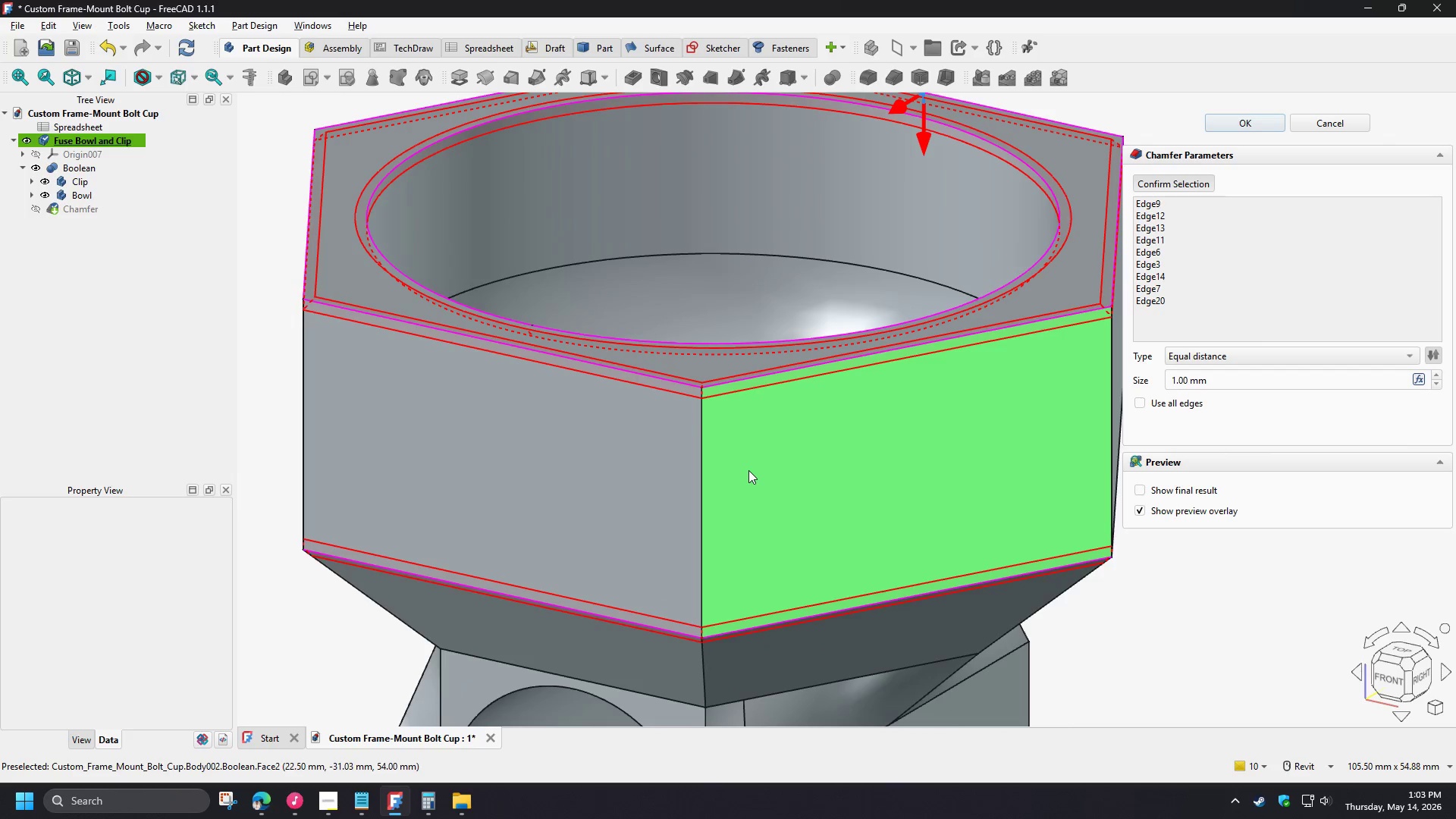 
hold_key(key=ShiftLeft, duration=1.5)
 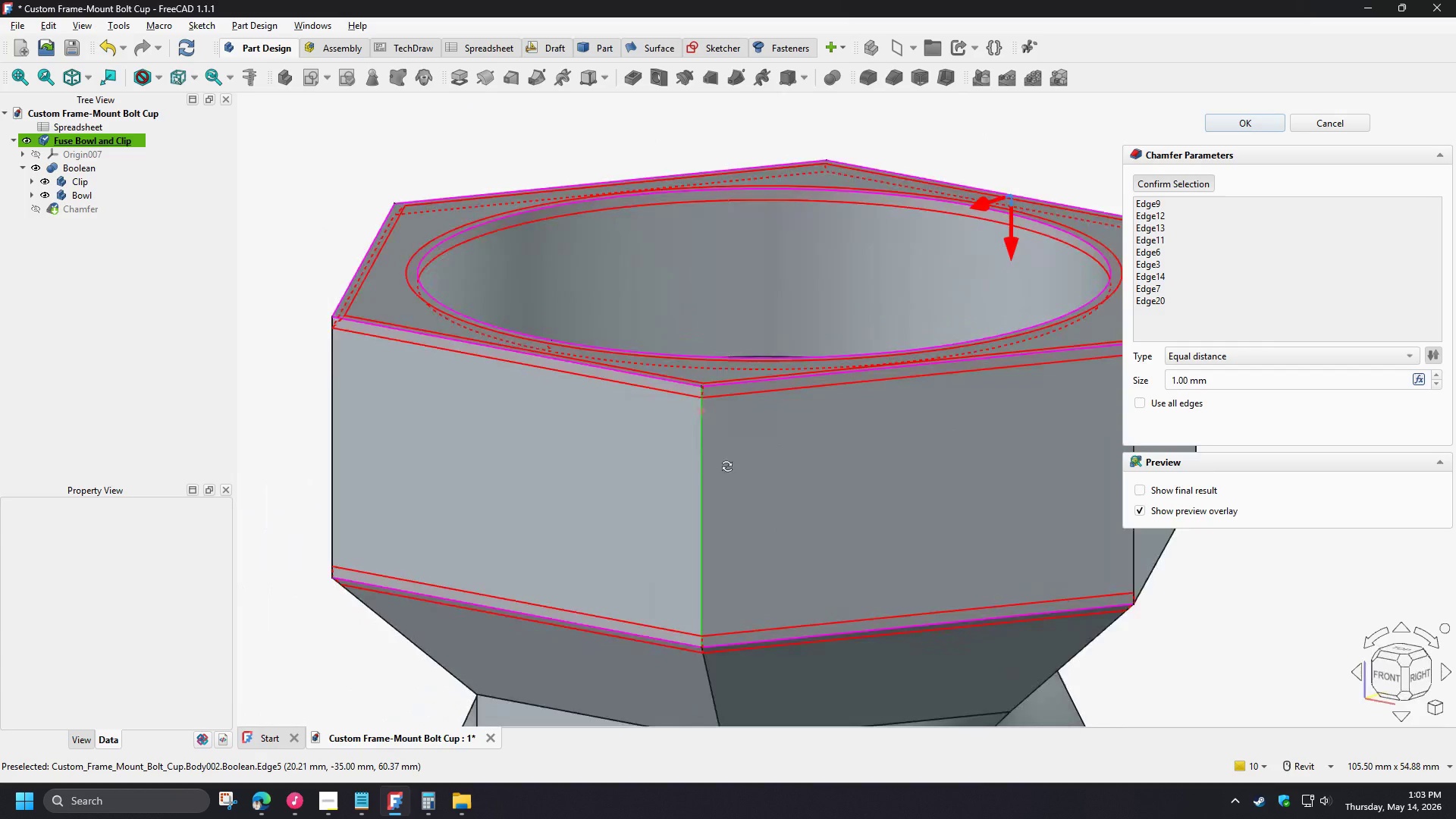 
scroll: coordinate [748, 470], scroll_direction: up, amount: 3.0
 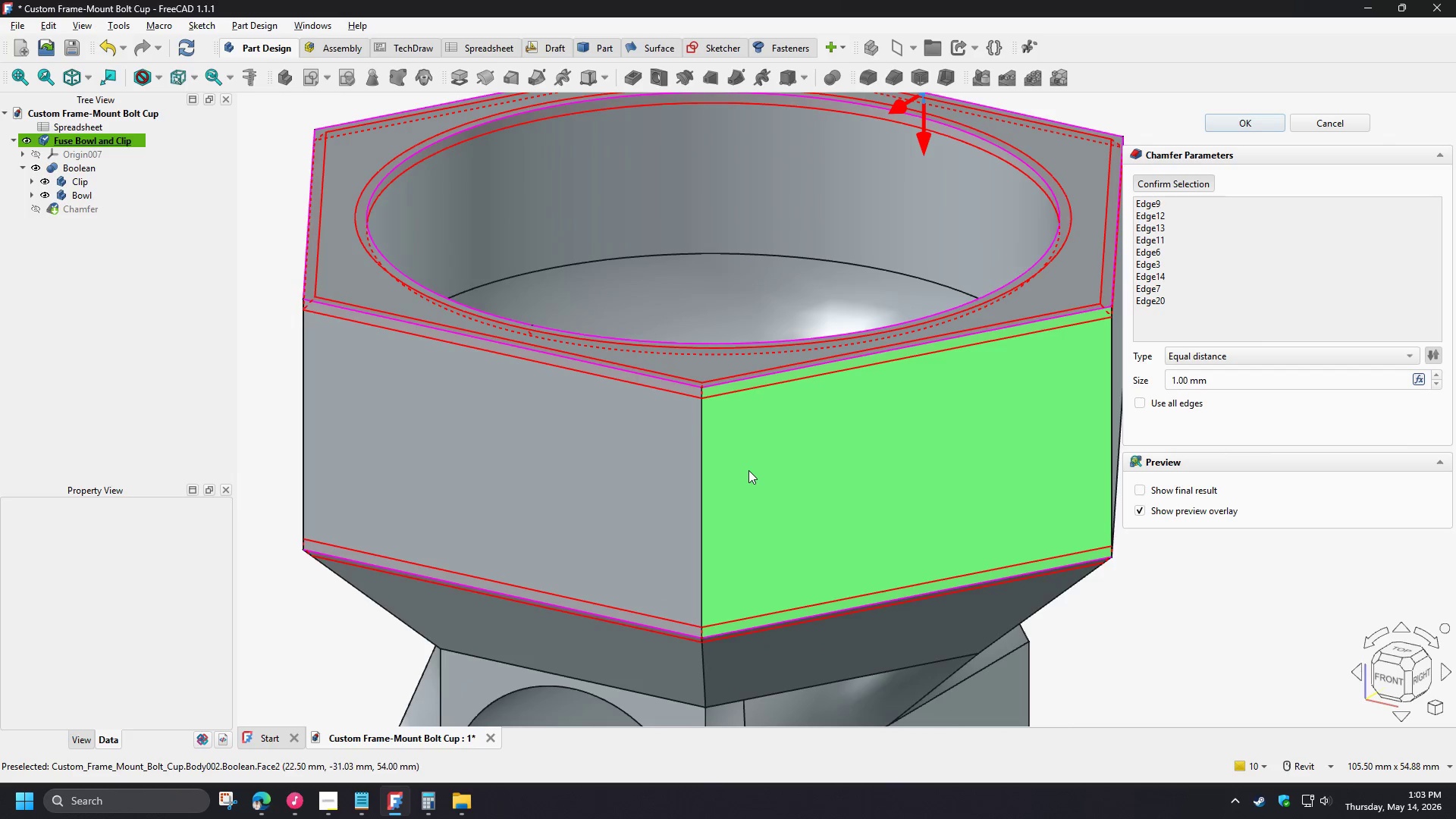 
hold_key(key=ShiftLeft, duration=0.77)
 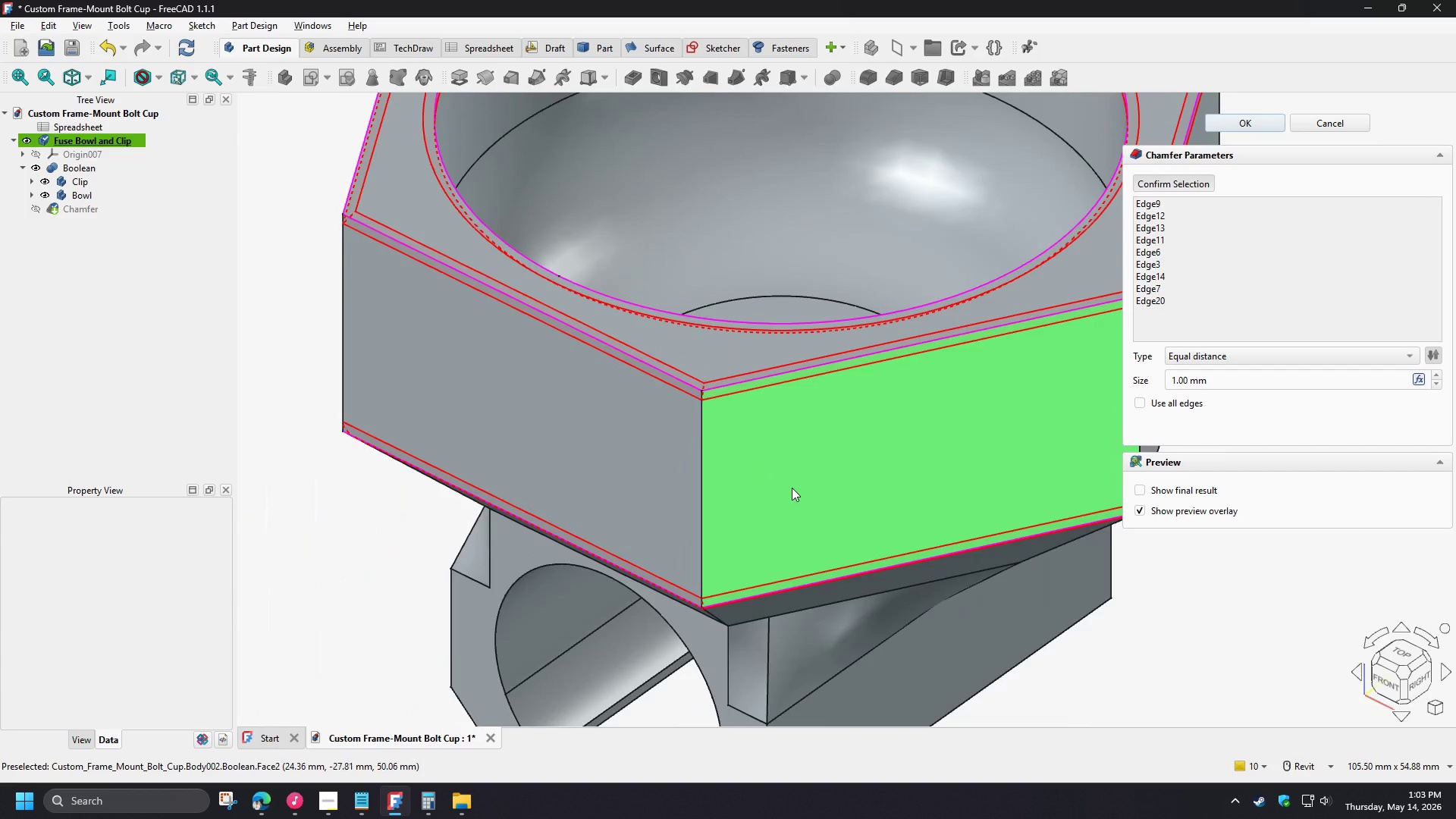 
scroll: coordinate [792, 487], scroll_direction: down, amount: 2.0
 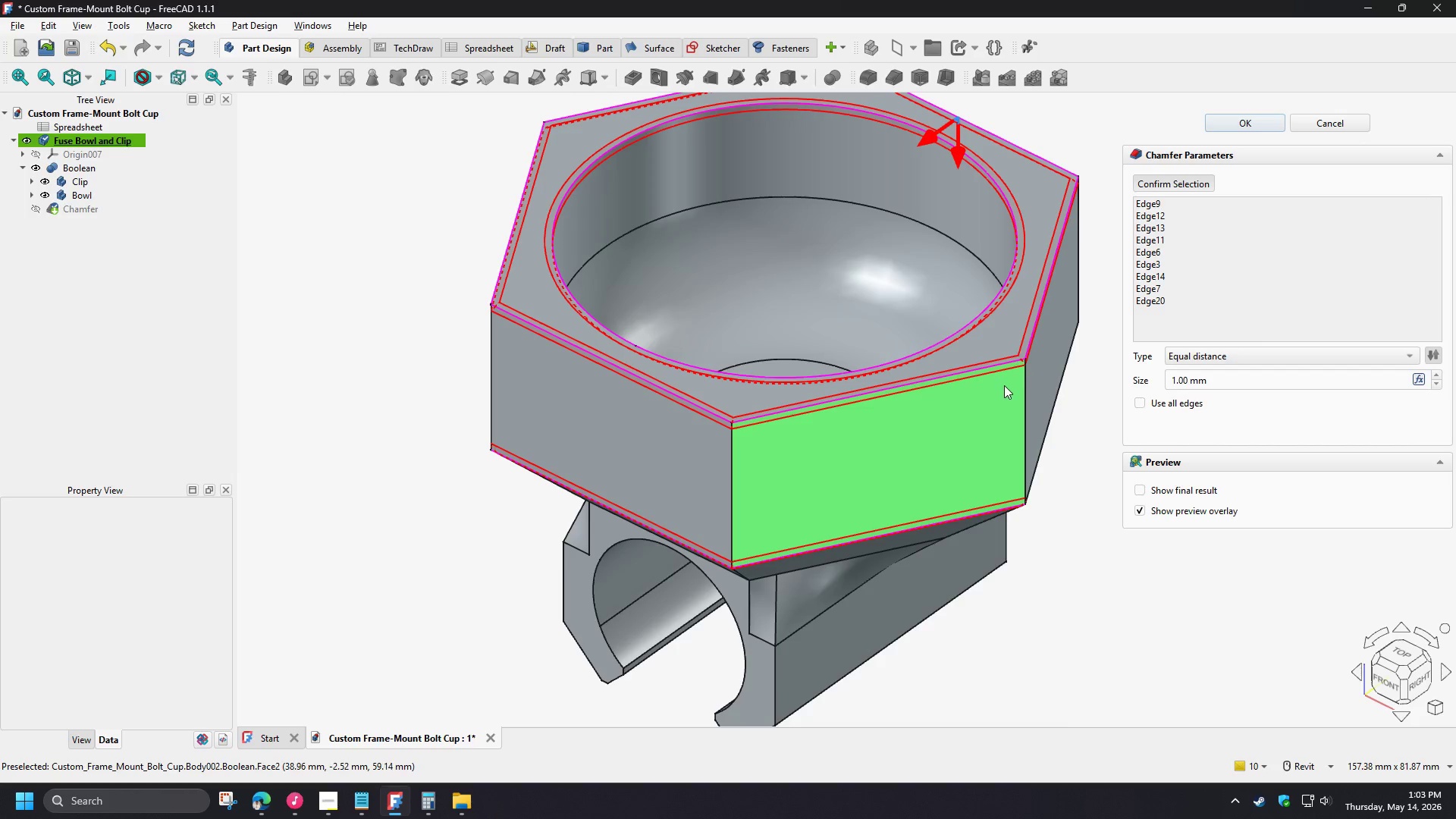 
left_click([686, 550])
 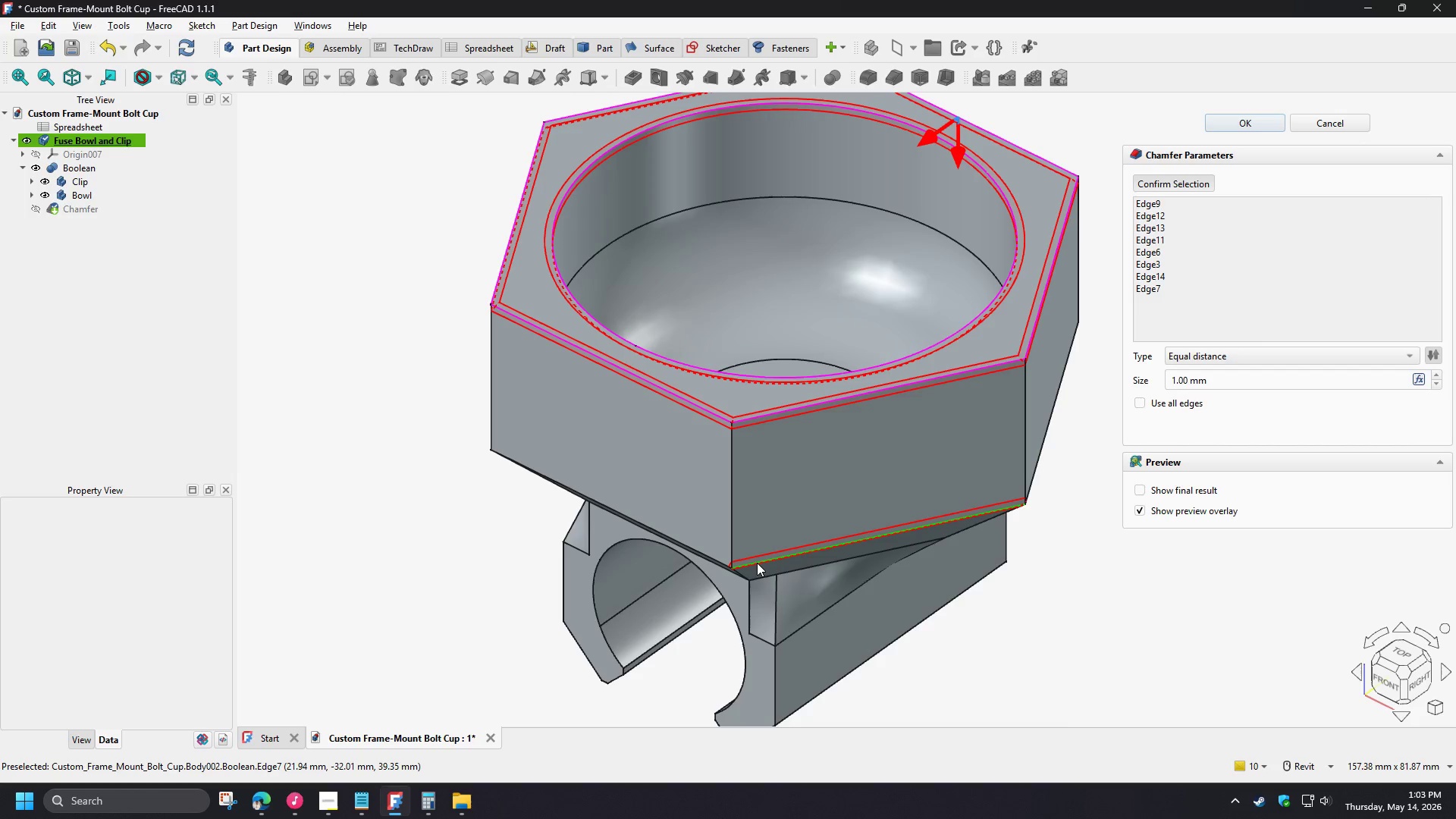 
left_click([757, 563])
 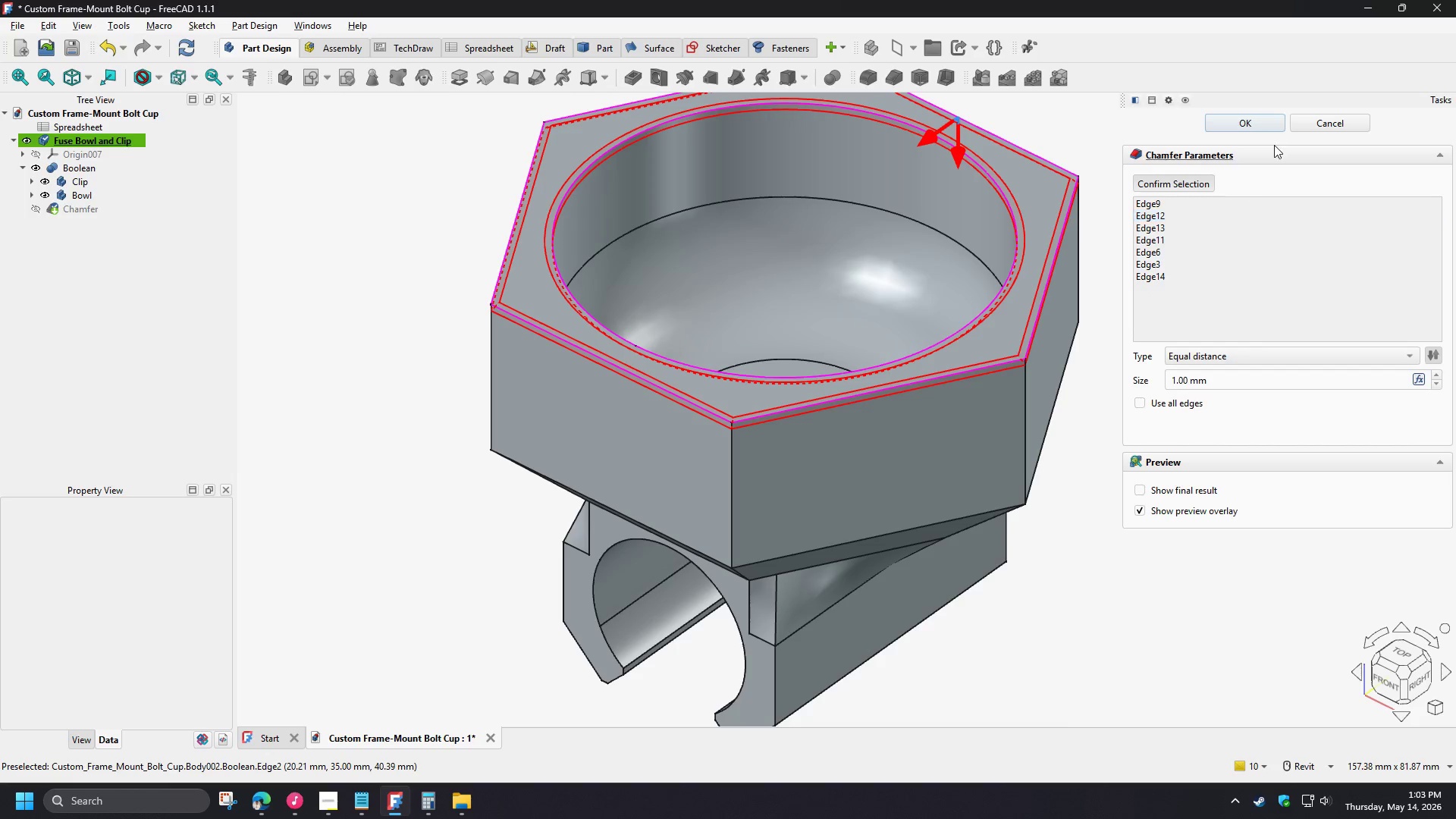 
left_click([1273, 123])
 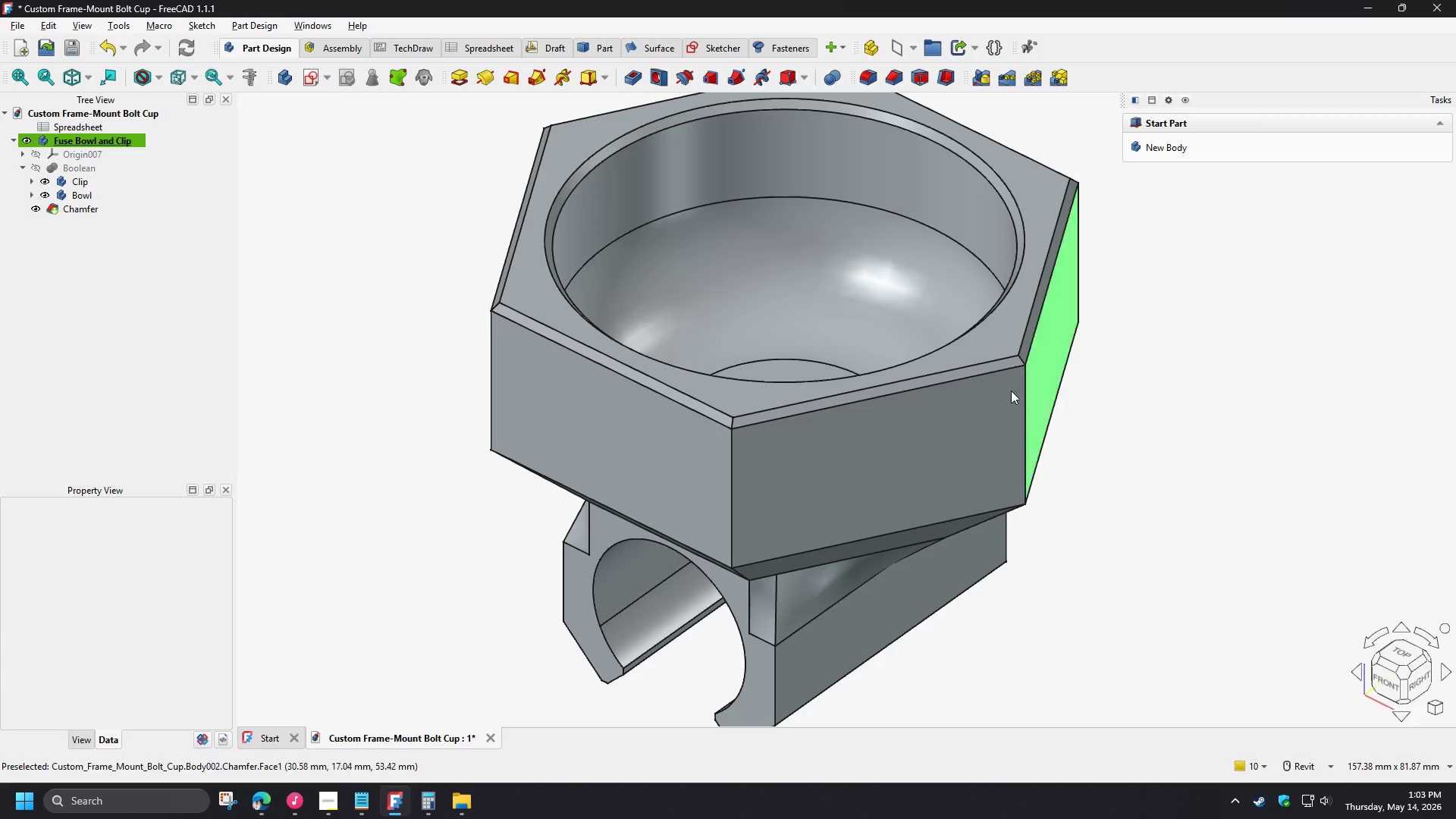 
hold_key(key=ShiftLeft, duration=1.5)
 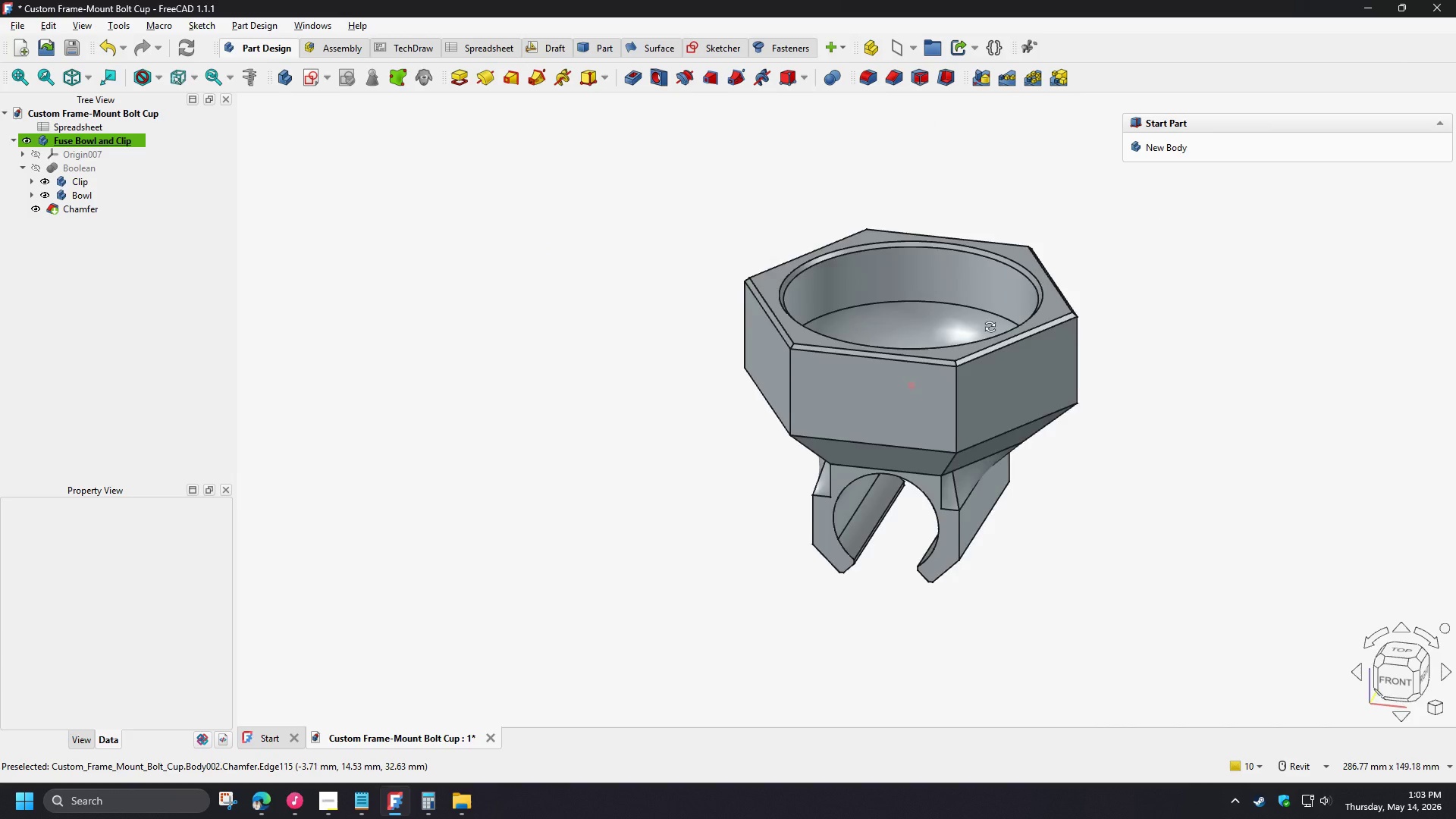 
scroll: coordinate [1004, 409], scroll_direction: down, amount: 3.0
 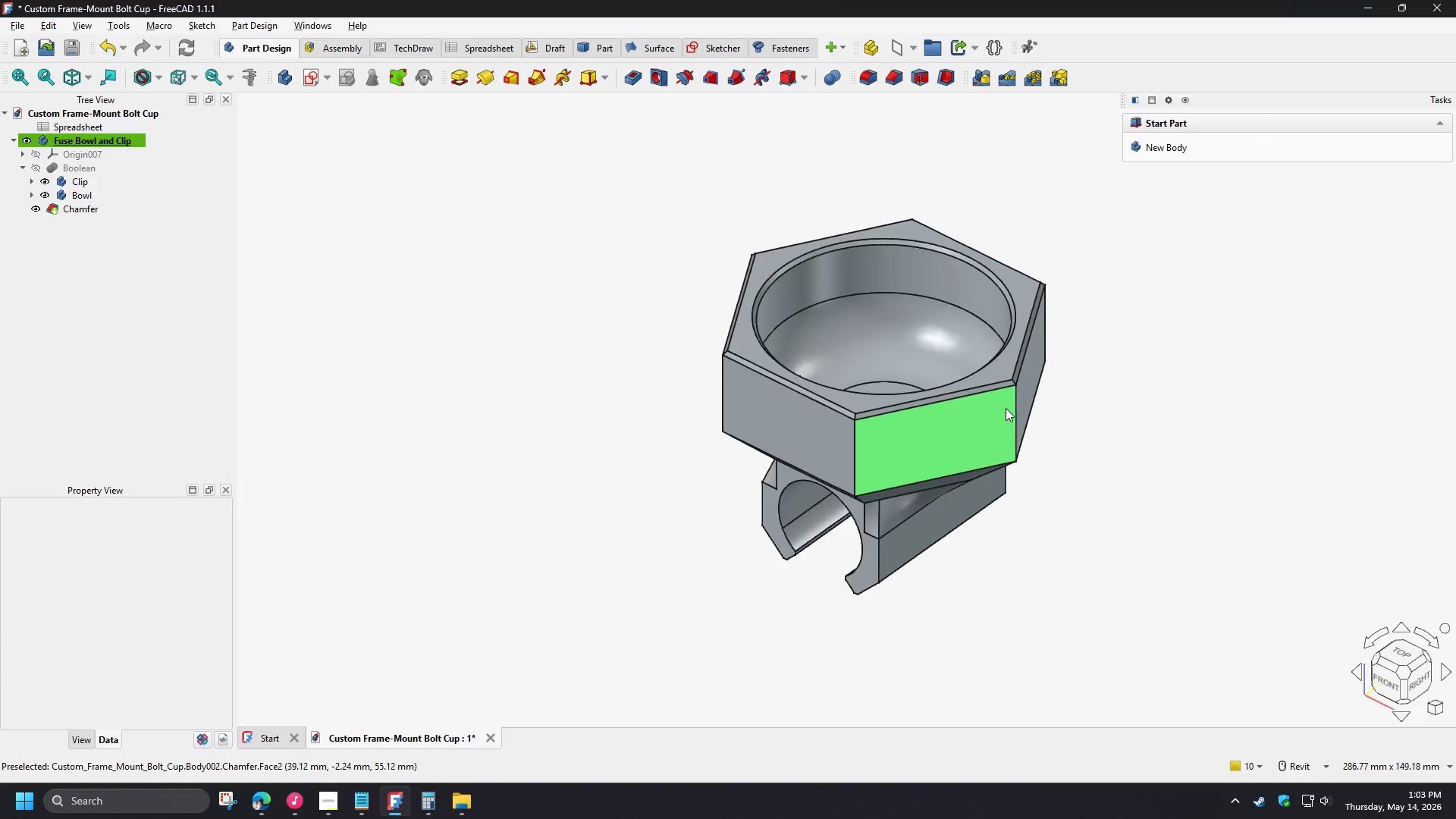 
hold_key(key=ShiftLeft, duration=1.31)
 